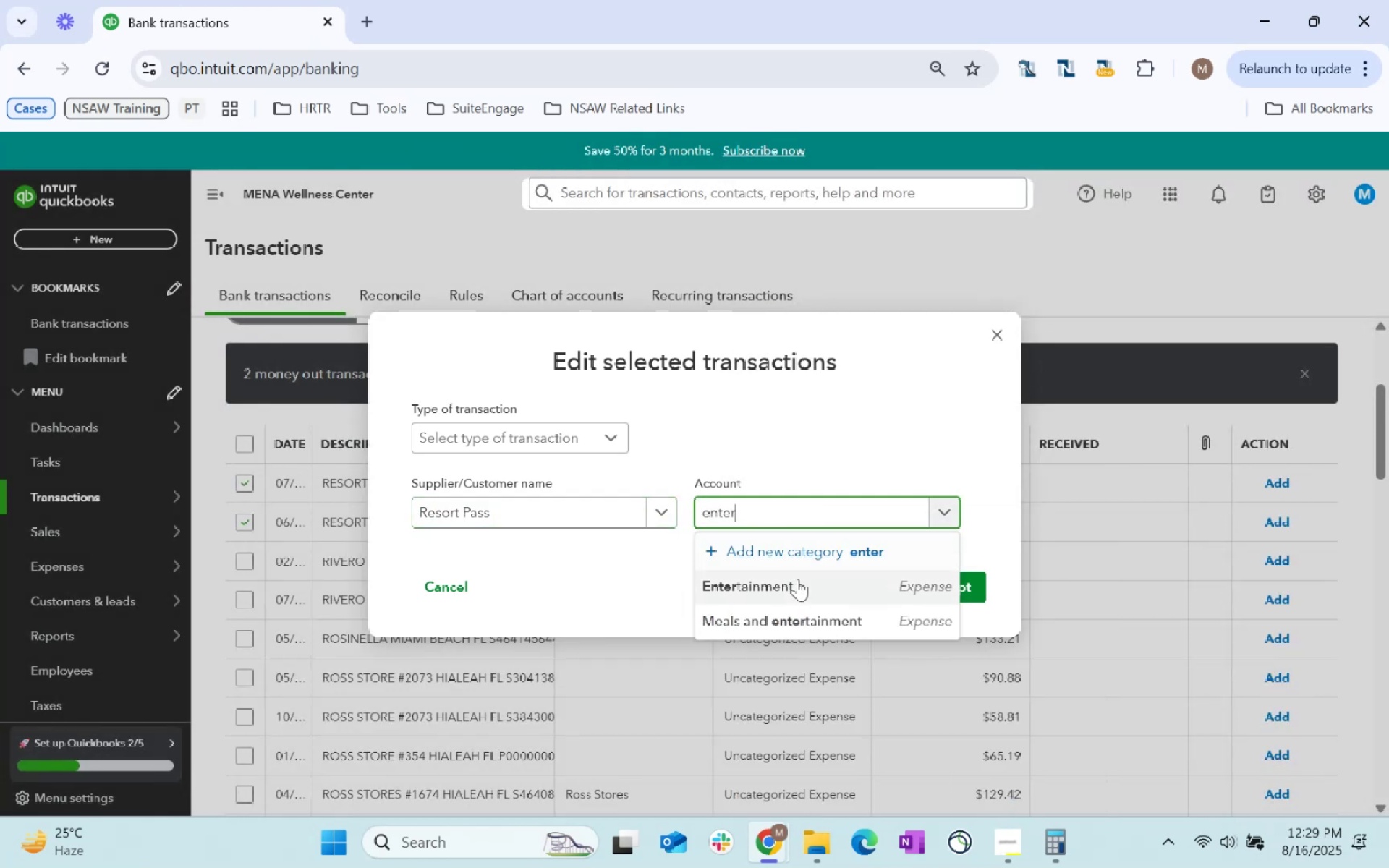 
left_click([800, 595])
 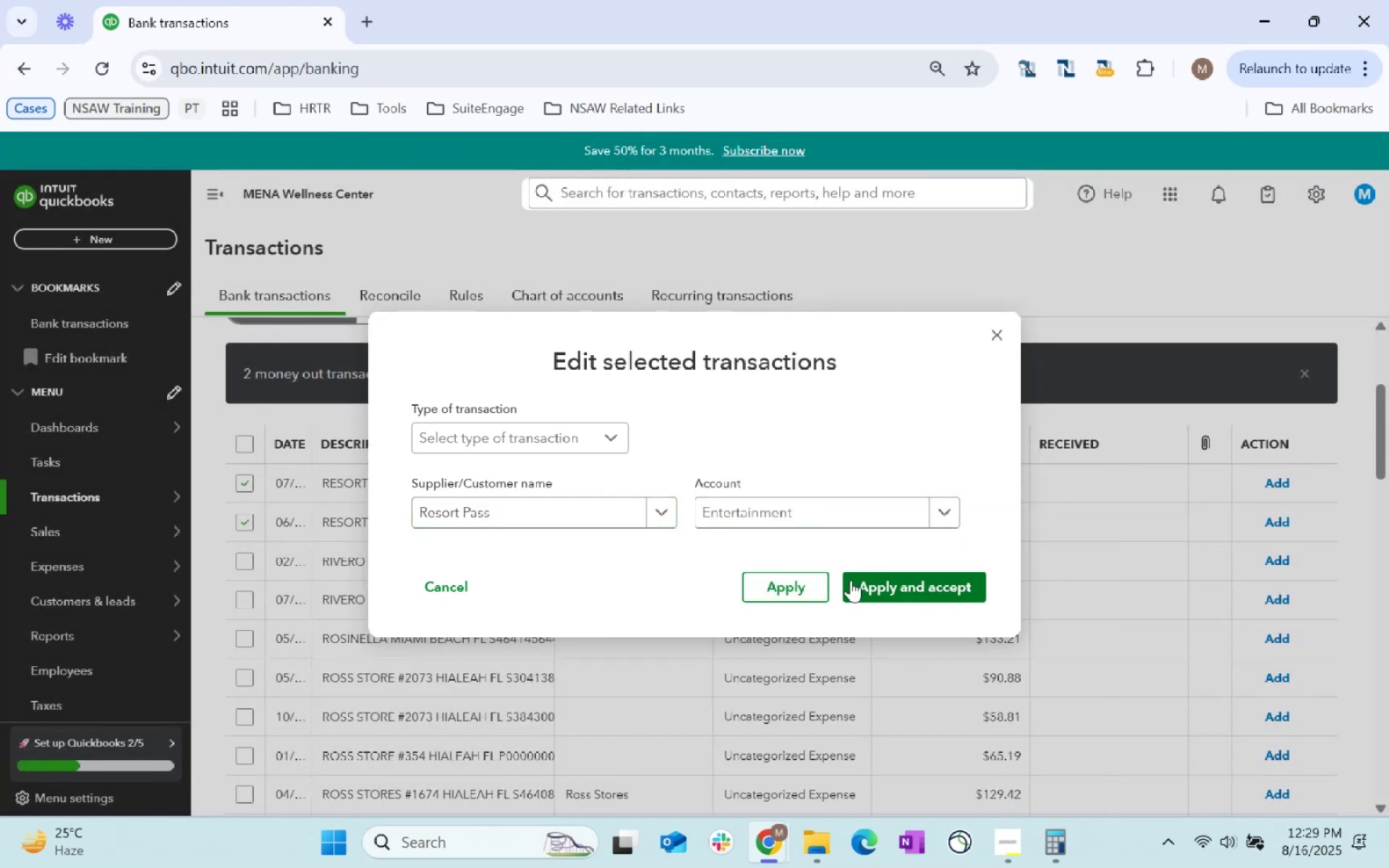 
left_click([802, 582])
 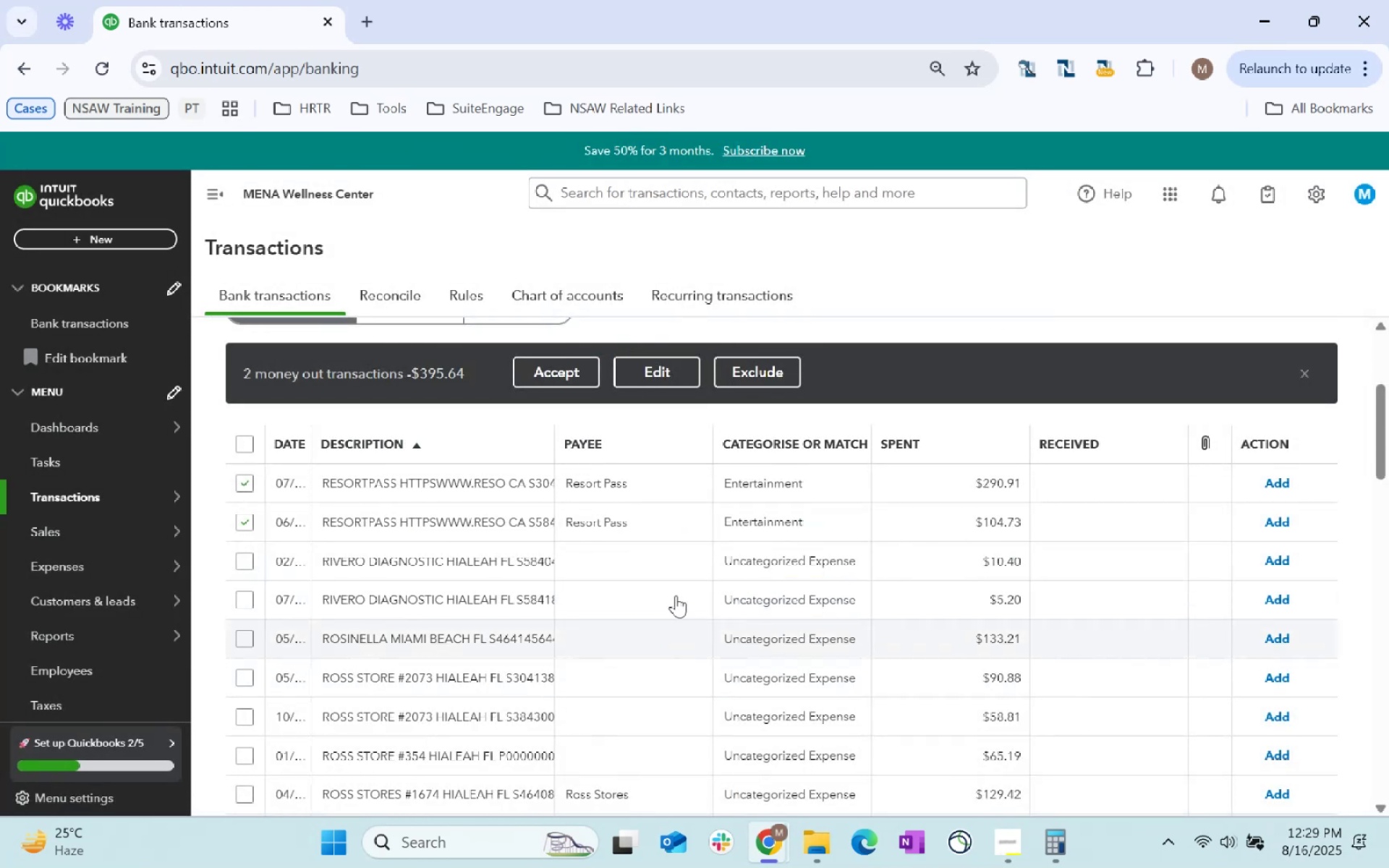 
left_click([572, 371])
 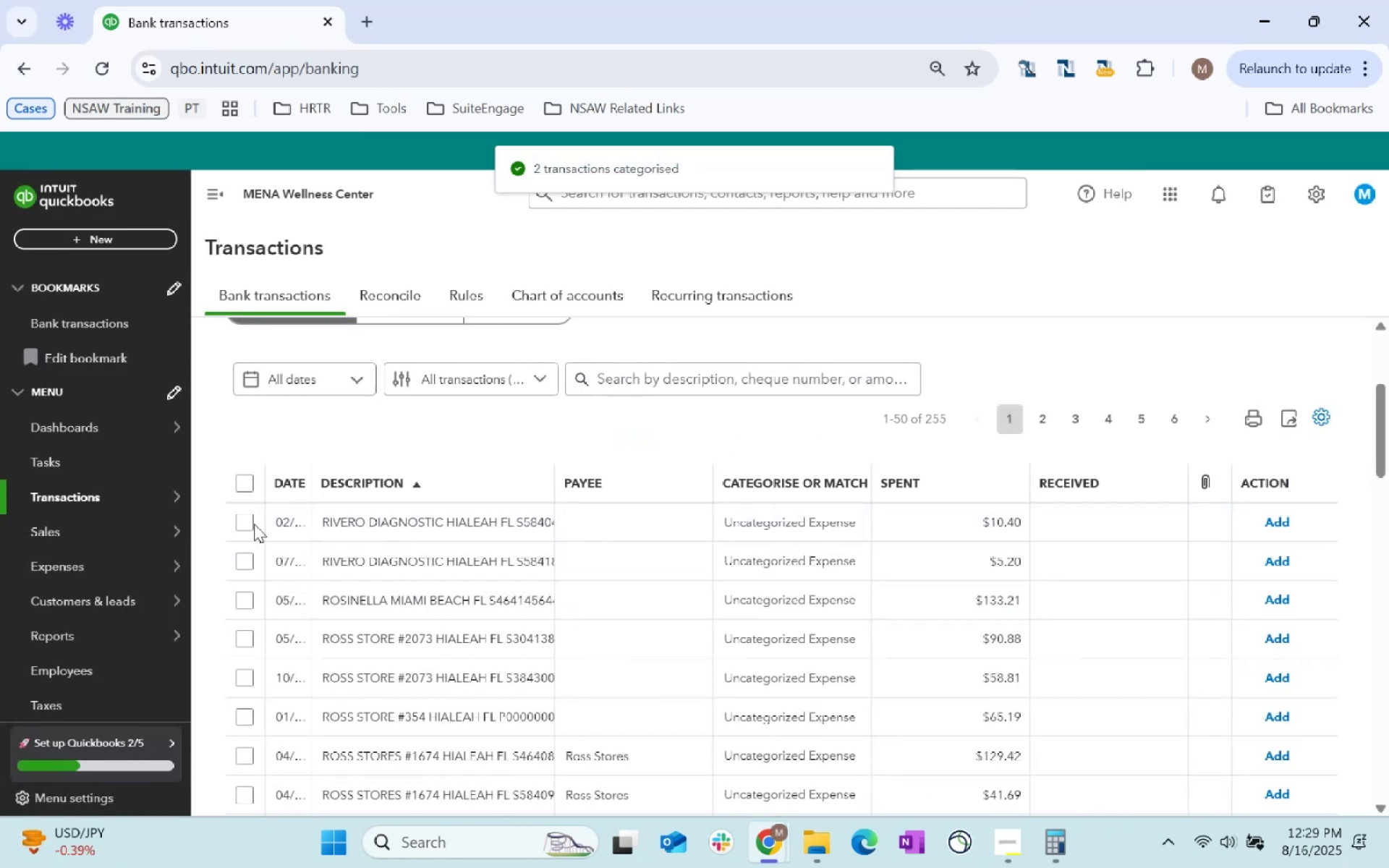 
left_click([242, 524])
 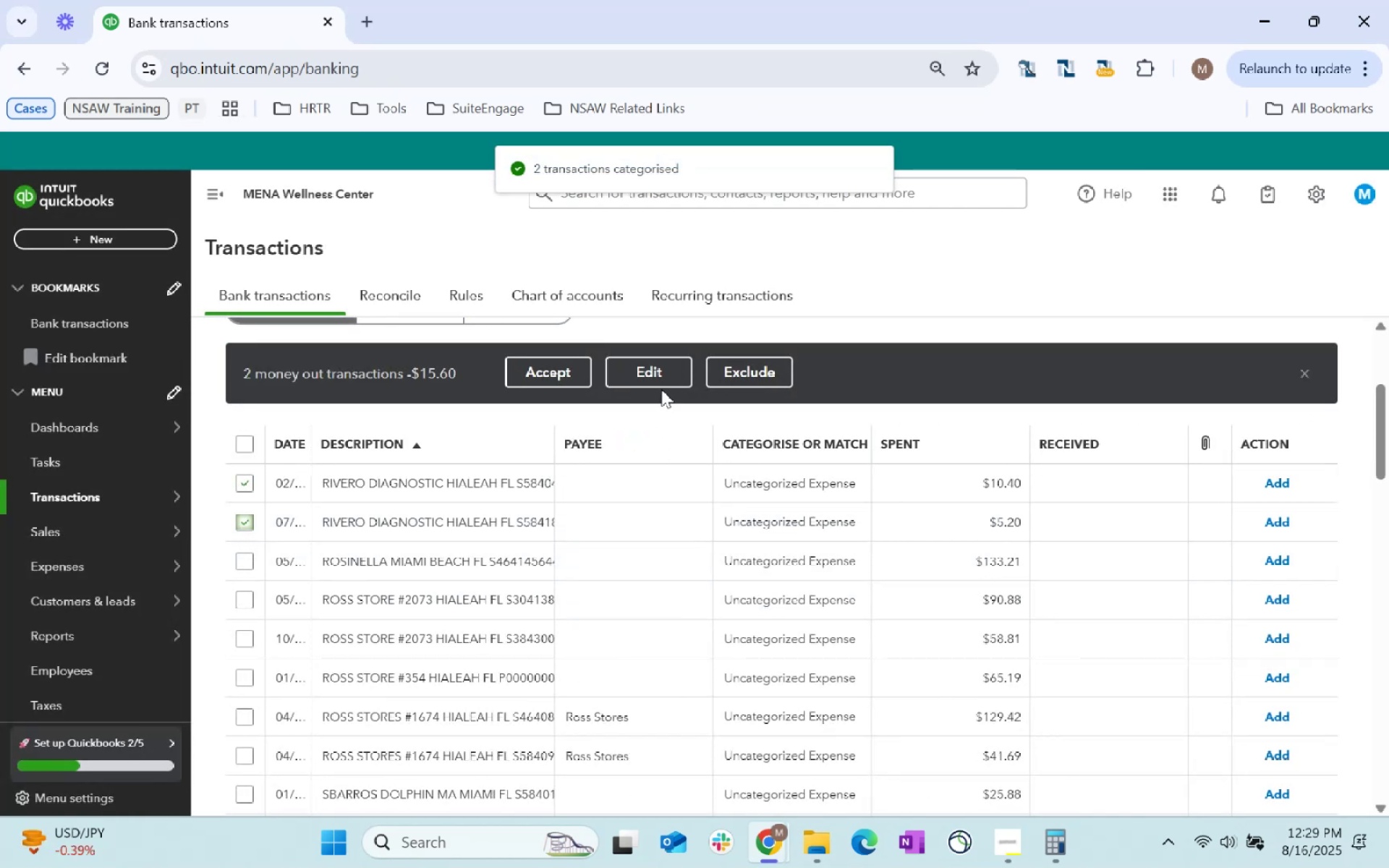 
left_click([664, 367])
 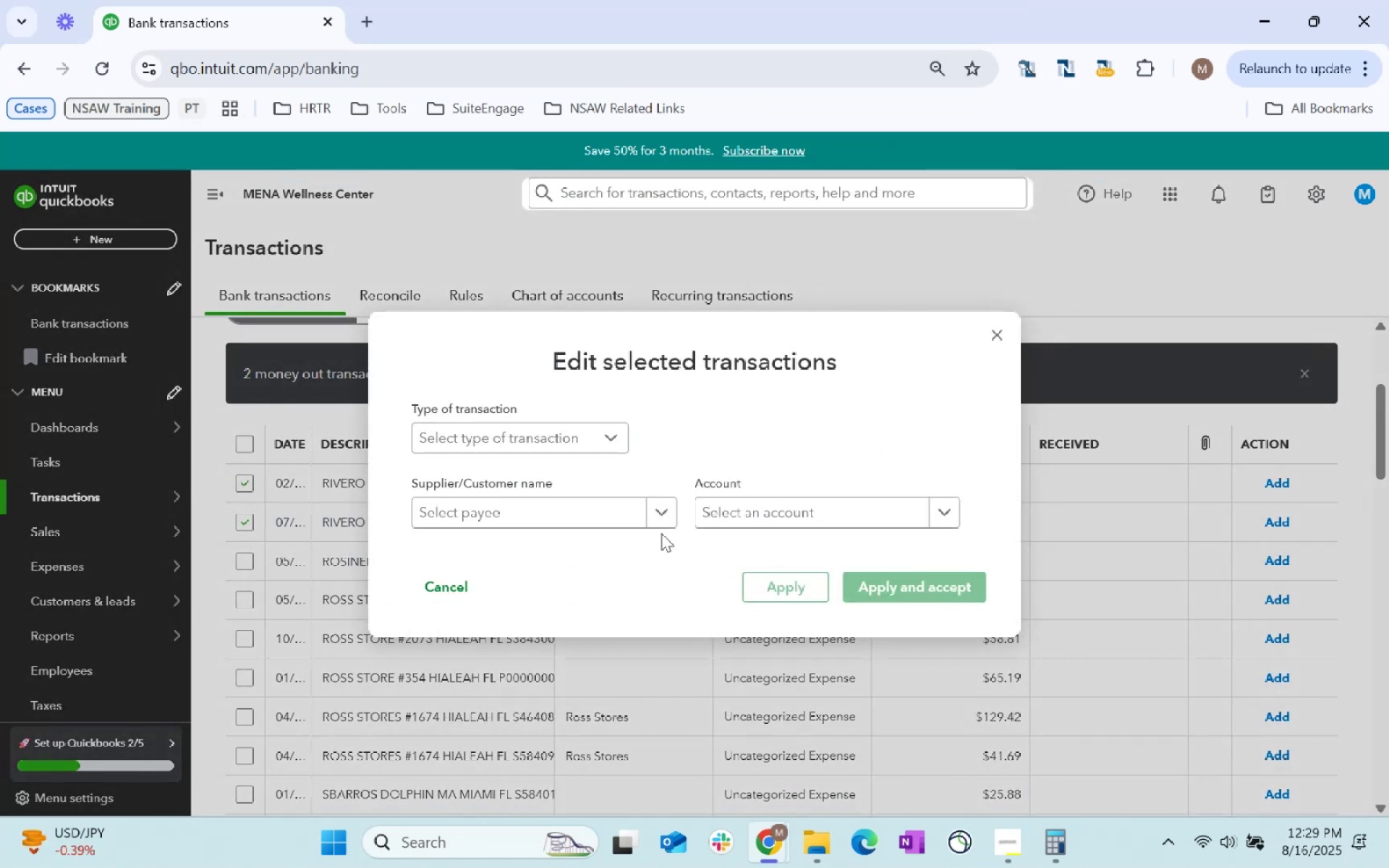 
left_click([579, 515])
 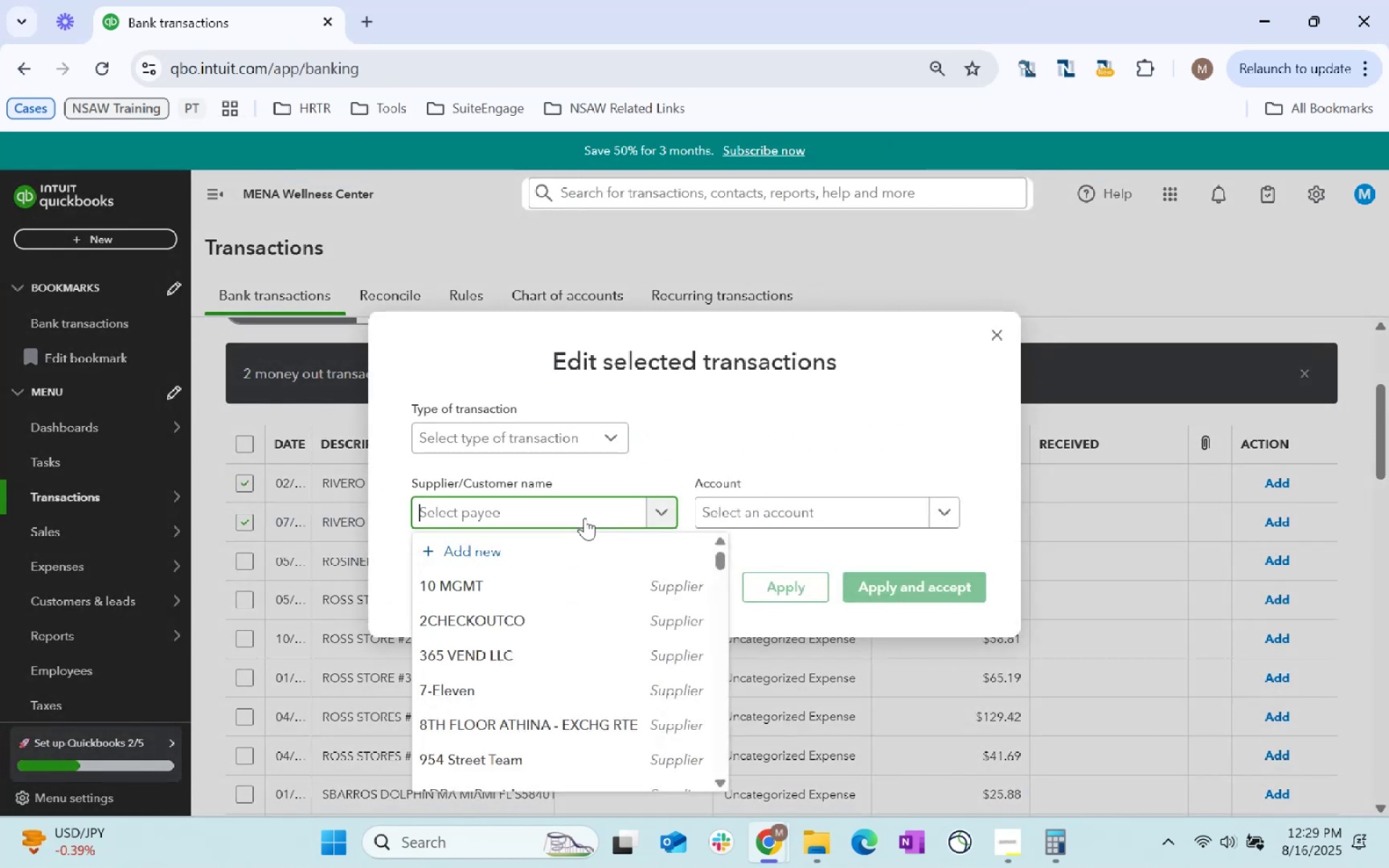 
type(Rivero Diagnostics)
key(Tab)
 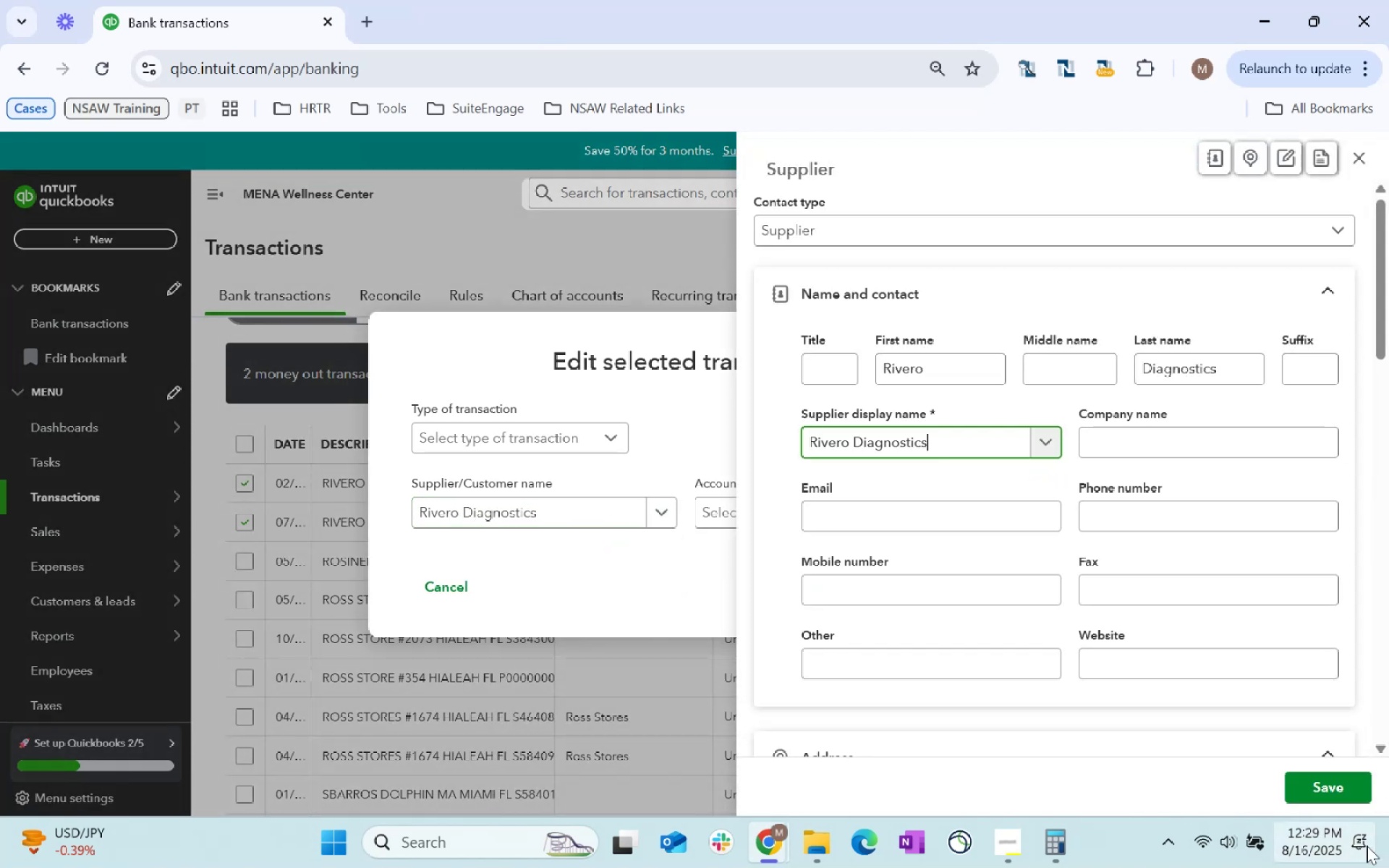 
left_click([1331, 789])
 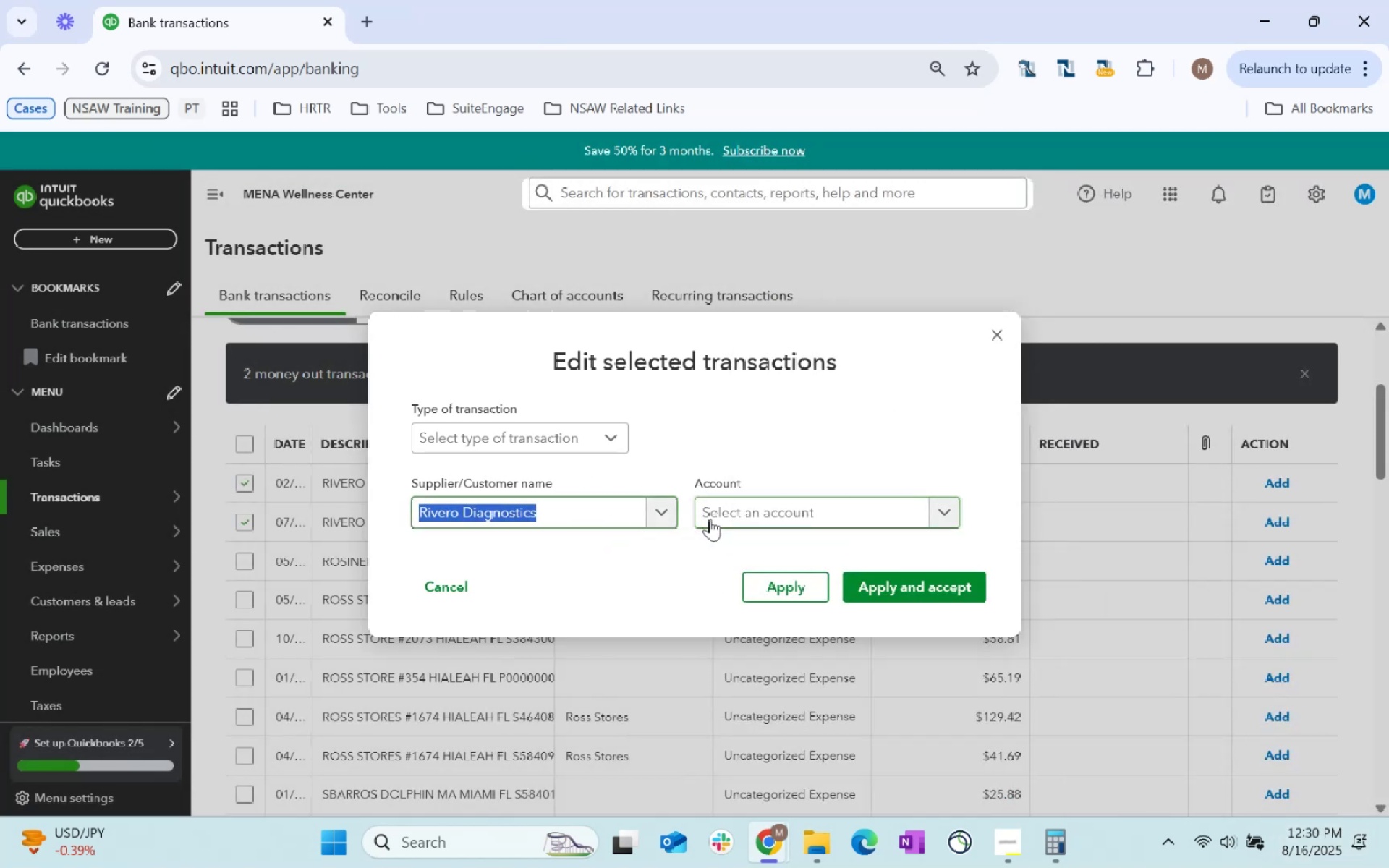 
key(Tab)
type(Health)
 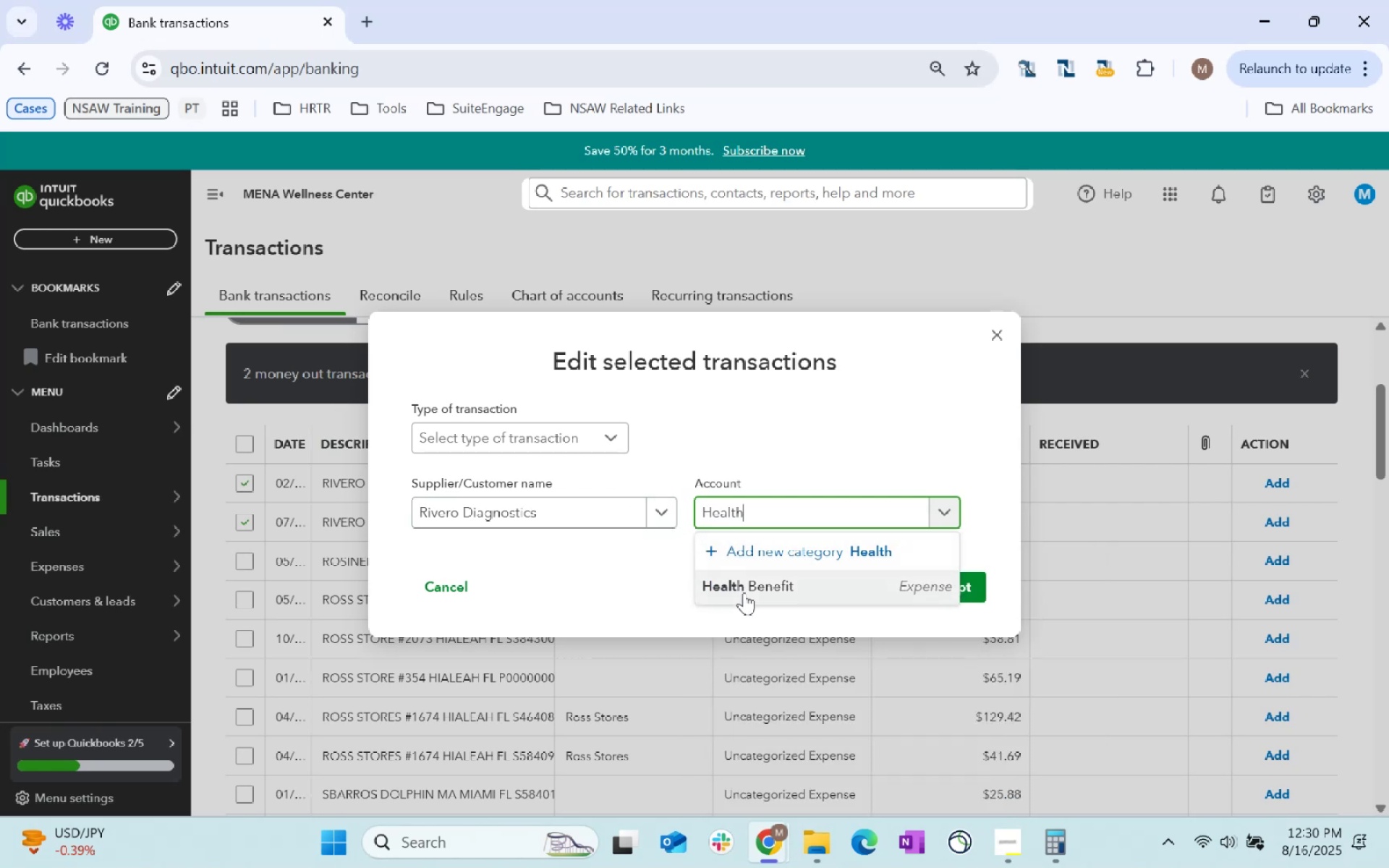 
double_click([774, 588])
 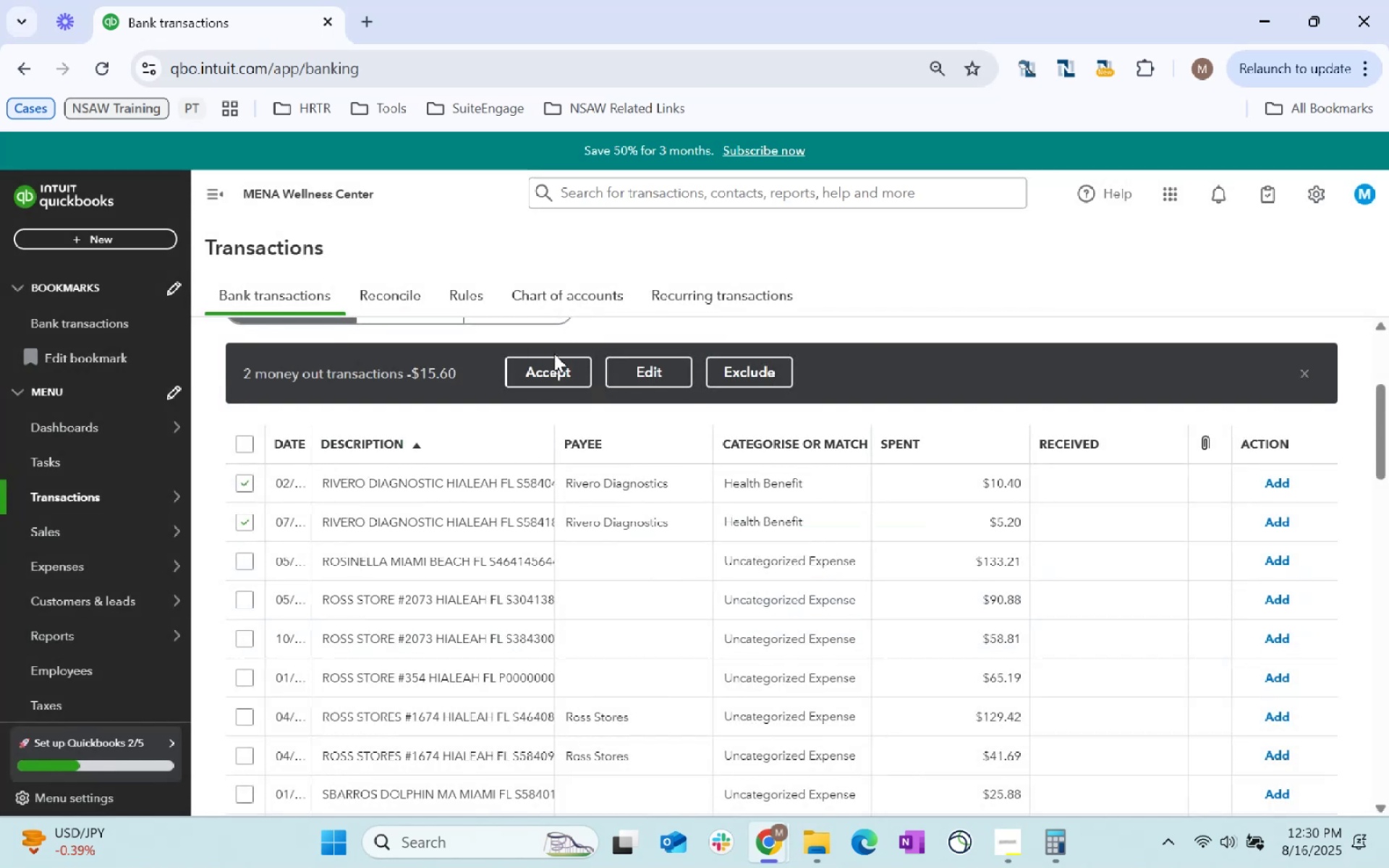 
left_click([562, 374])
 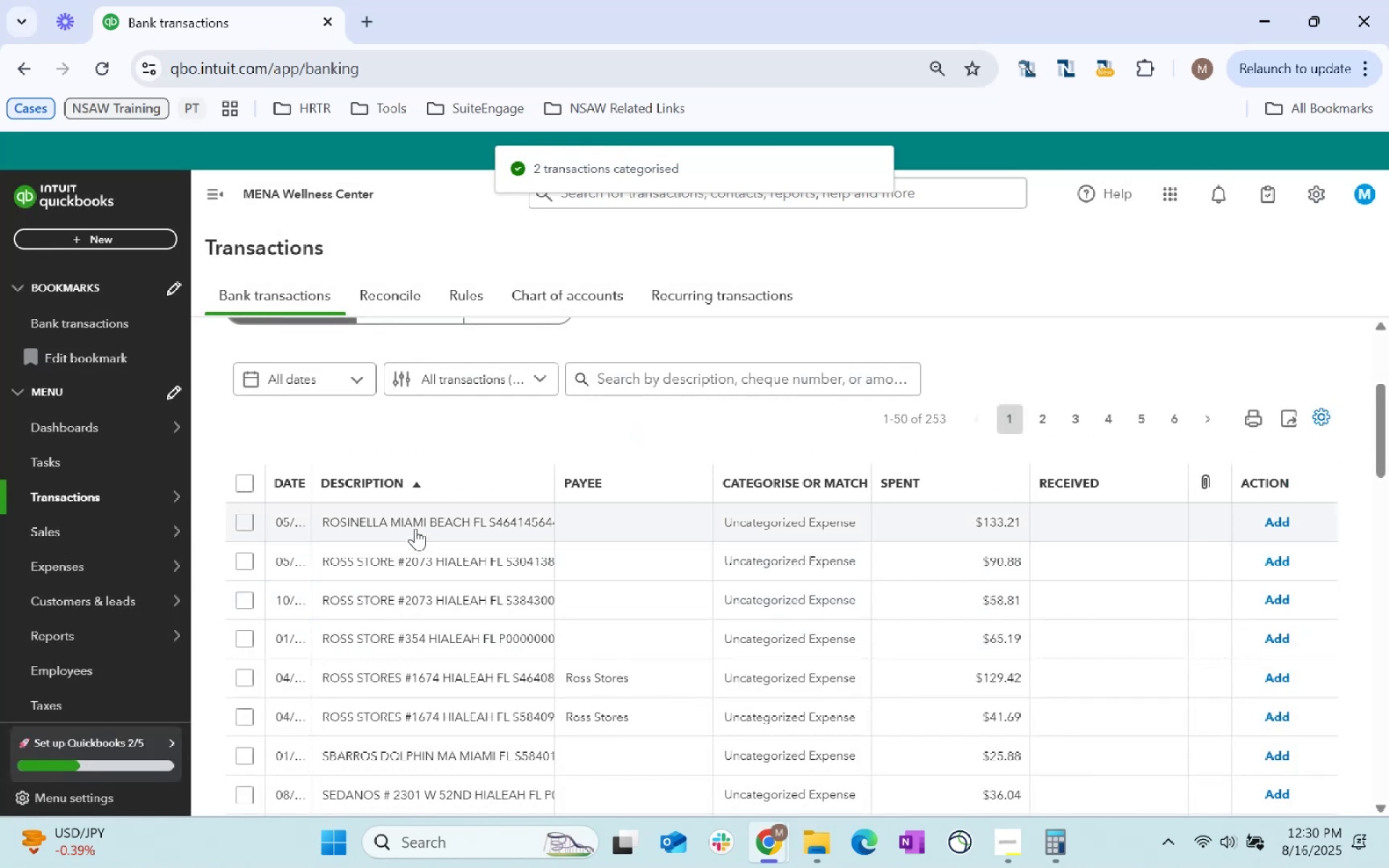 
wait(5.09)
 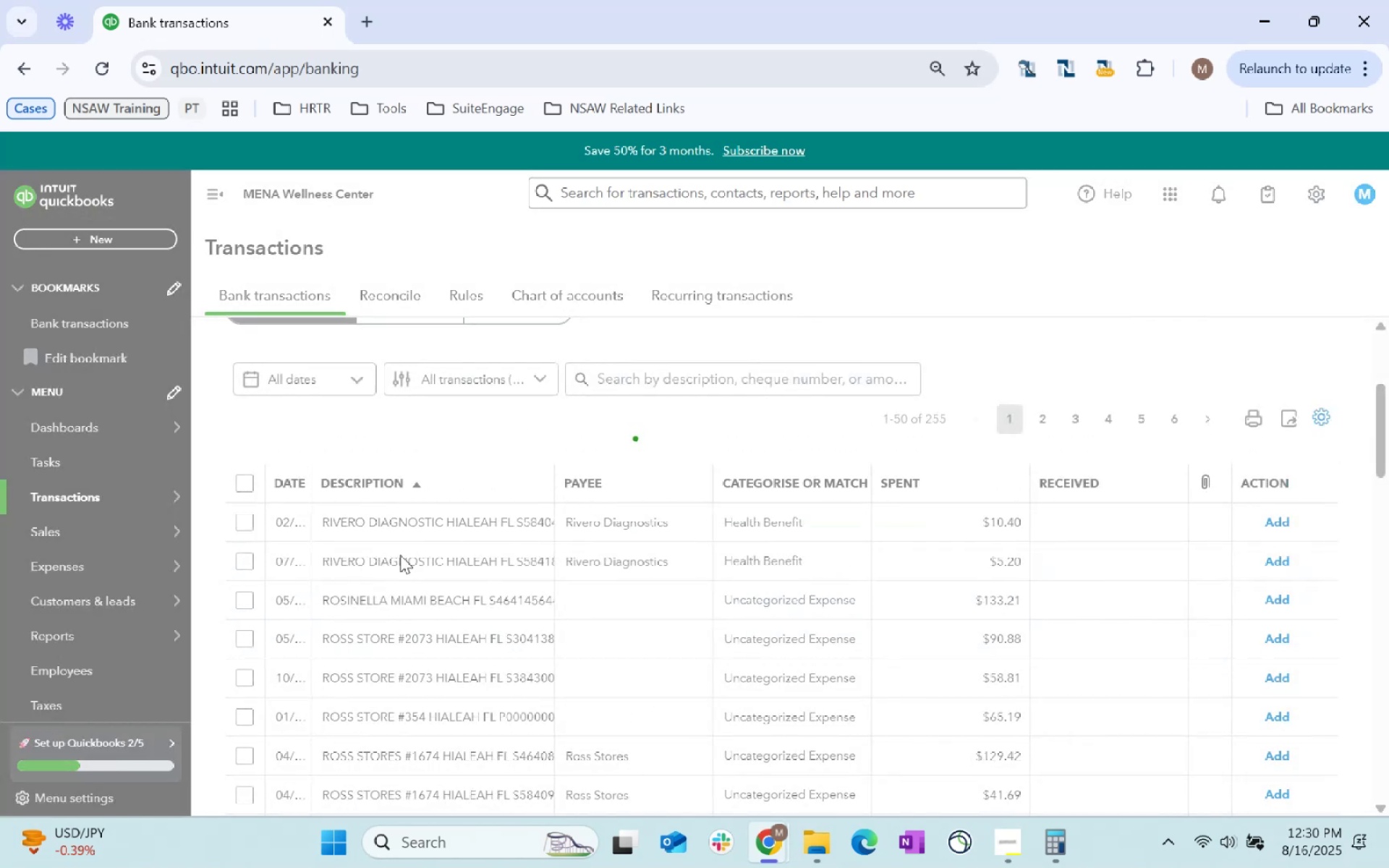 
left_click([251, 523])
 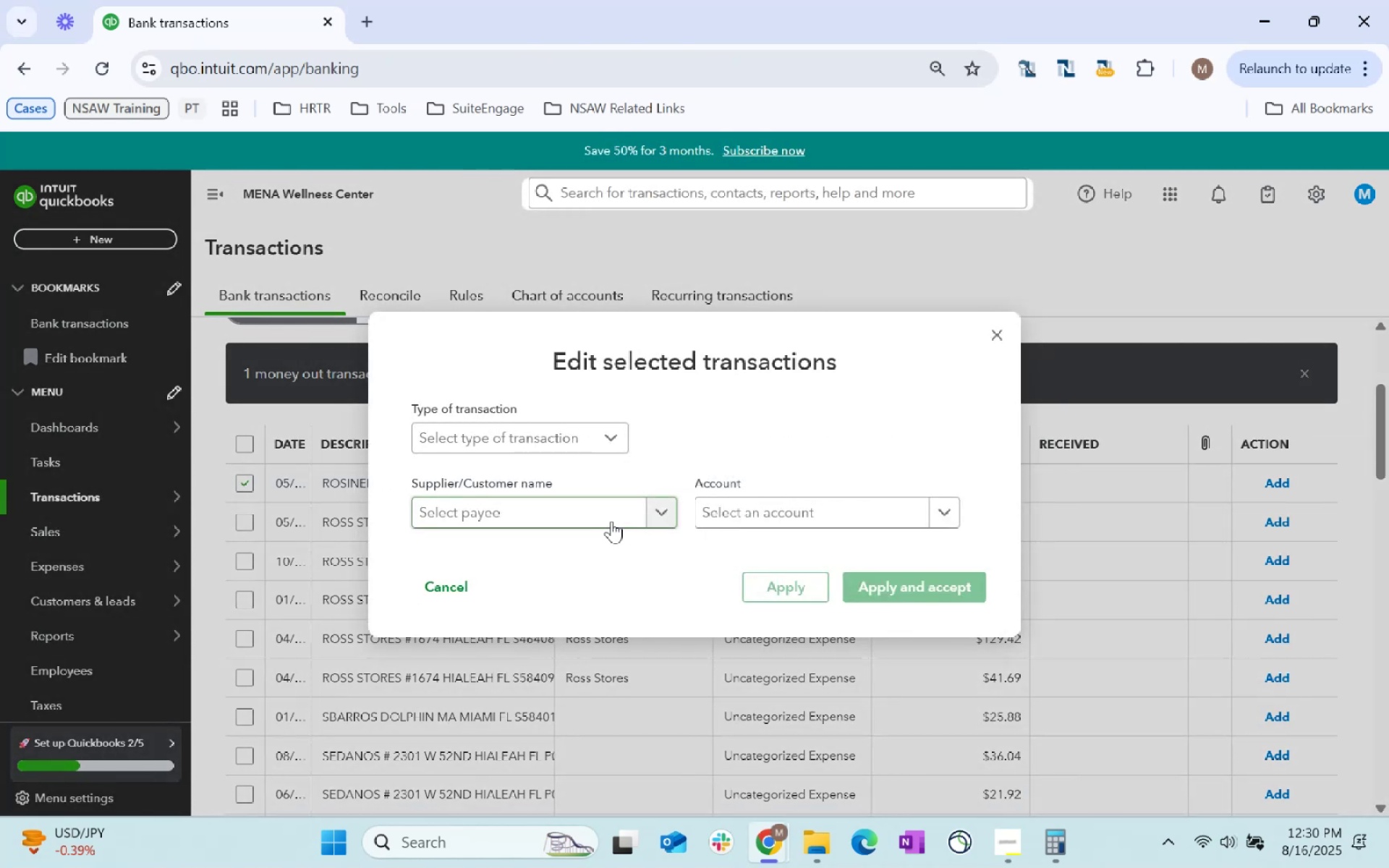 
left_click([784, 504])
 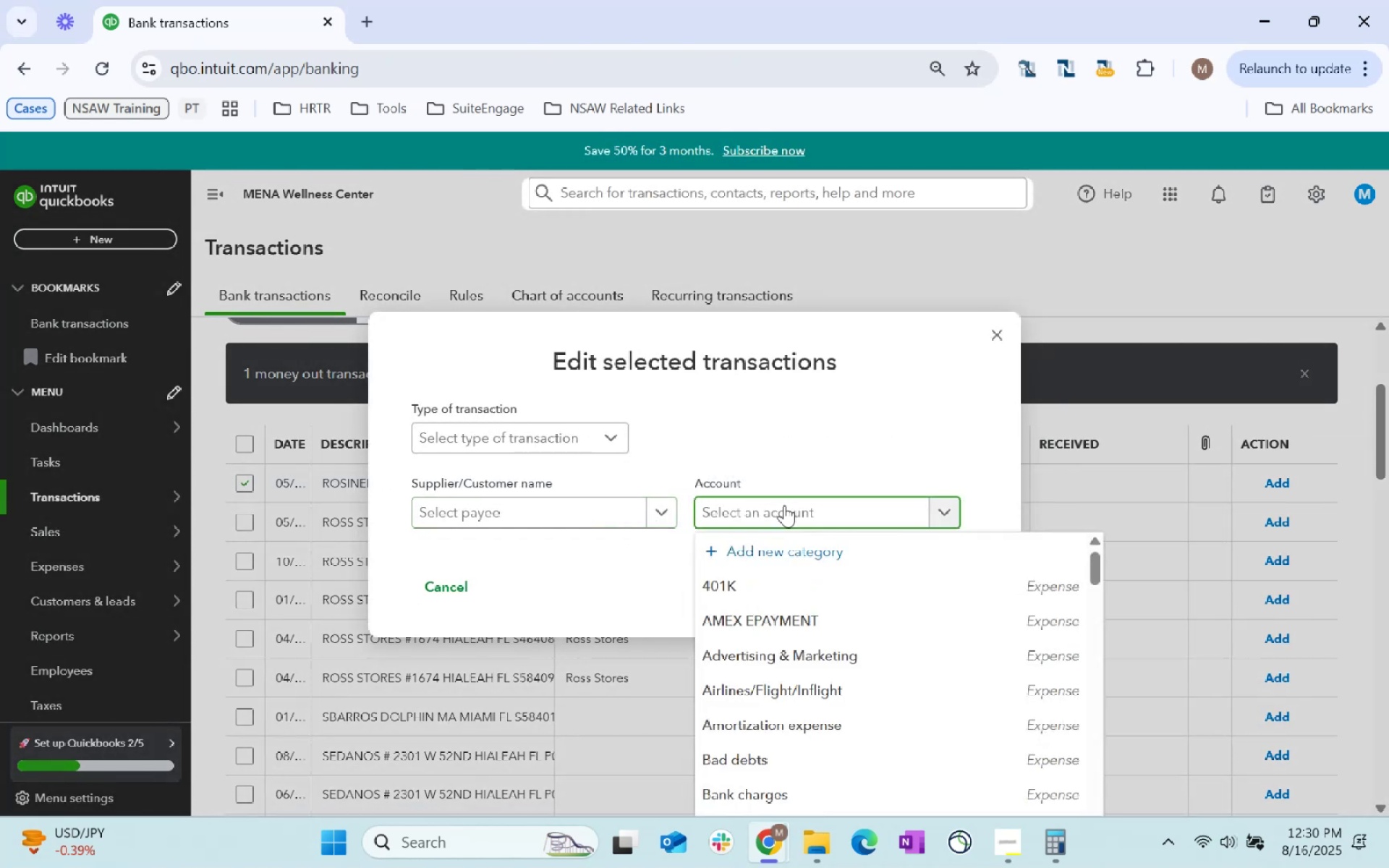 
type(sta)
 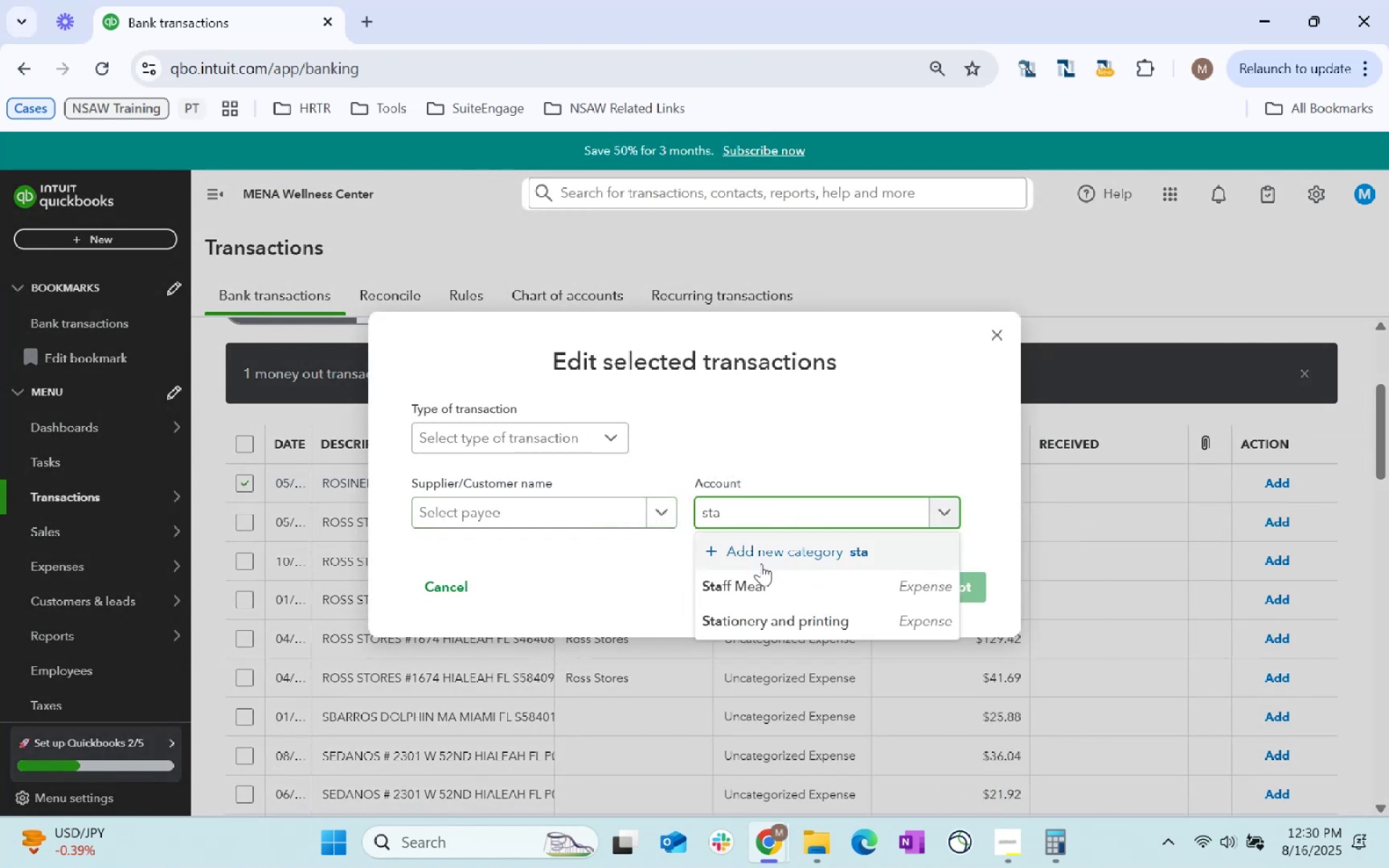 
left_click([760, 590])
 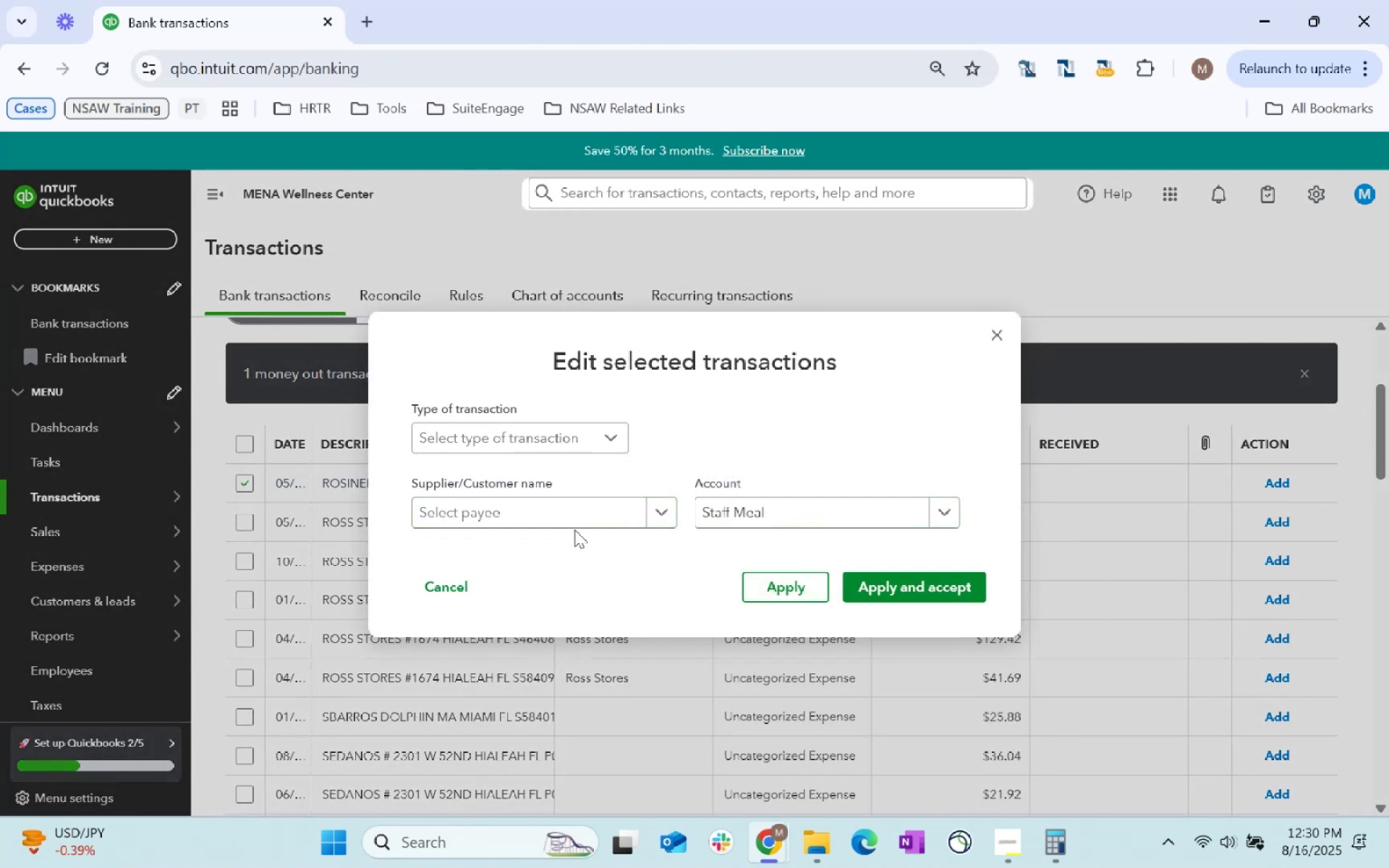 
left_click([566, 519])
 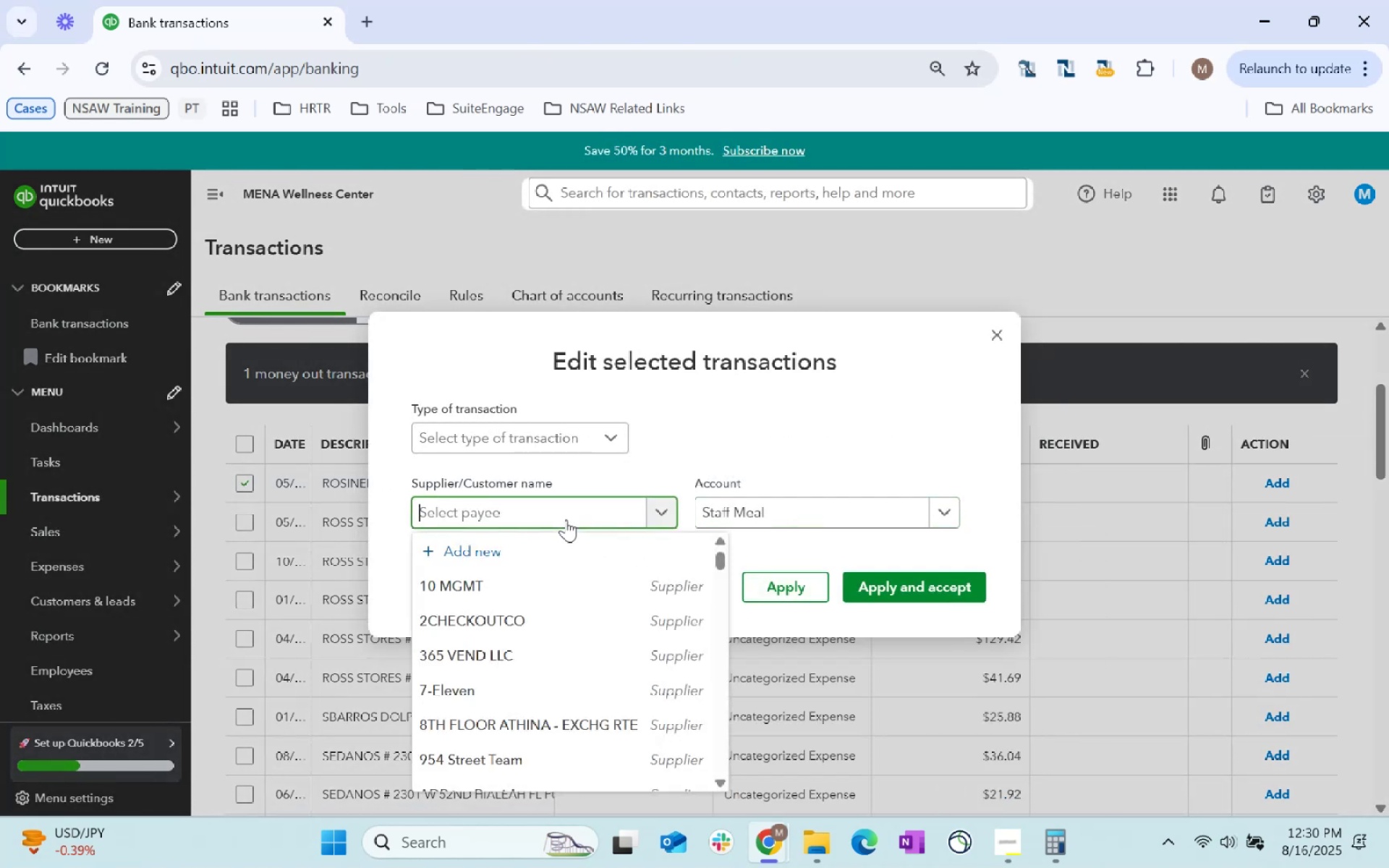 
type(resta)
 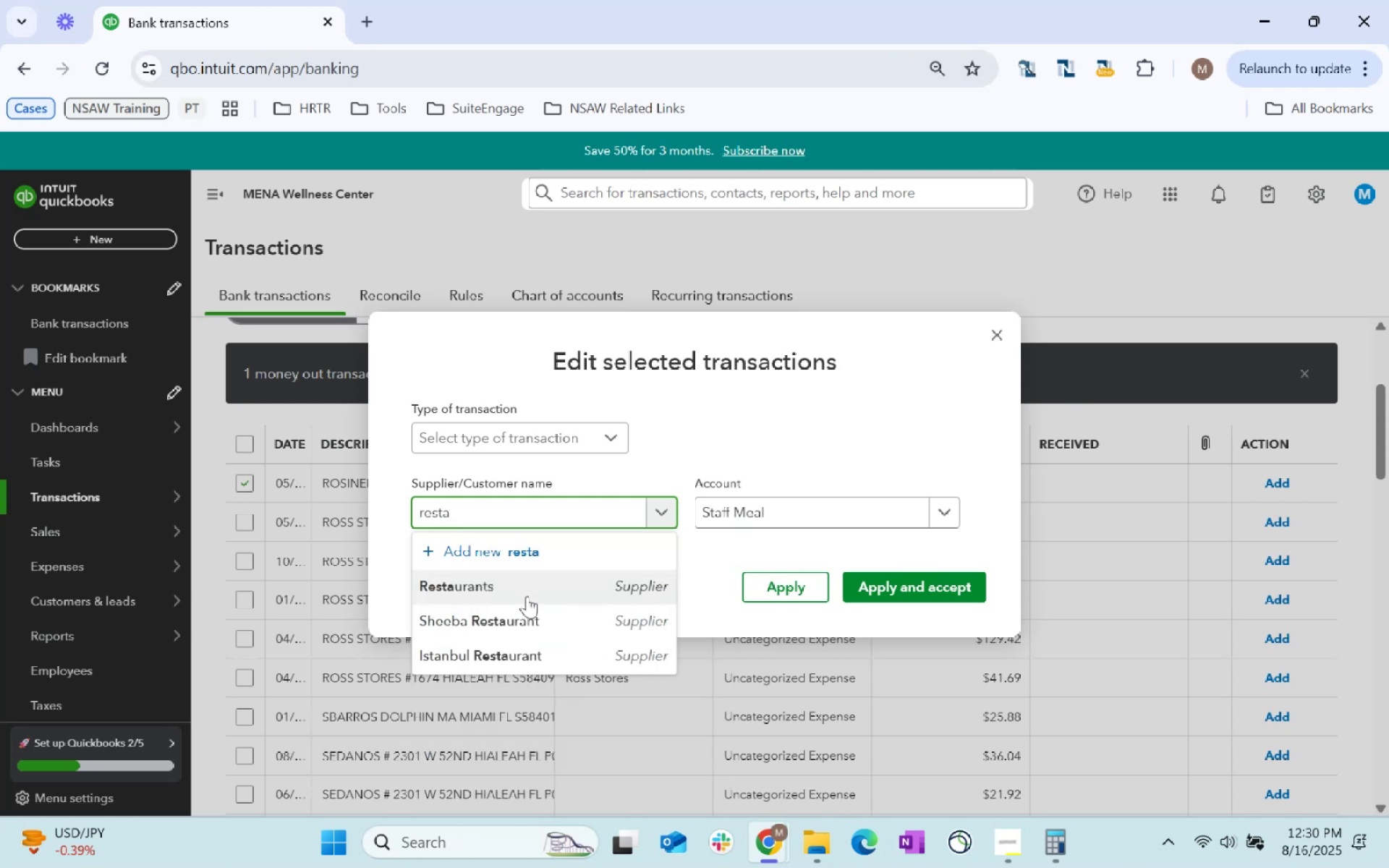 
left_click([525, 596])
 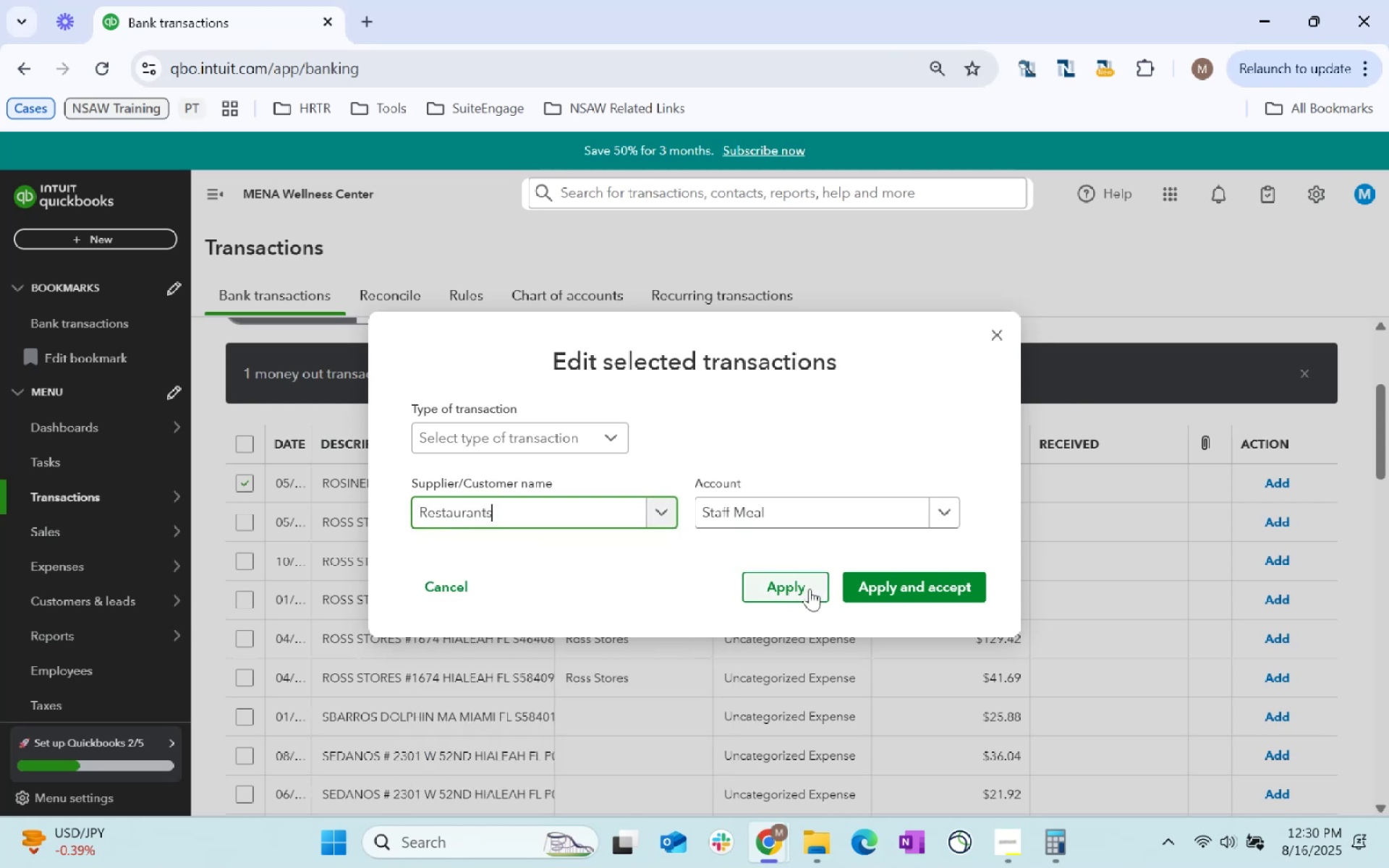 
left_click([813, 589])
 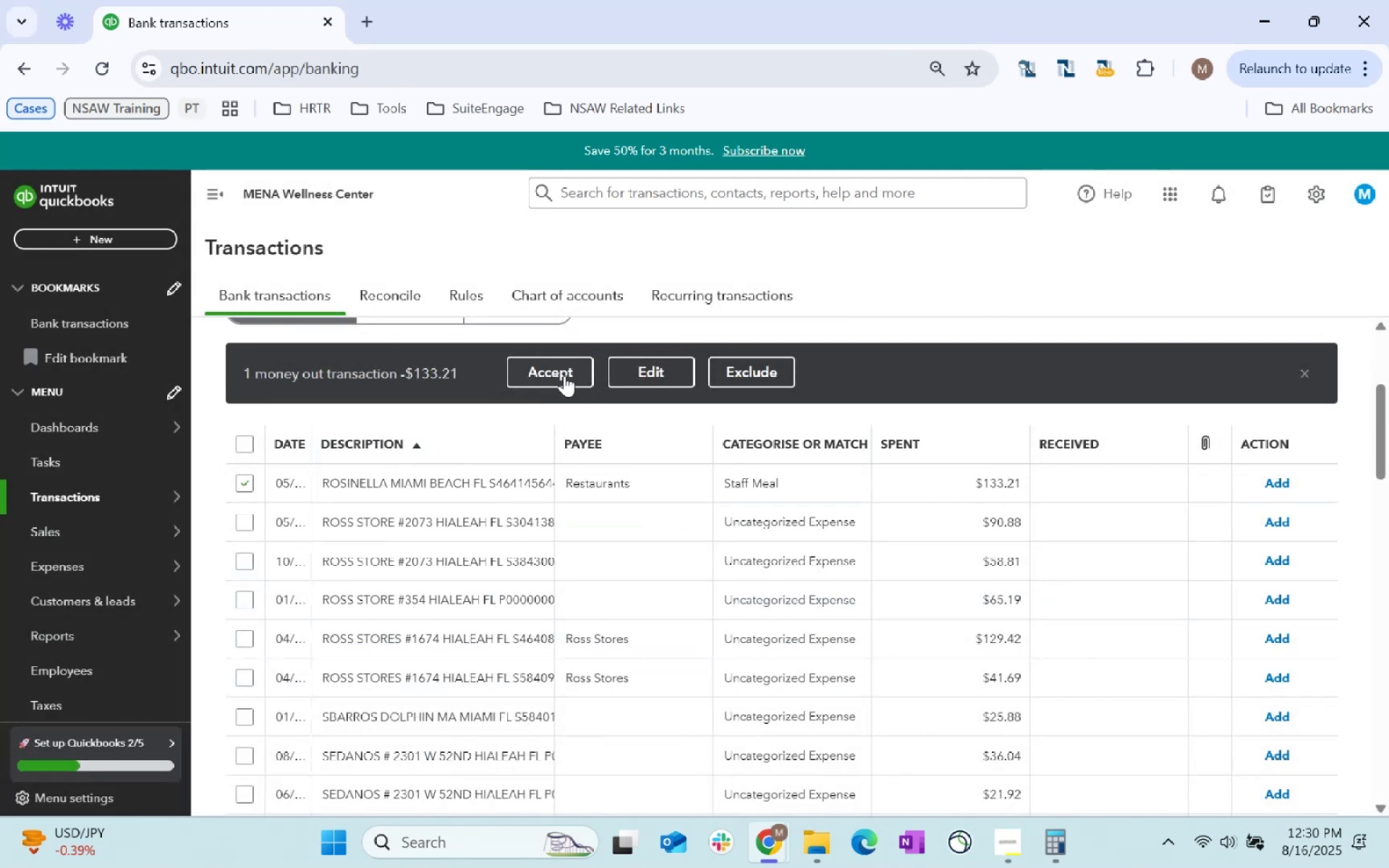 
left_click([564, 373])
 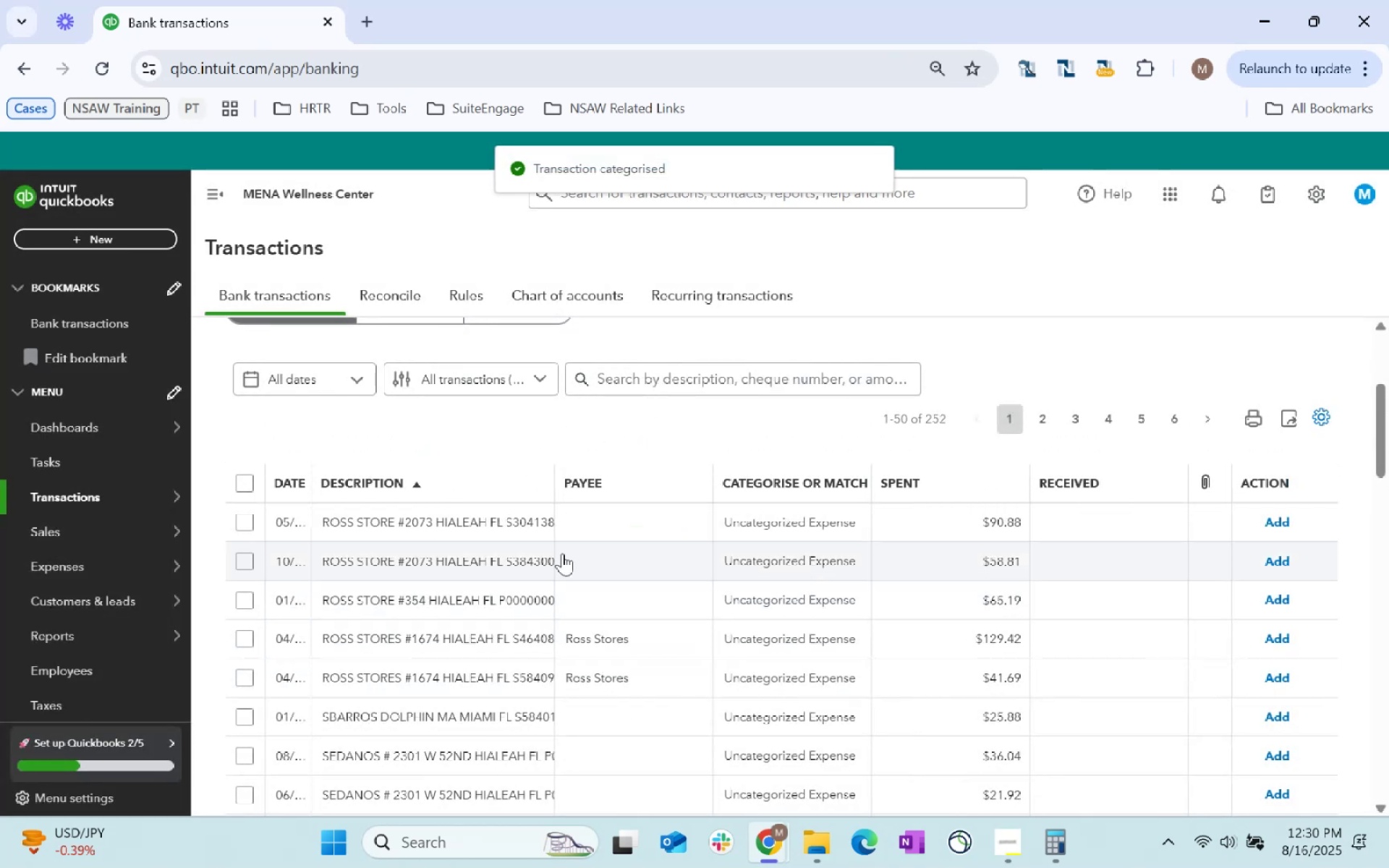 
left_click([242, 519])
 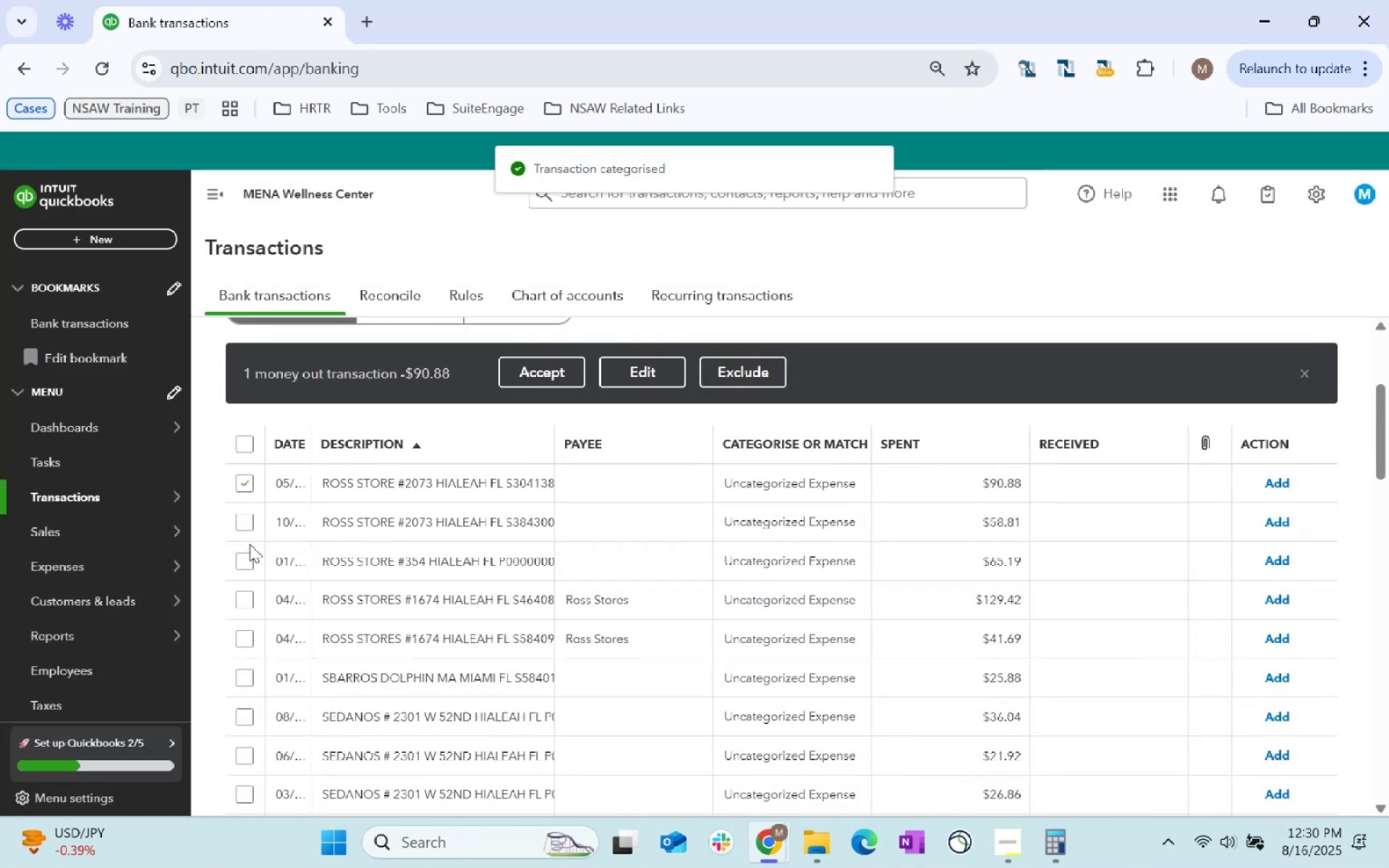 
left_click([247, 524])
 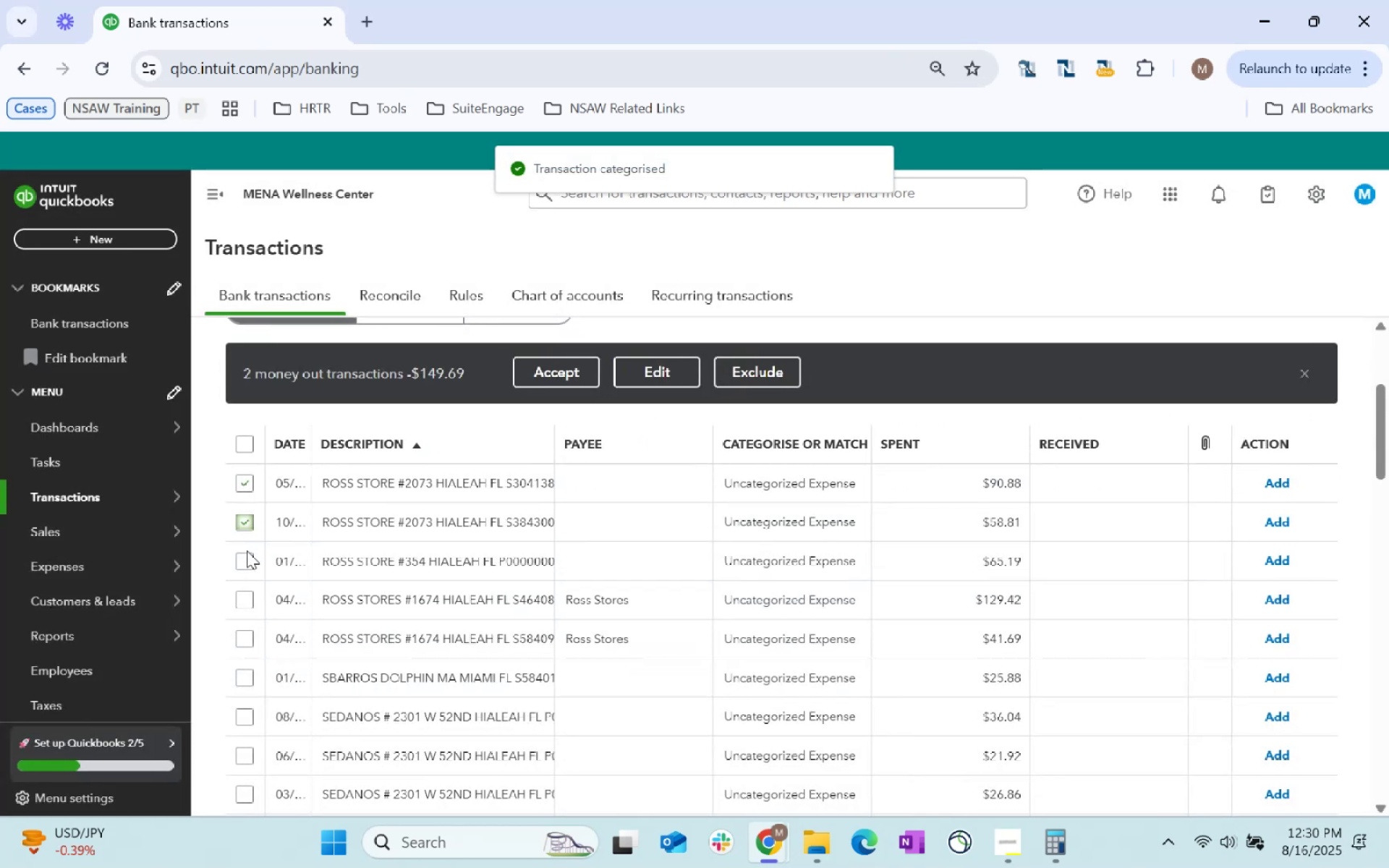 
left_click([248, 551])
 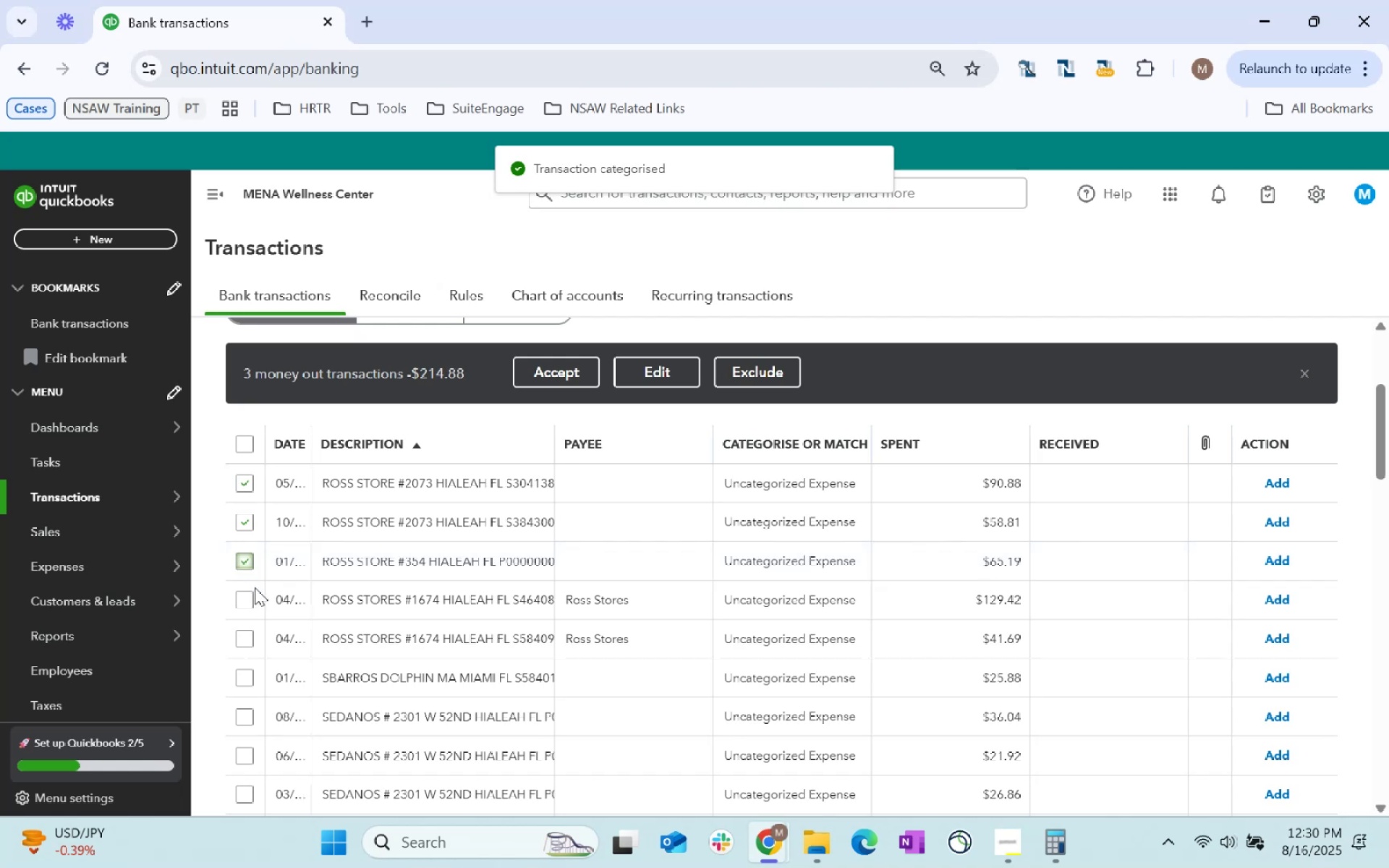 
left_click([247, 599])
 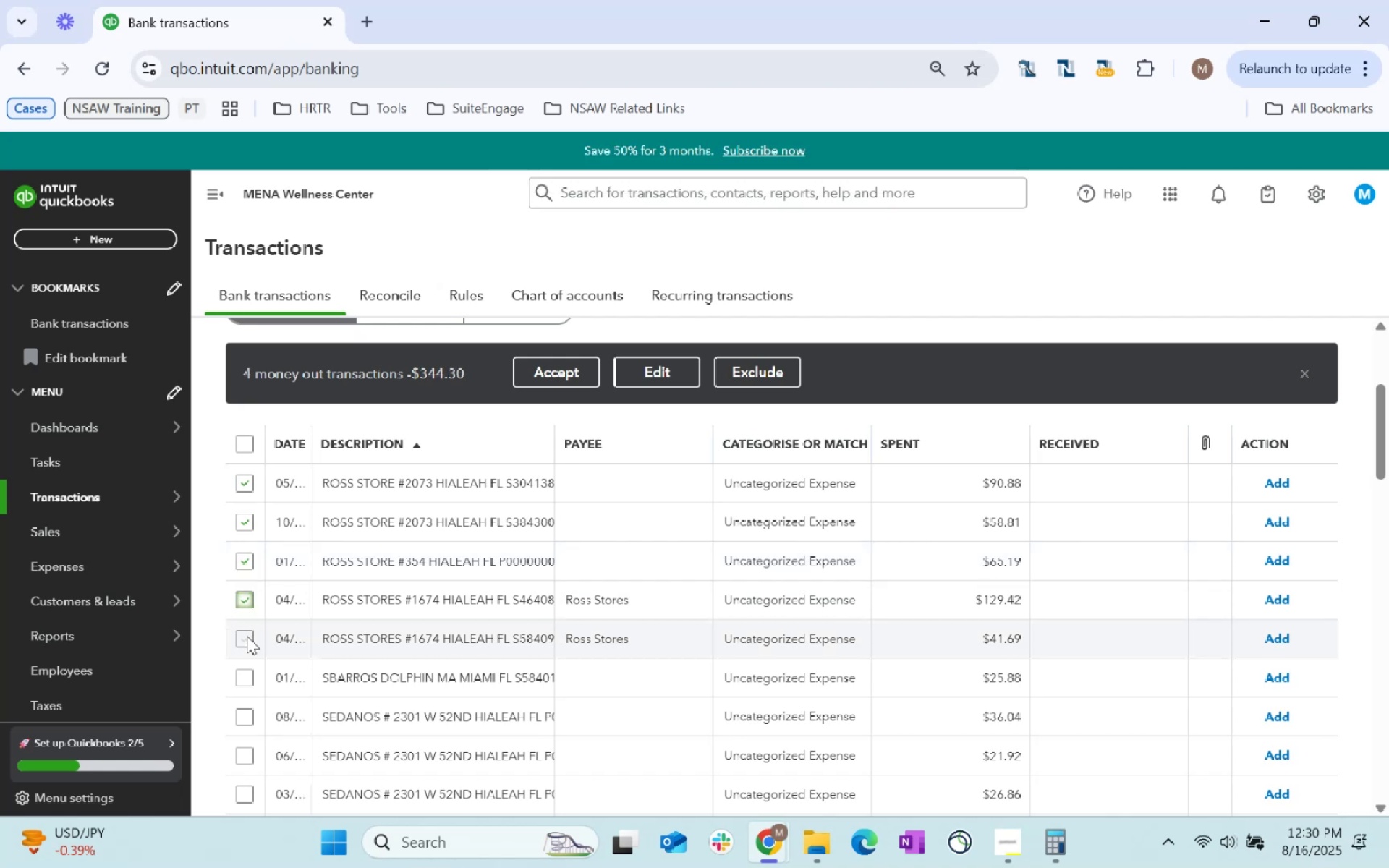 
left_click([247, 636])
 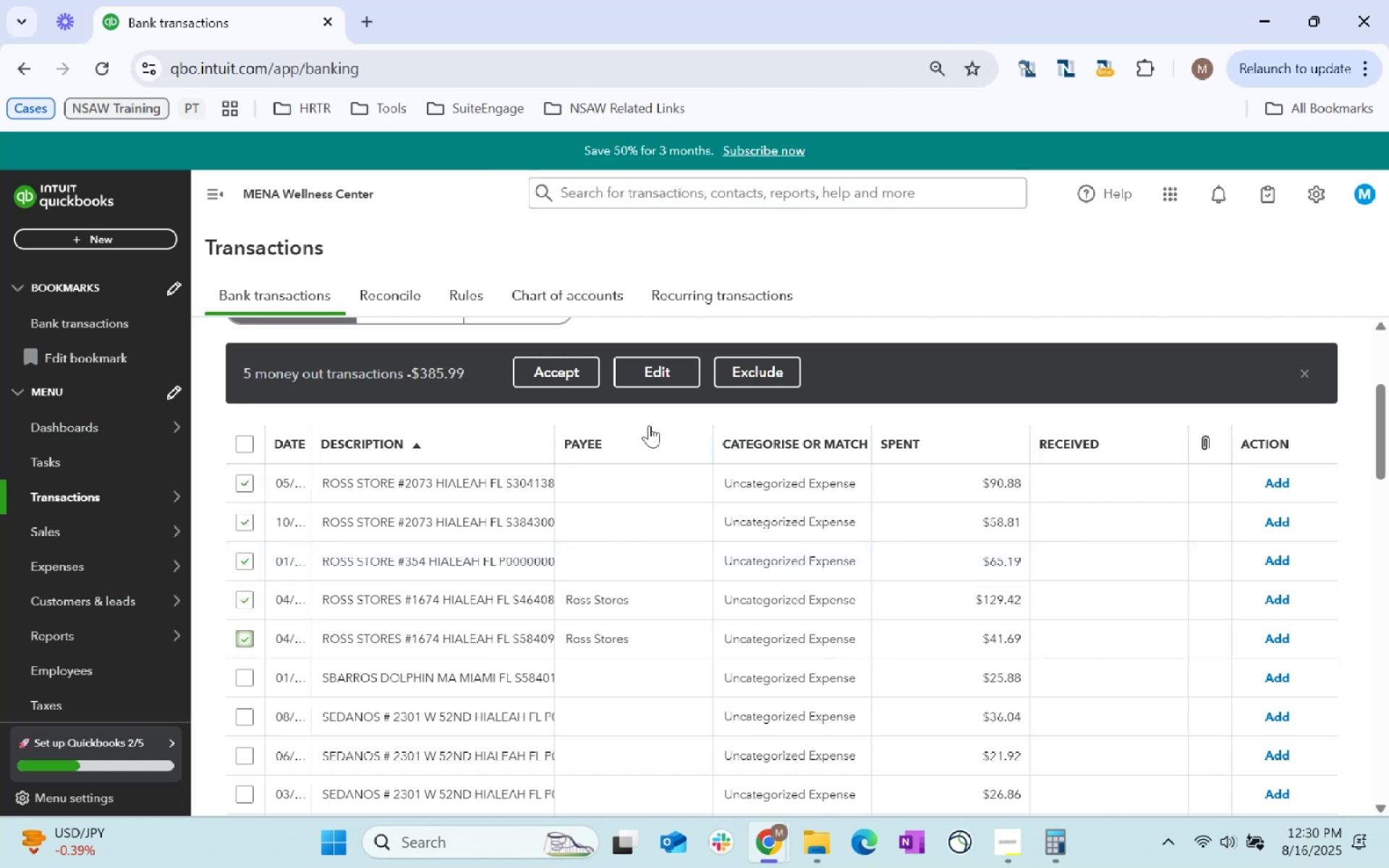 
left_click([652, 378])
 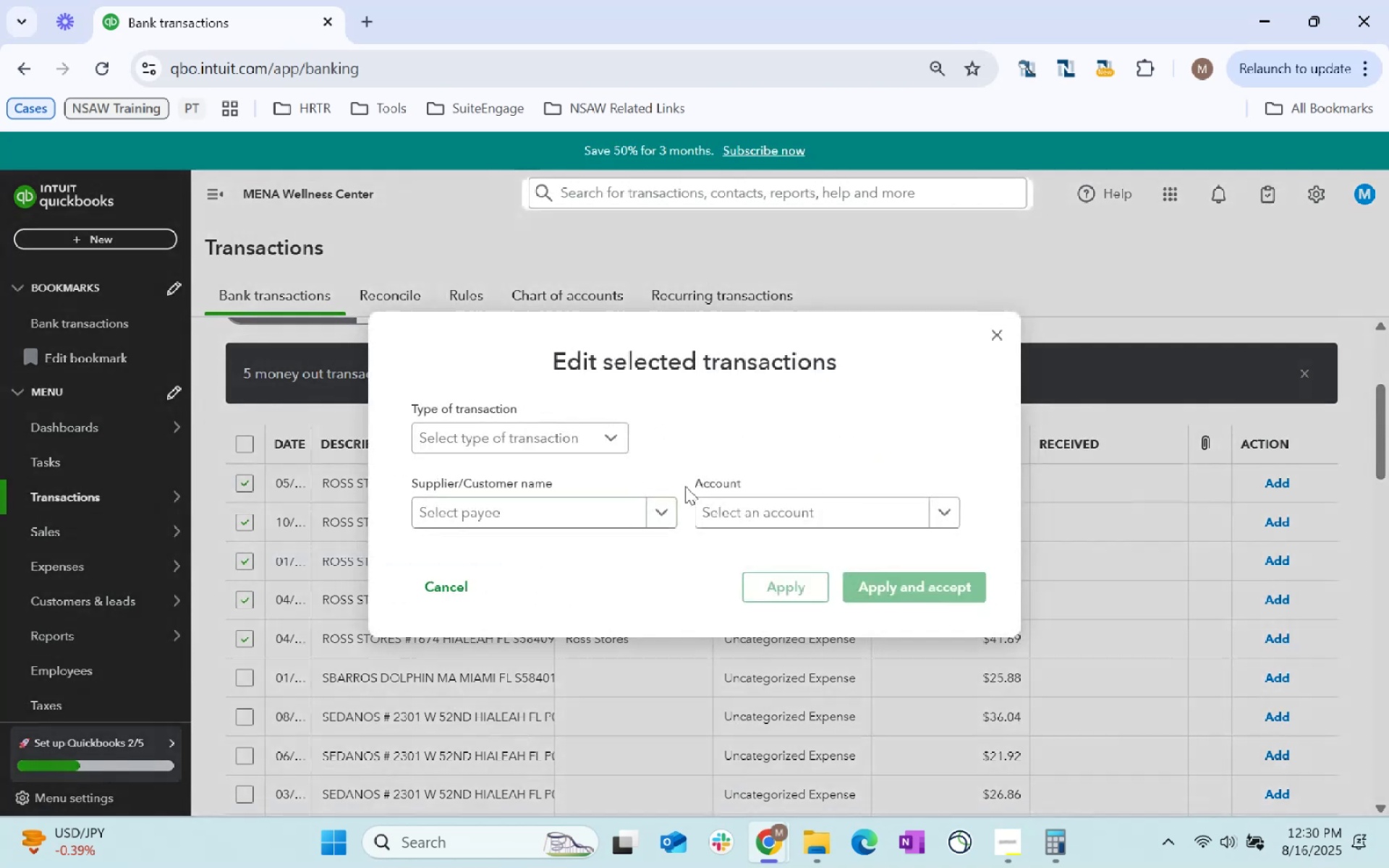 
left_click([625, 503])
 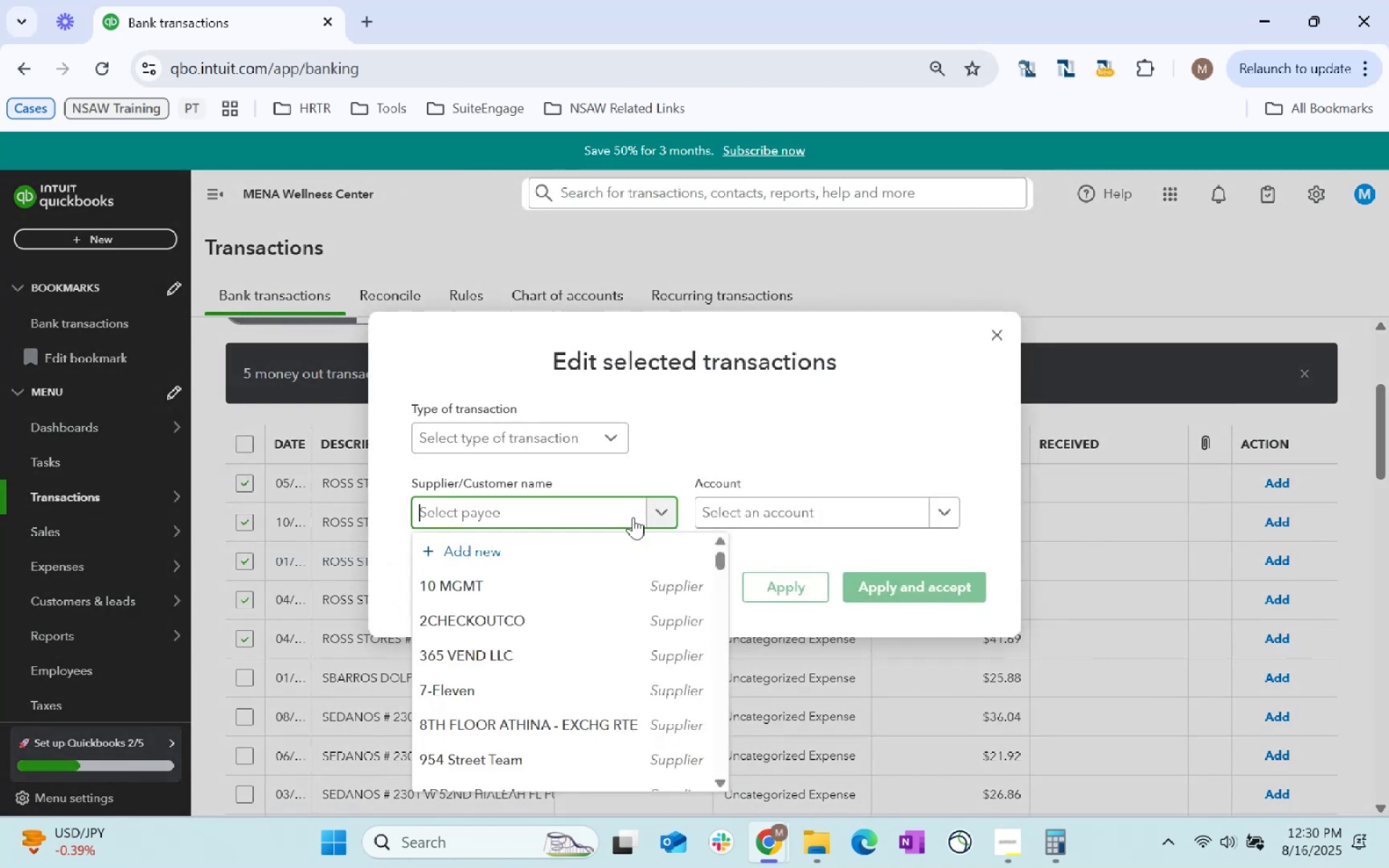 
type(Ross)
key(Tab)
type(supplies)
key(Tab)
 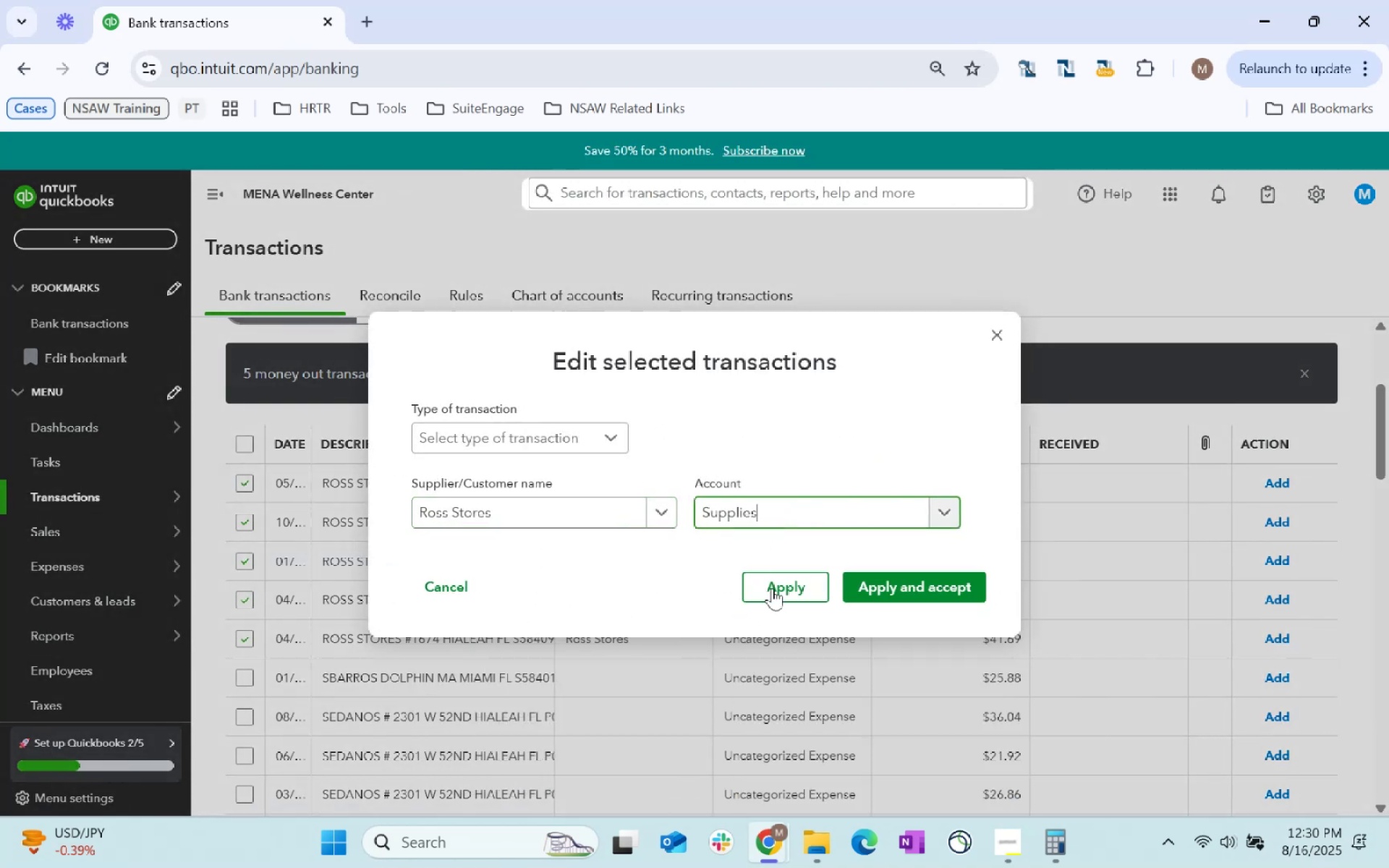 
left_click([772, 597])
 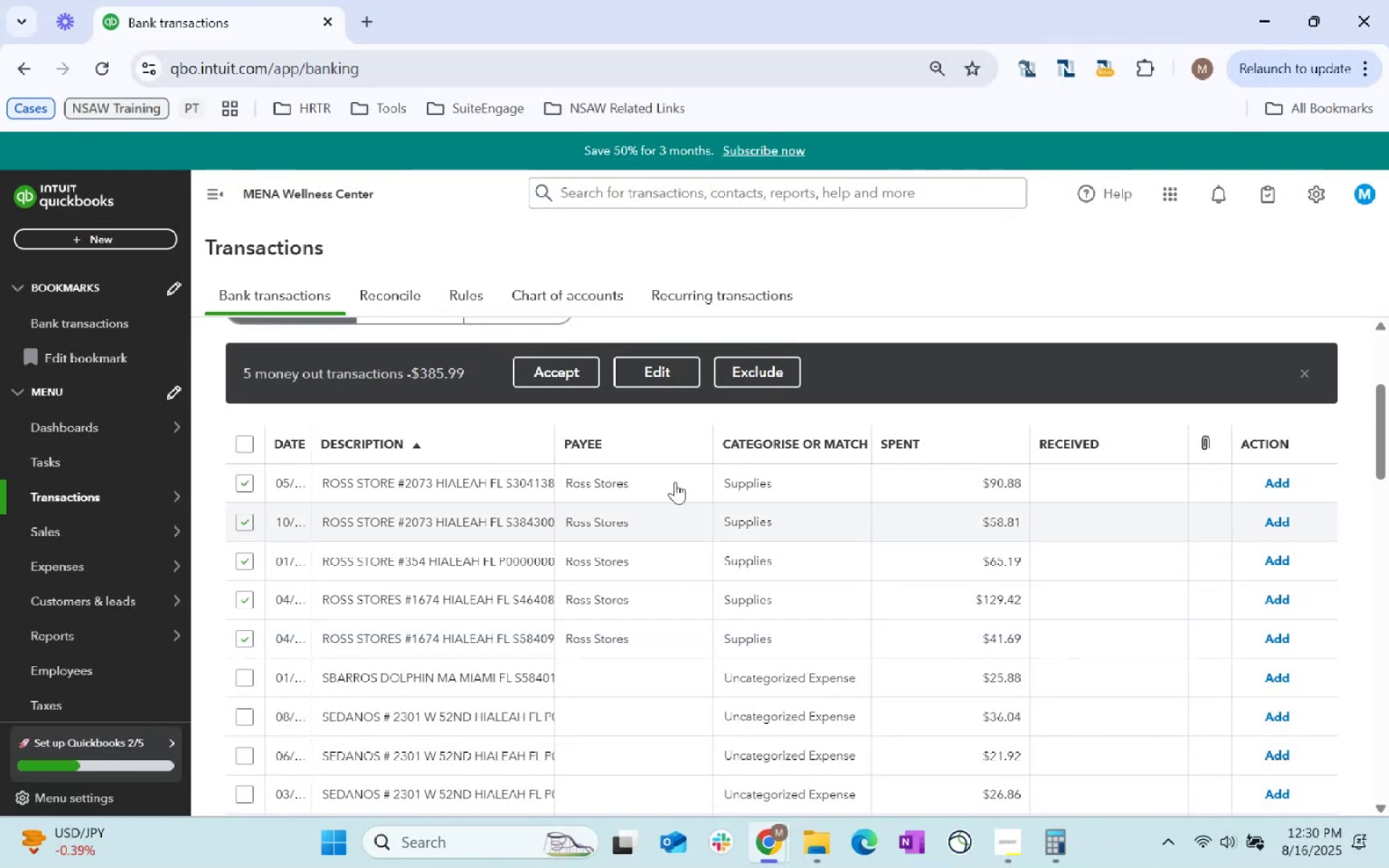 
left_click([557, 360])
 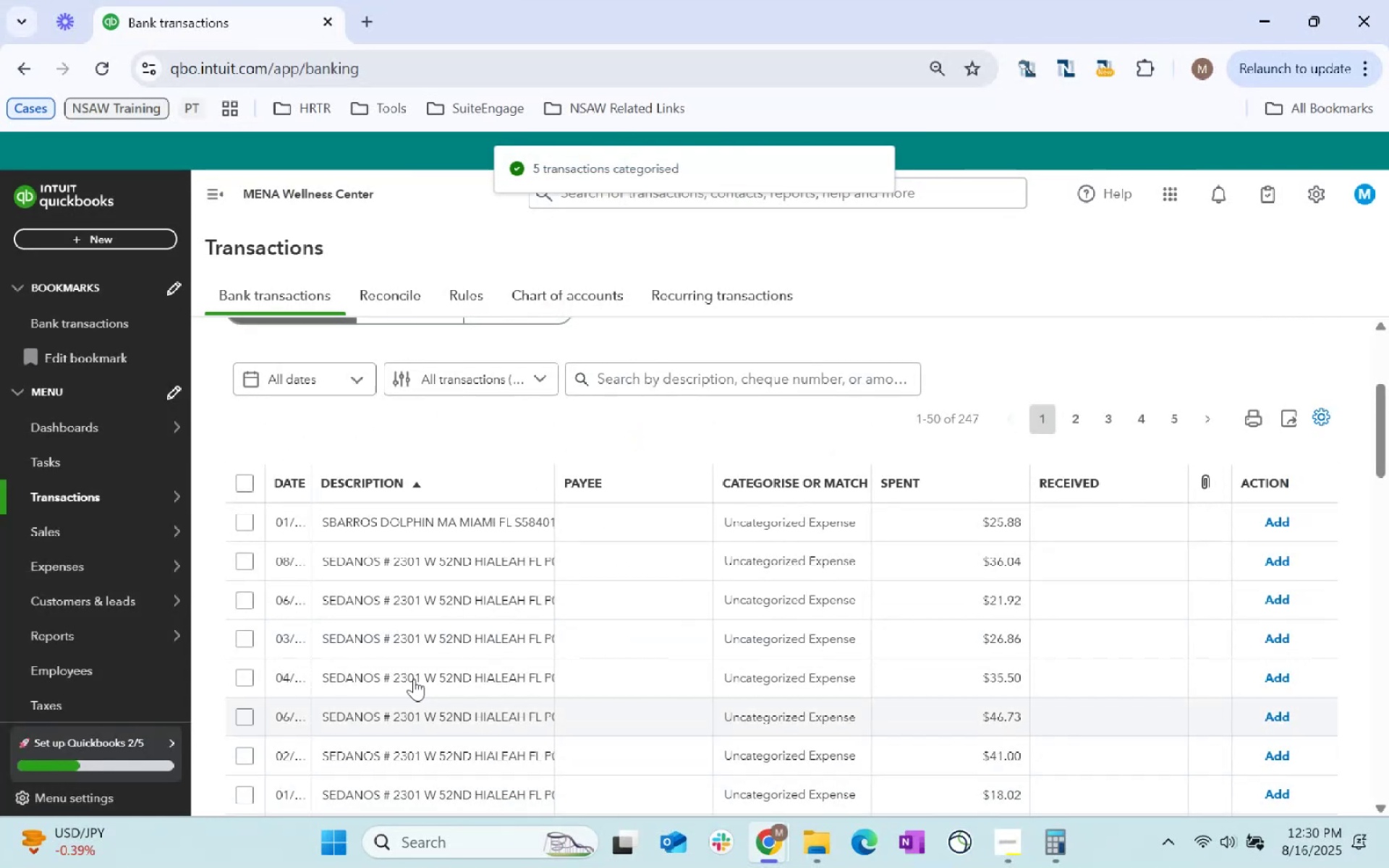 
left_click([248, 520])
 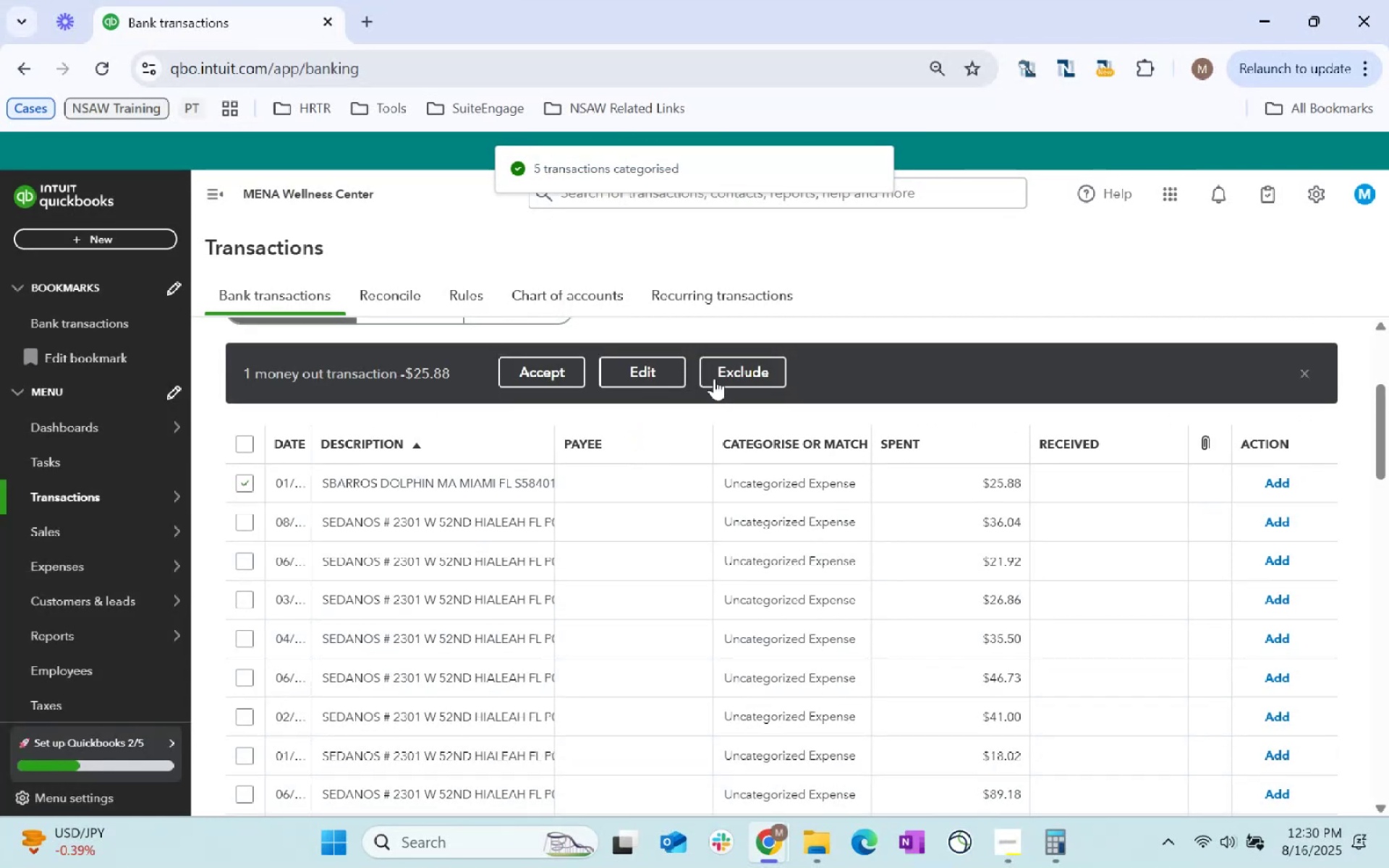 
left_click([642, 361])
 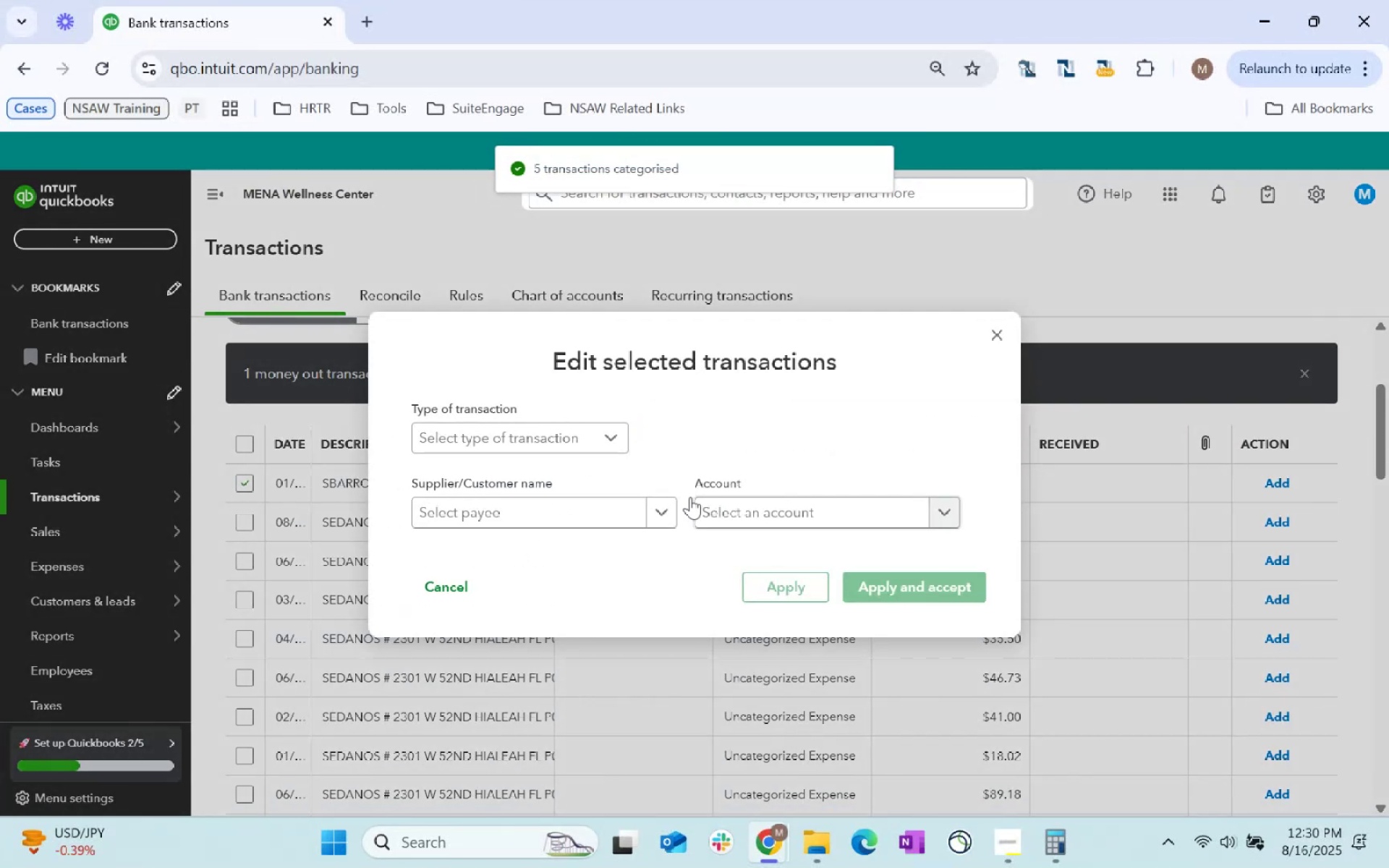 
left_click([537, 519])
 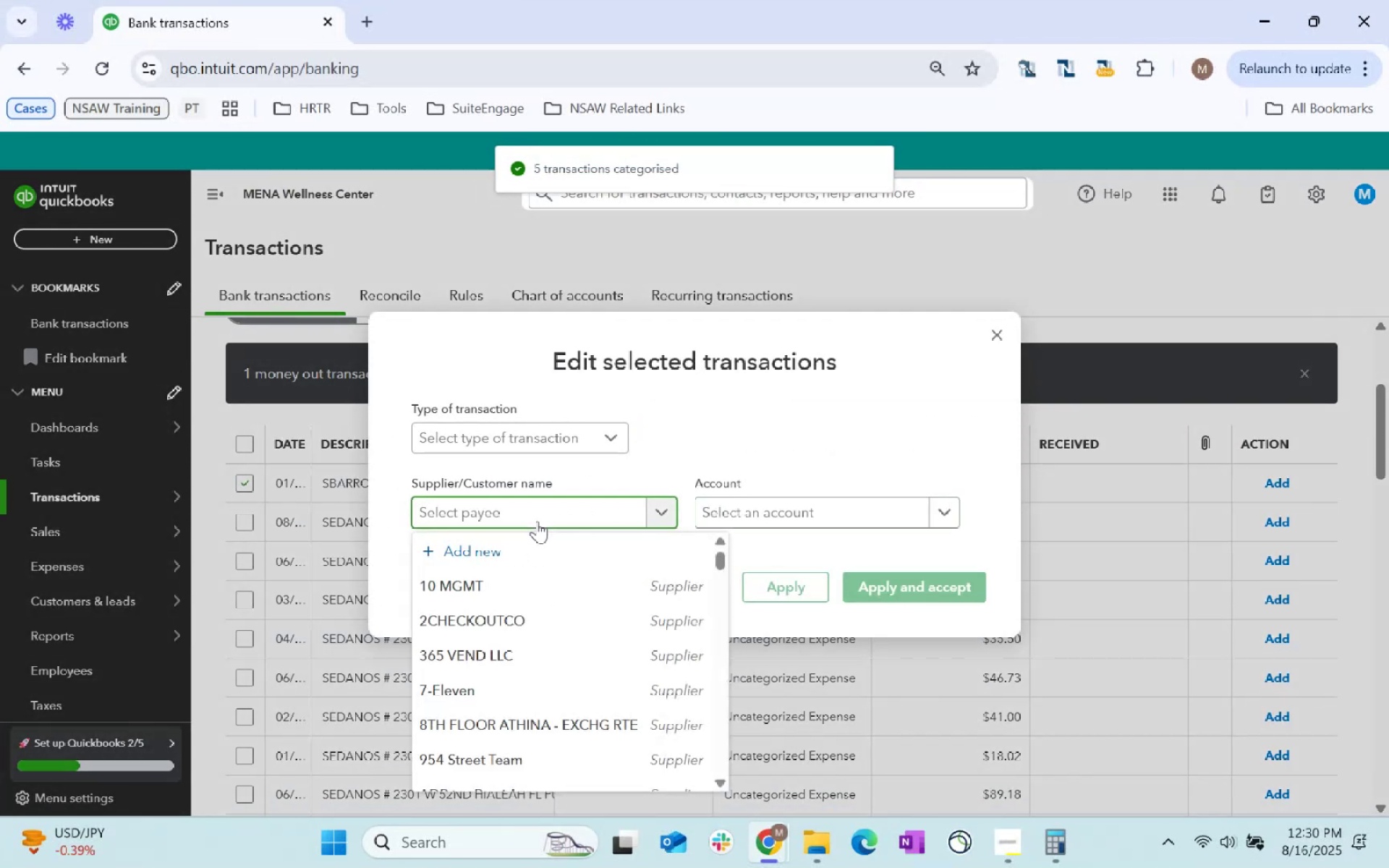 
type(resta)
 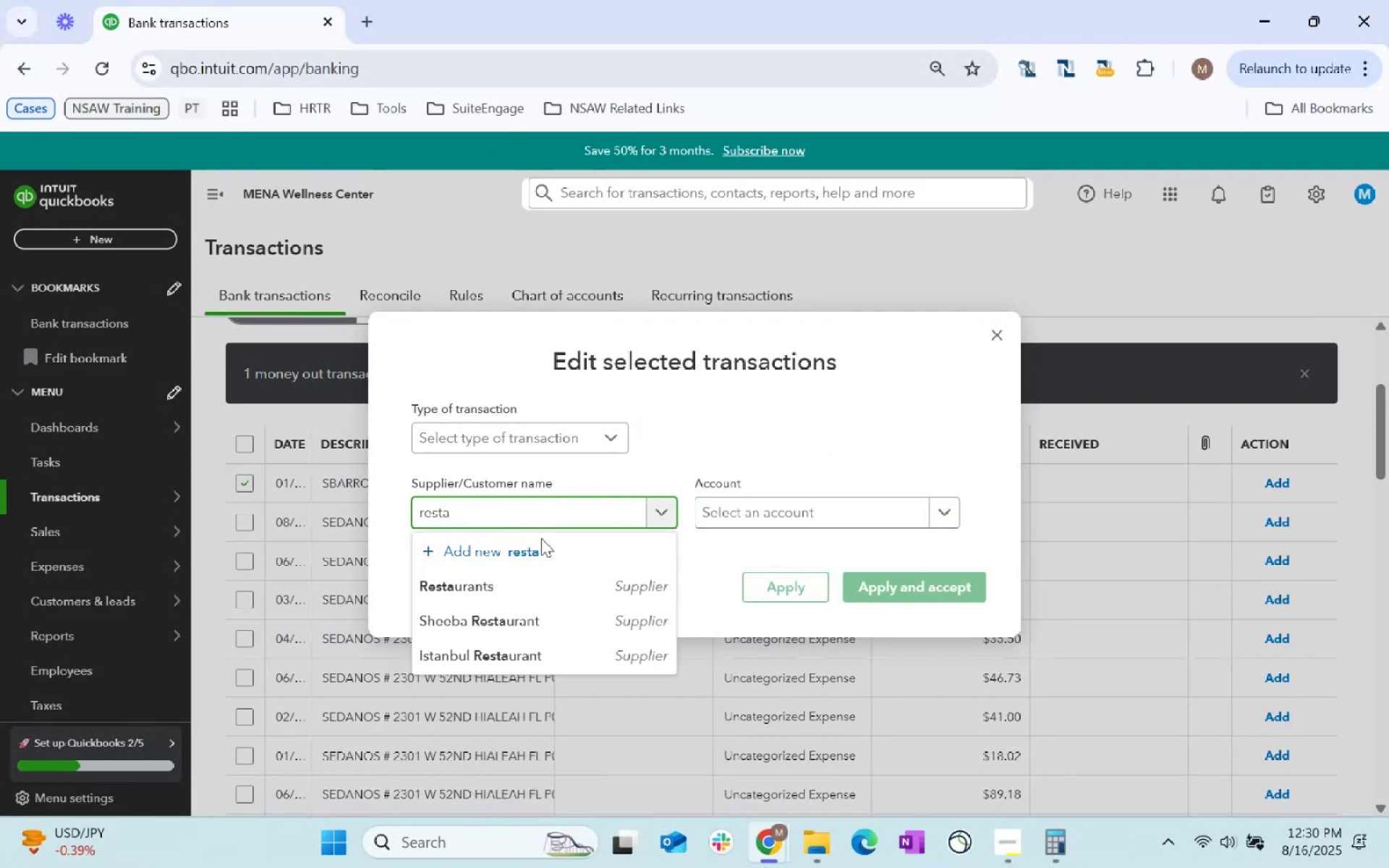 
left_click([532, 579])
 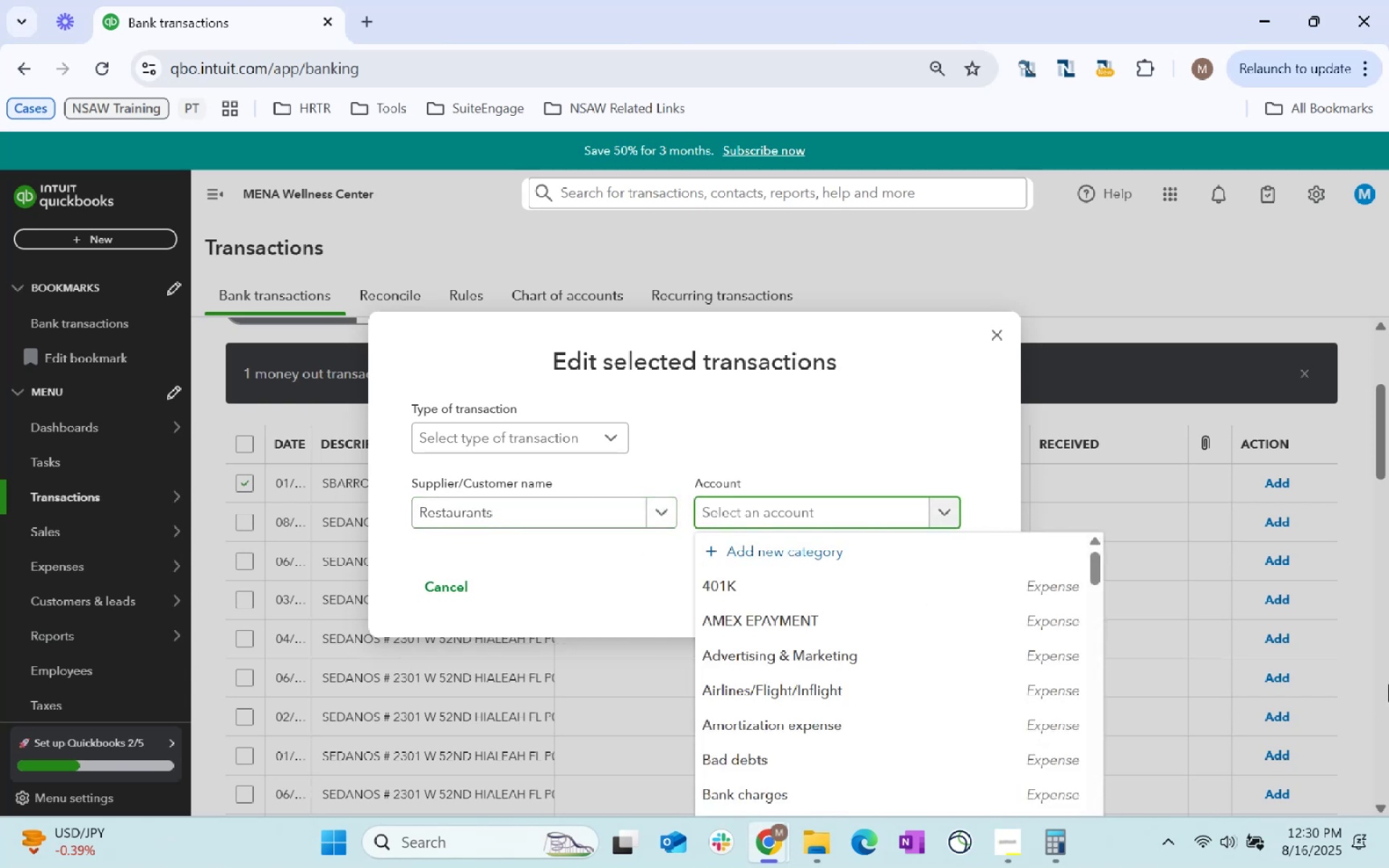 
type(staff)
 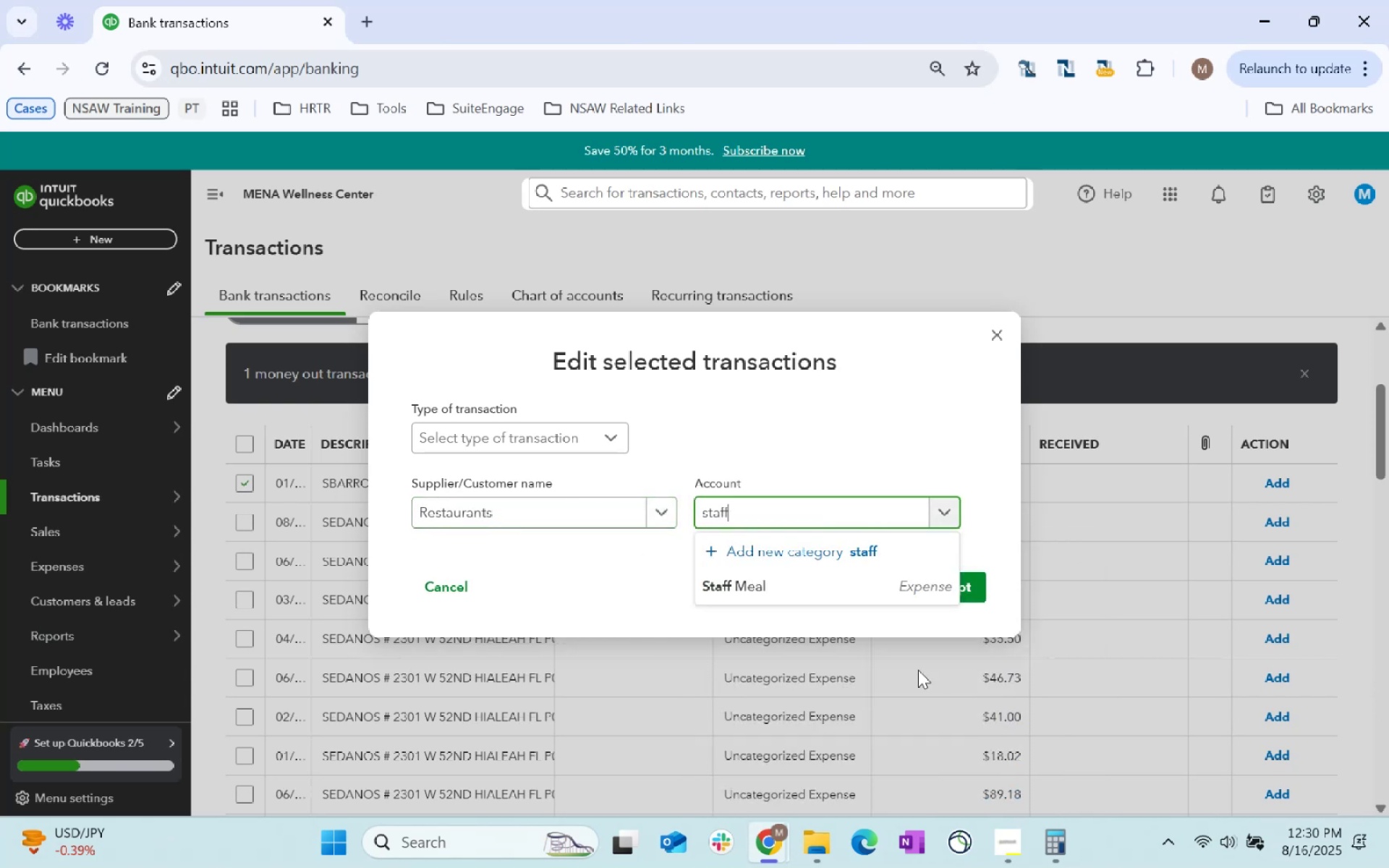 
left_click([797, 594])
 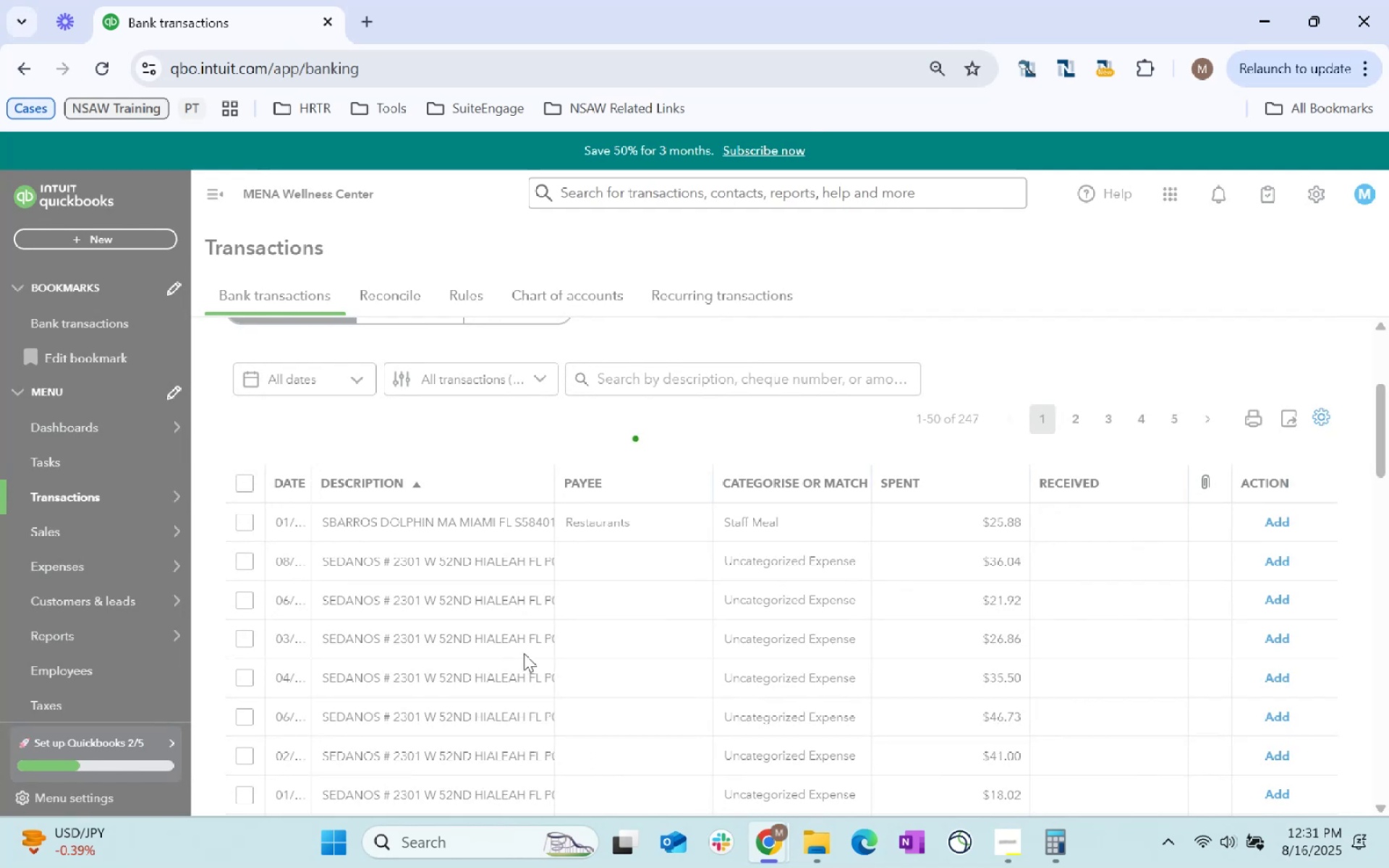 
wait(6.68)
 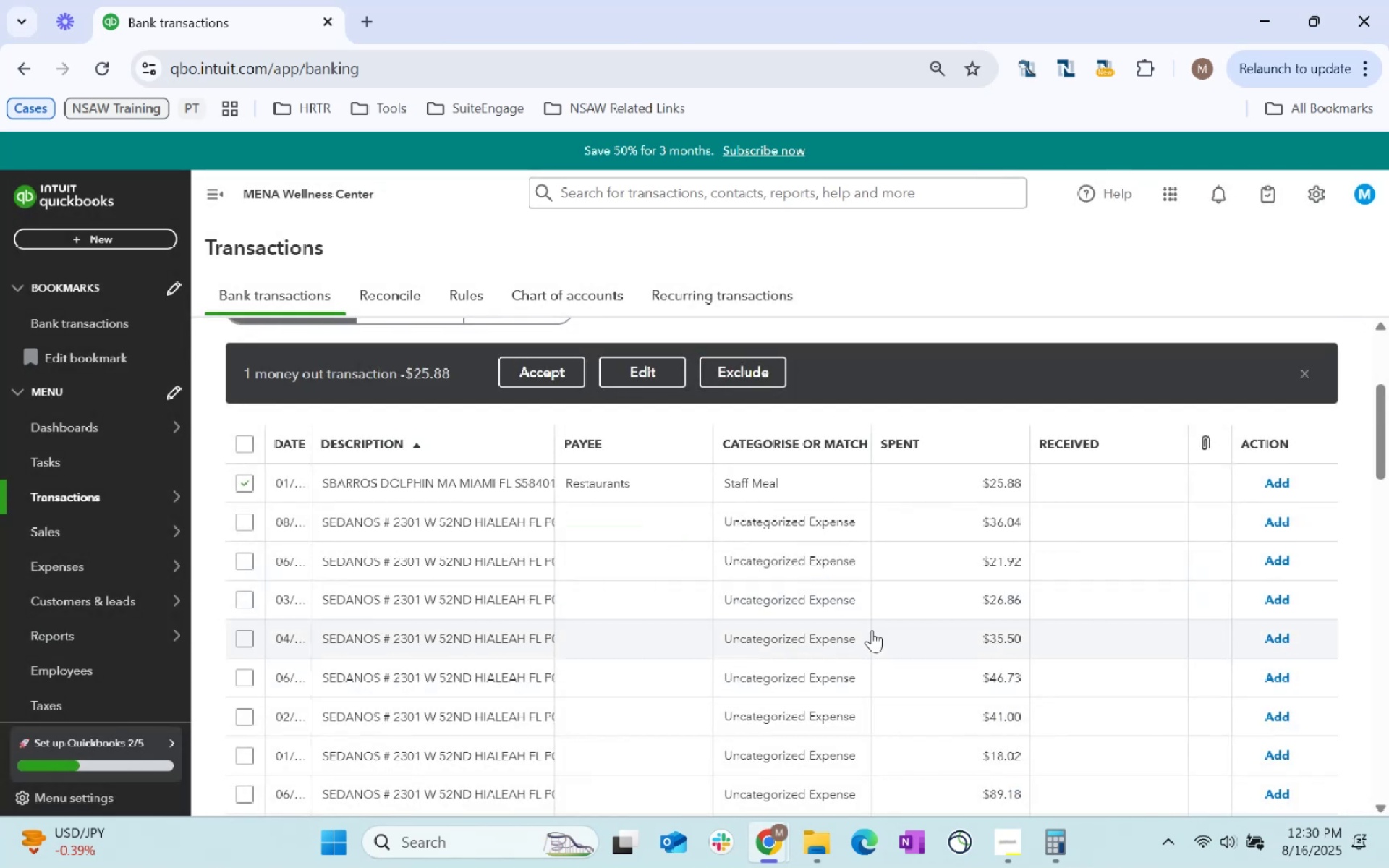 
key(Alt+AltLeft)
 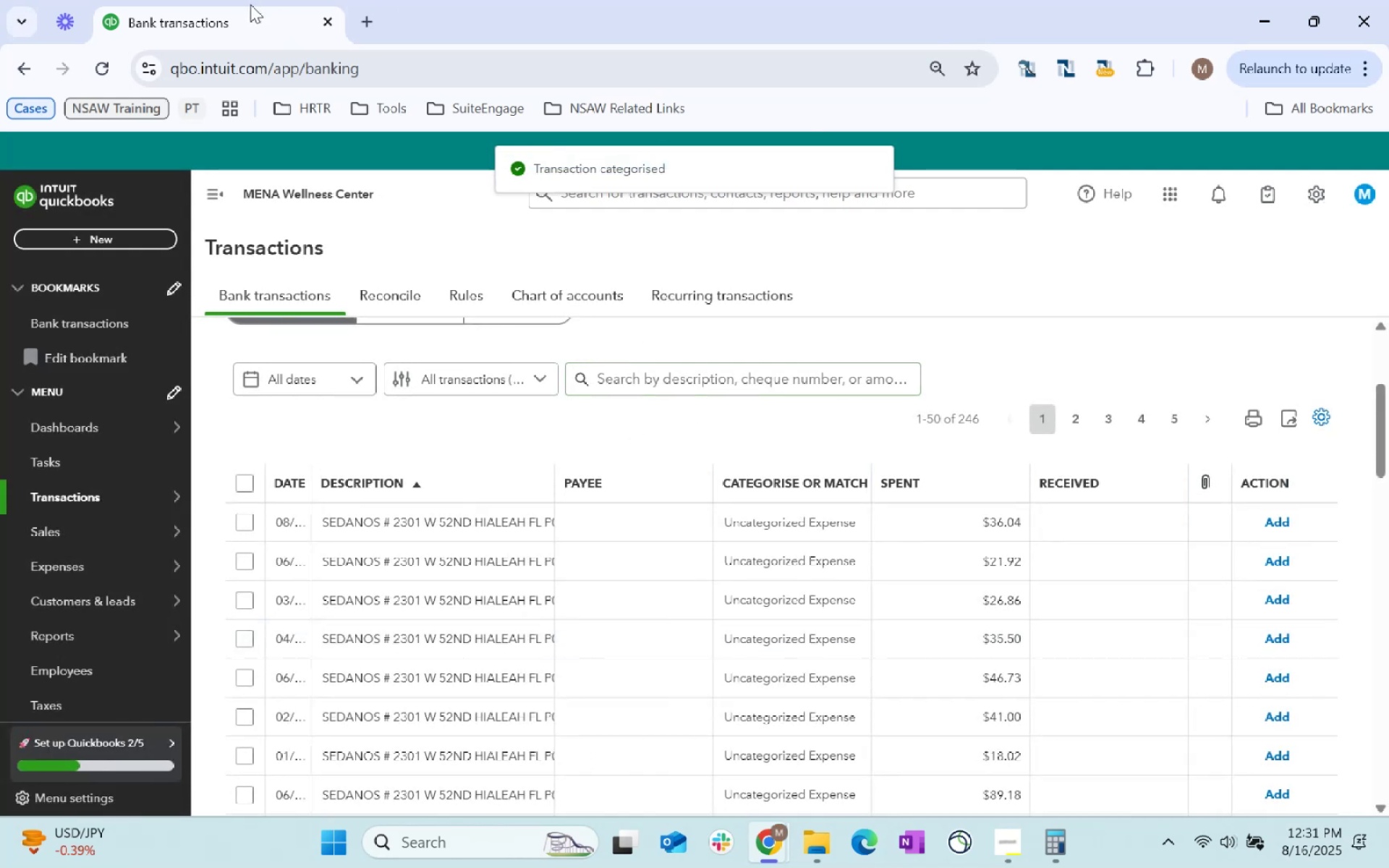 
key(Alt+Tab)
 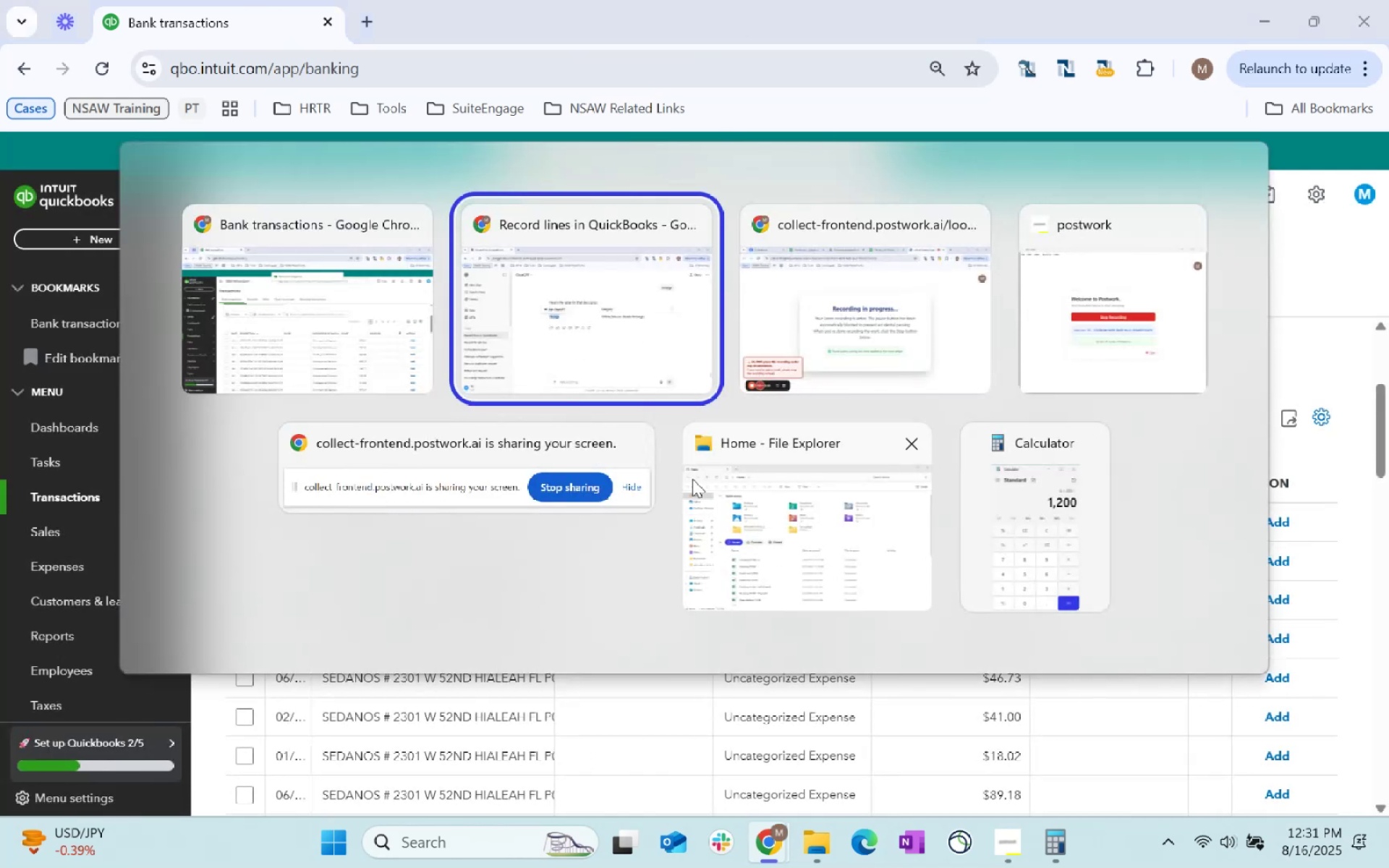 
left_click([559, 331])
 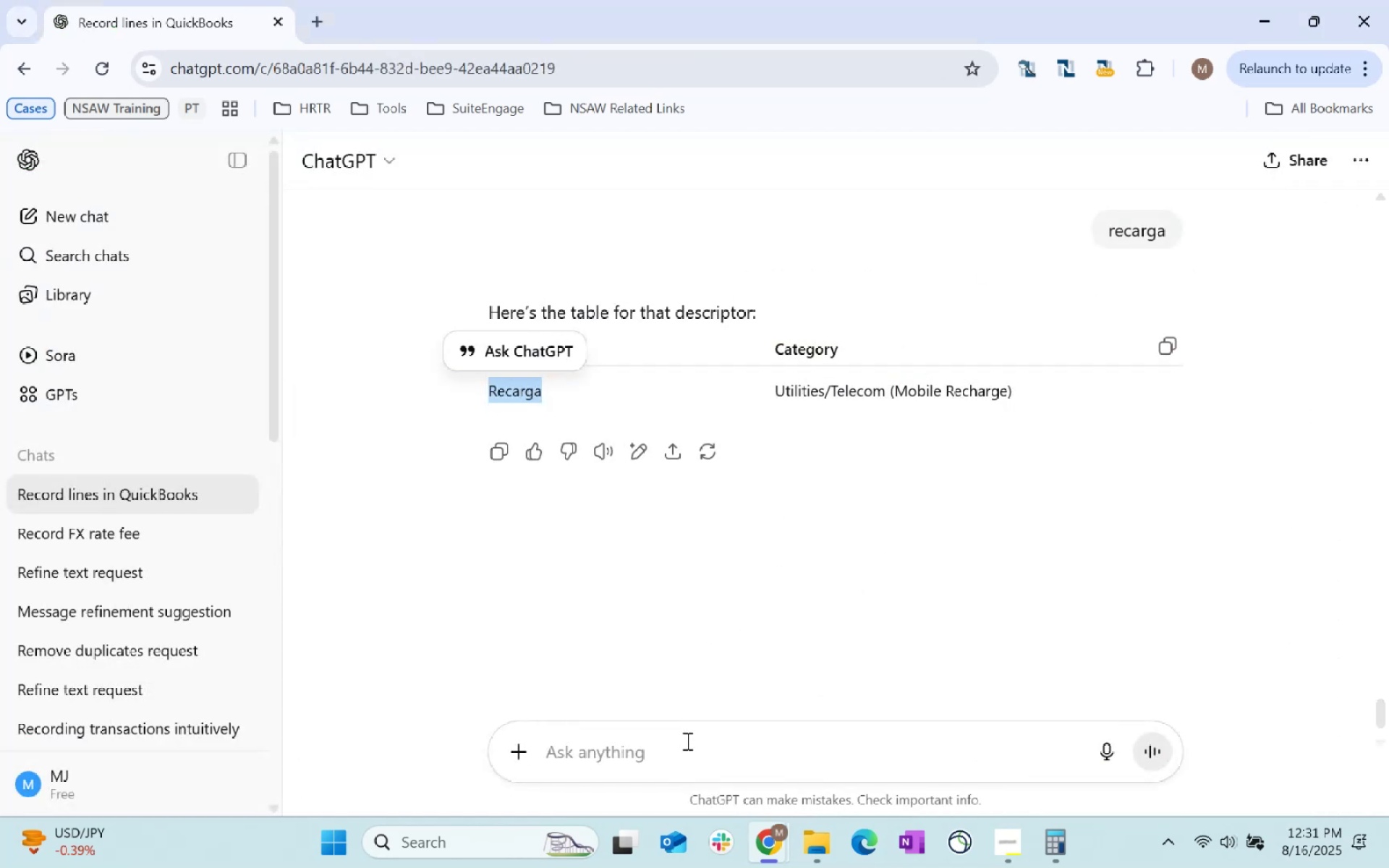 
type(D)
key(Backspace)
type(Sedanos)
 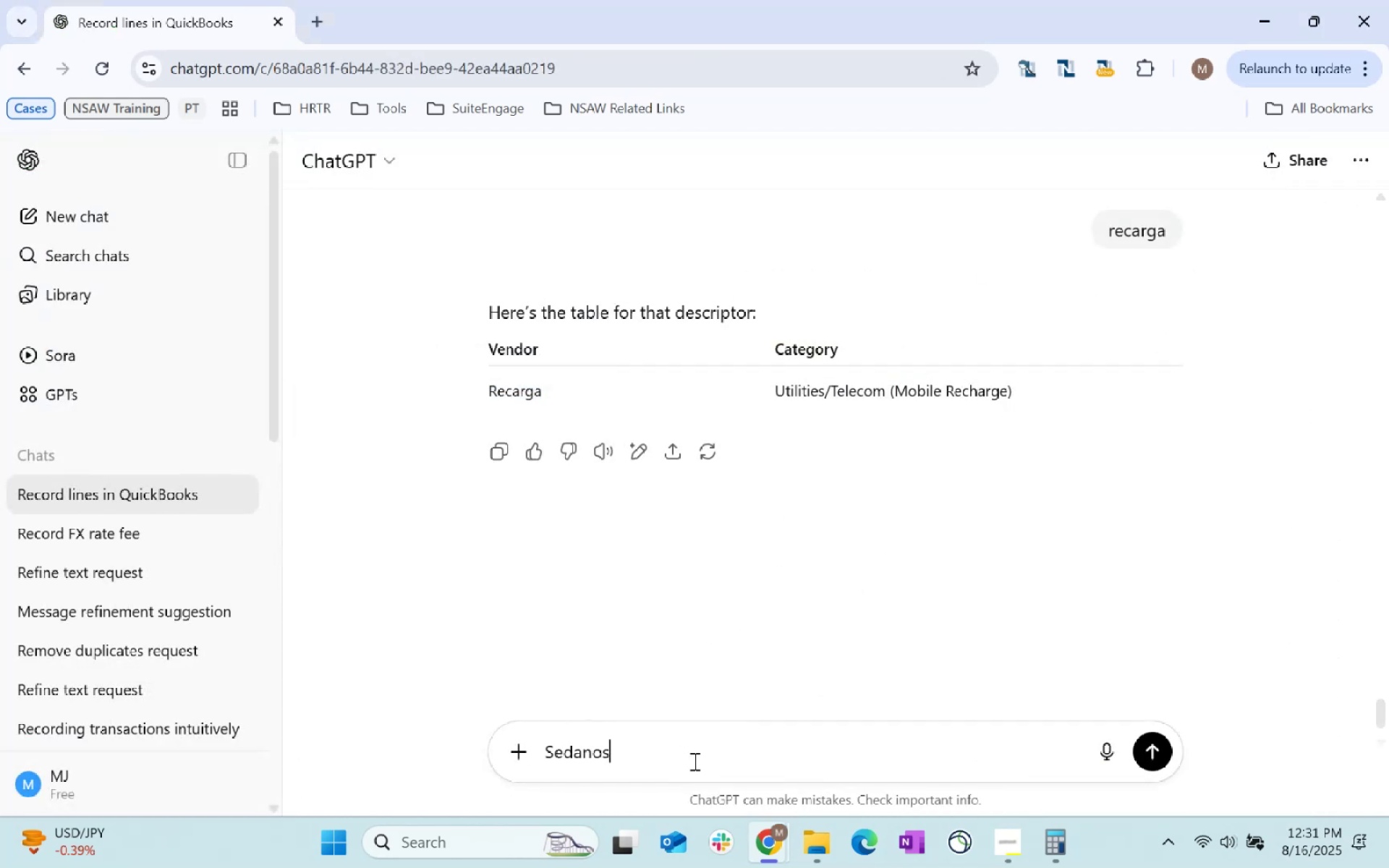 
key(Enter)
 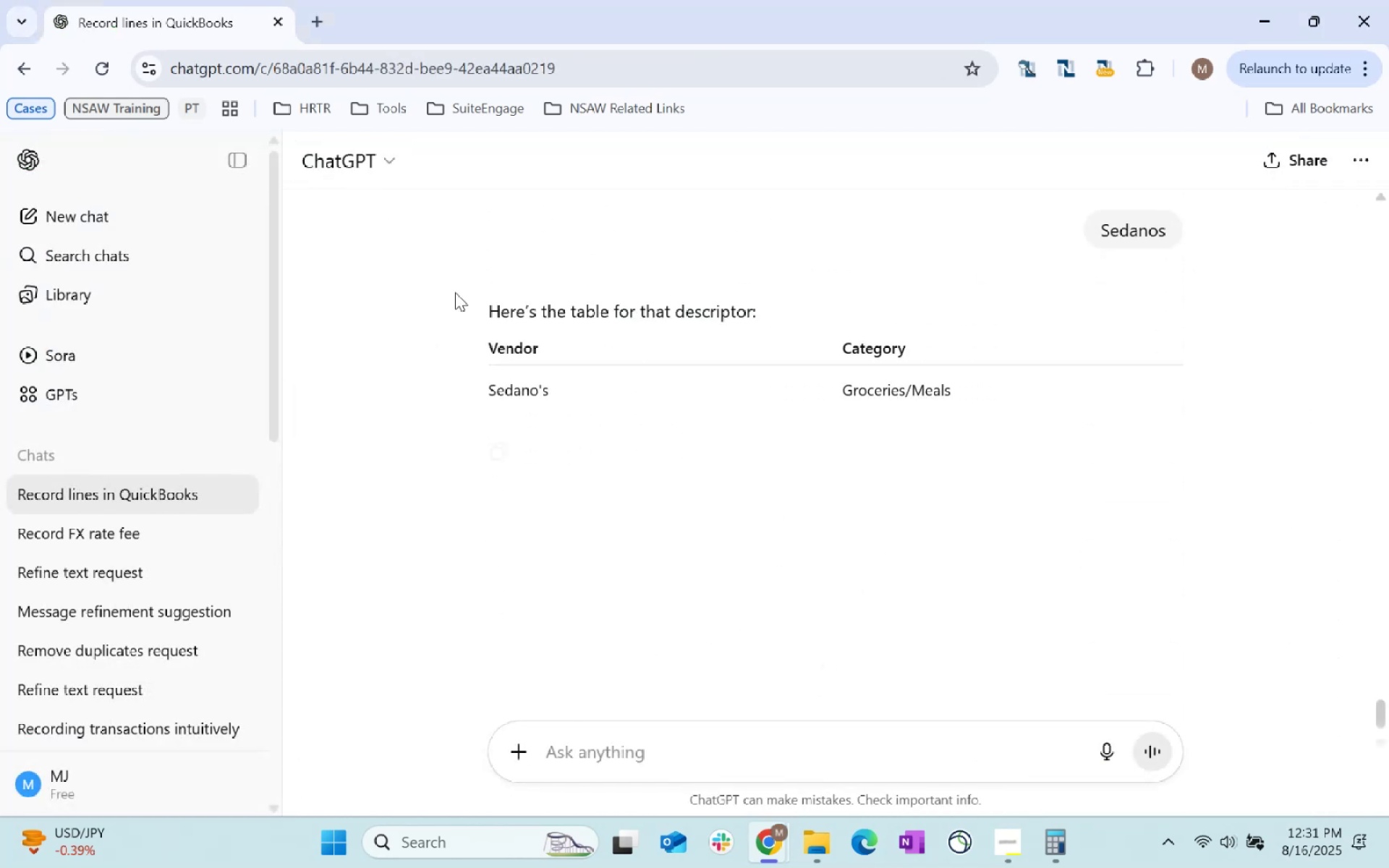 
key(Alt+AltLeft)
 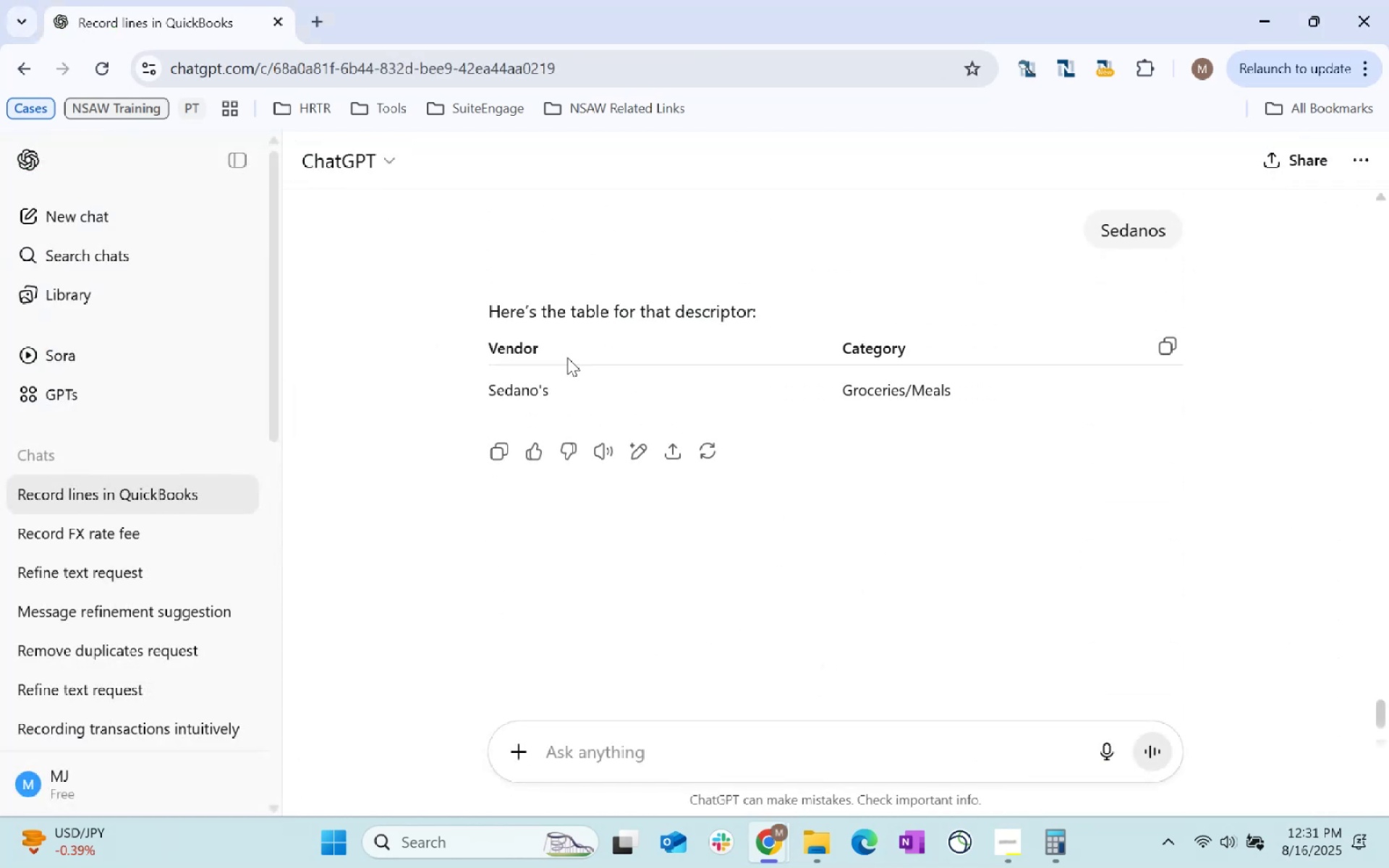 
key(Alt+Tab)
 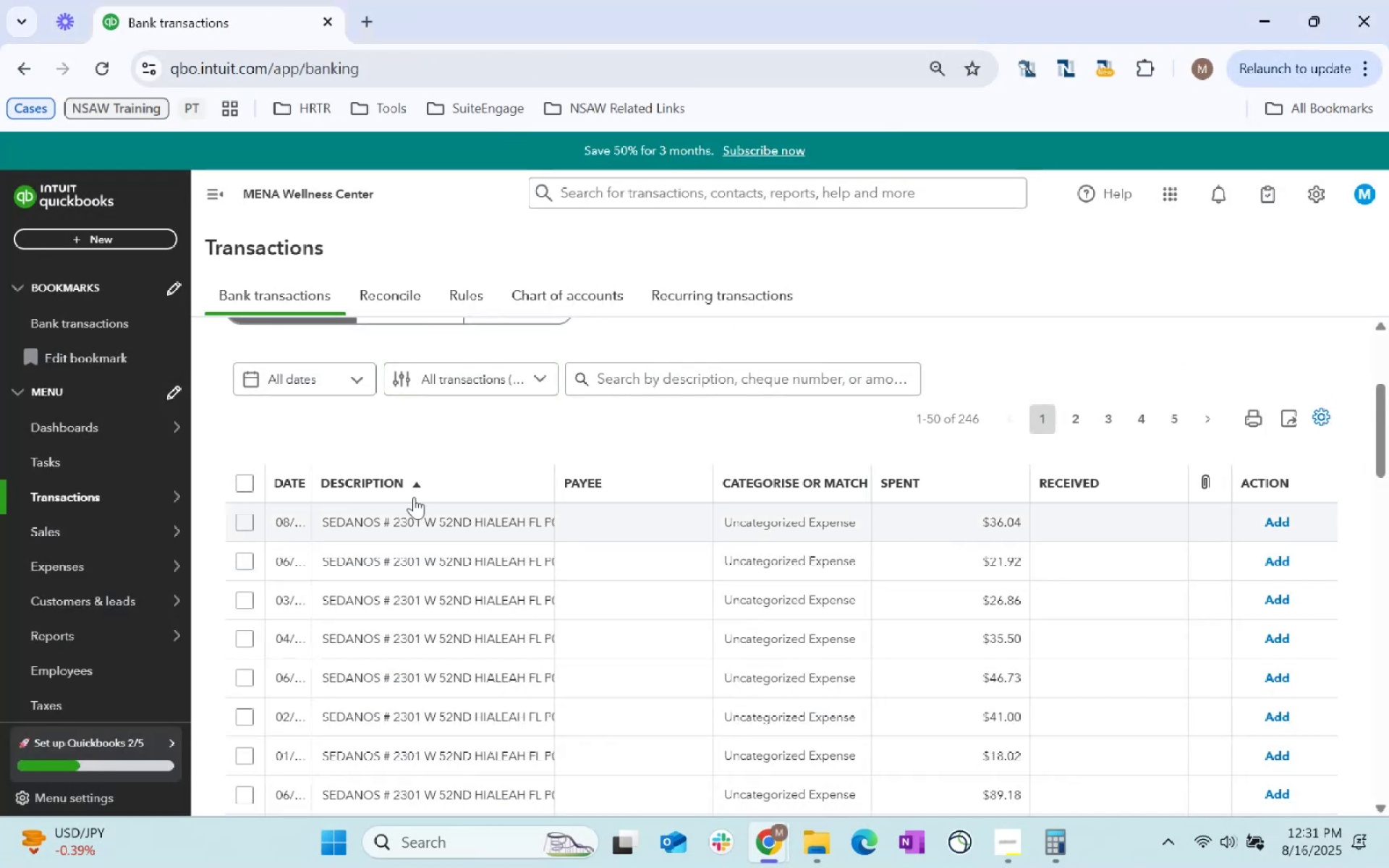 
left_click([645, 380])
 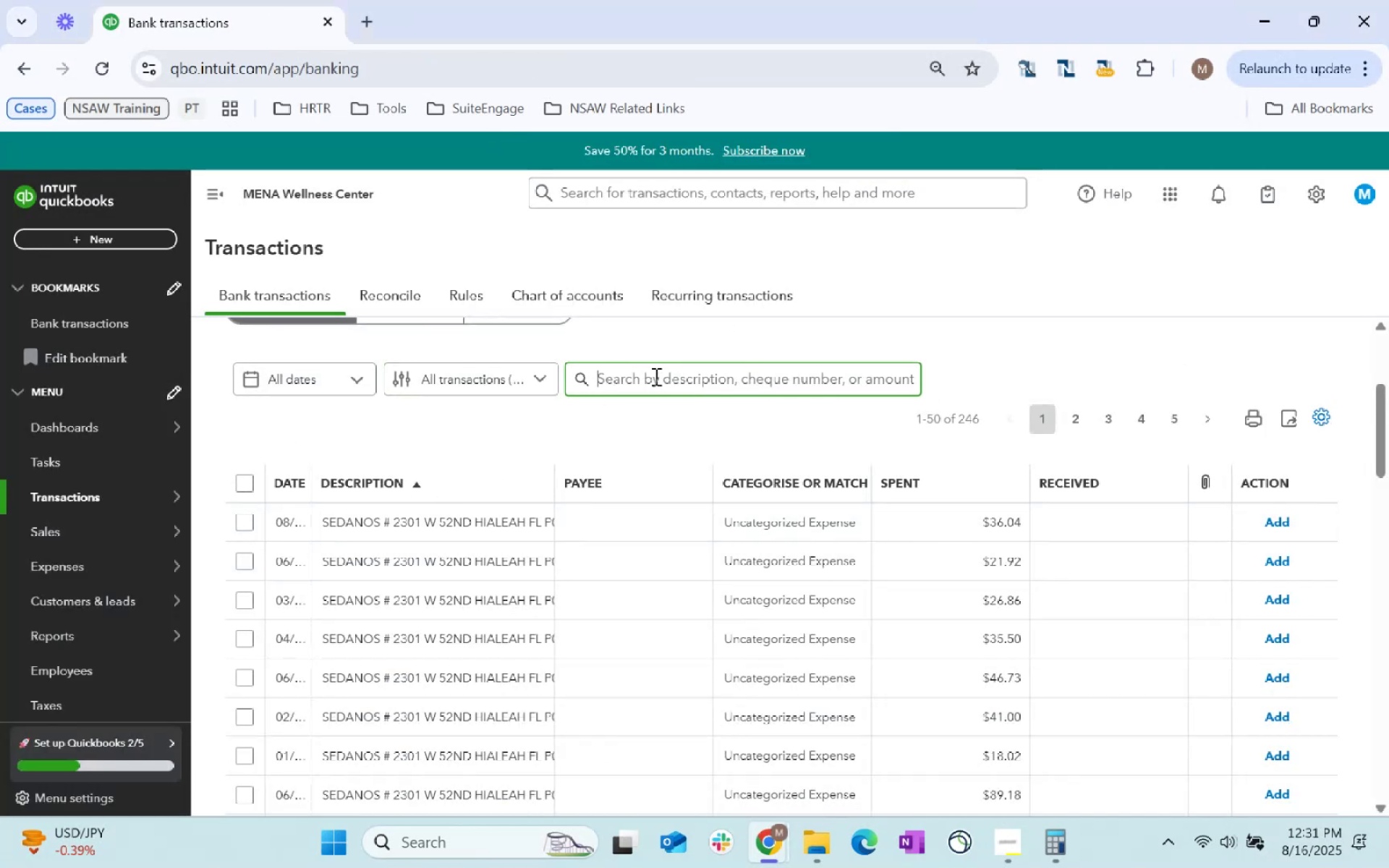 
type(sedanos)
 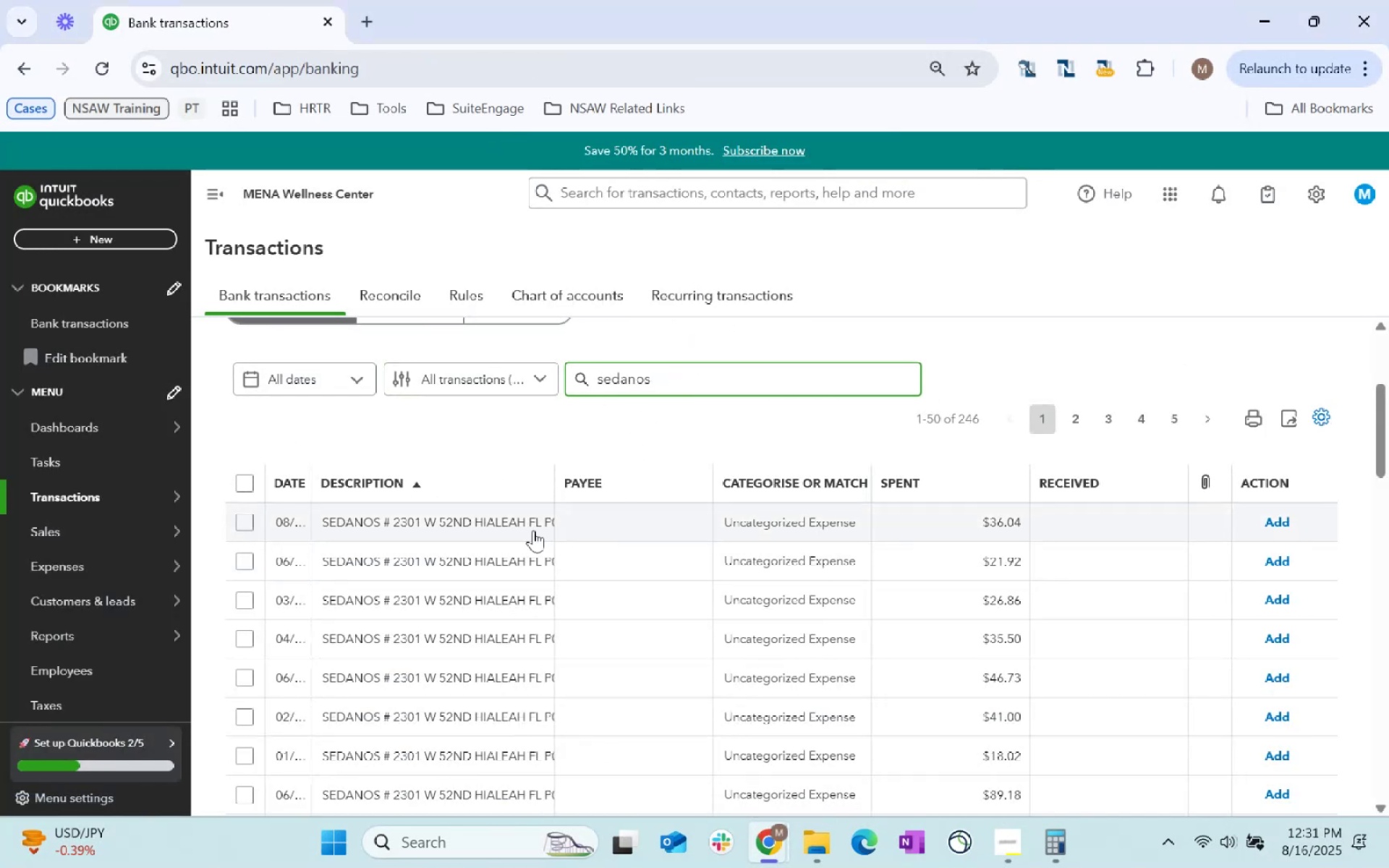 
double_click([235, 484])
 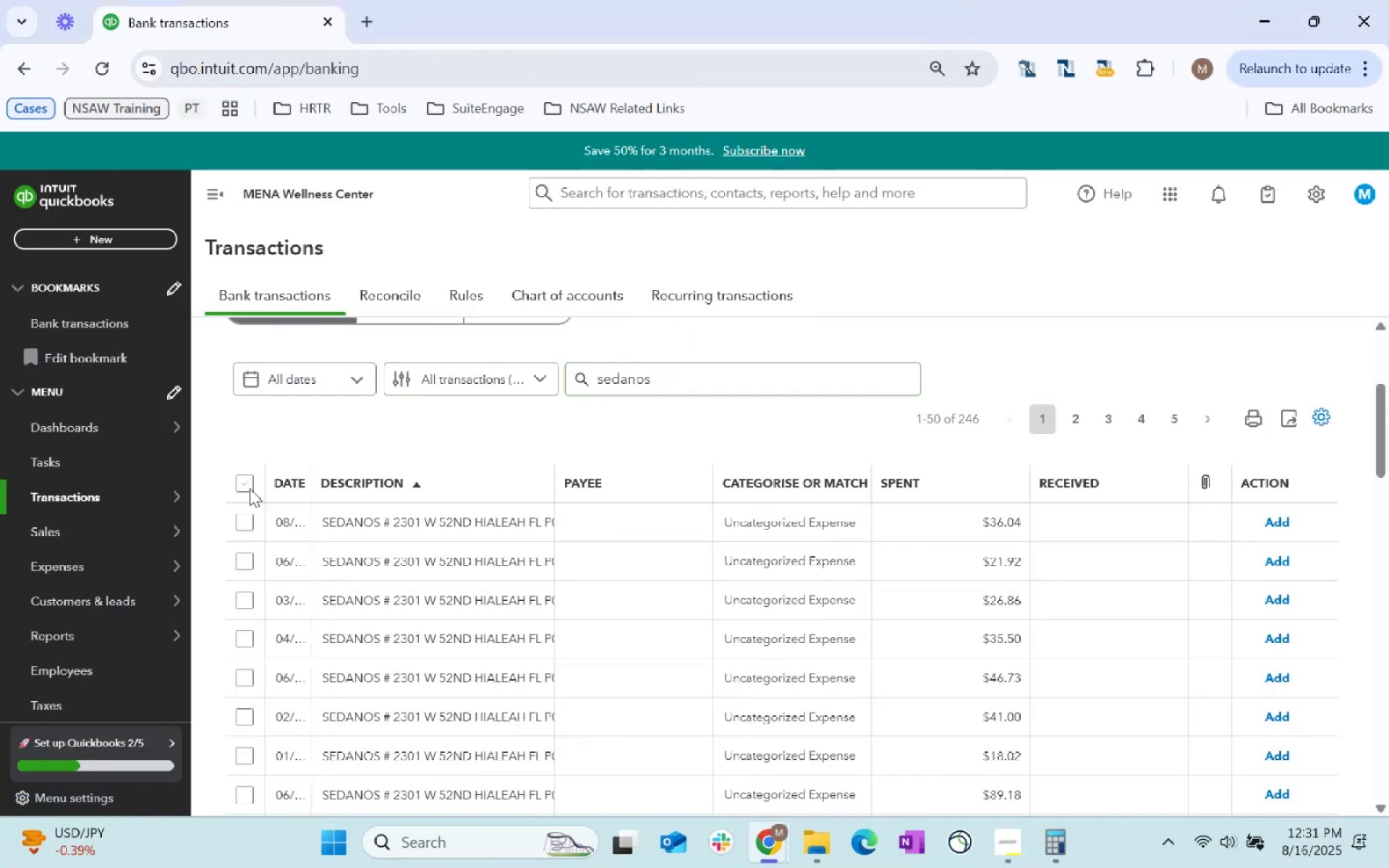 
left_click([250, 488])
 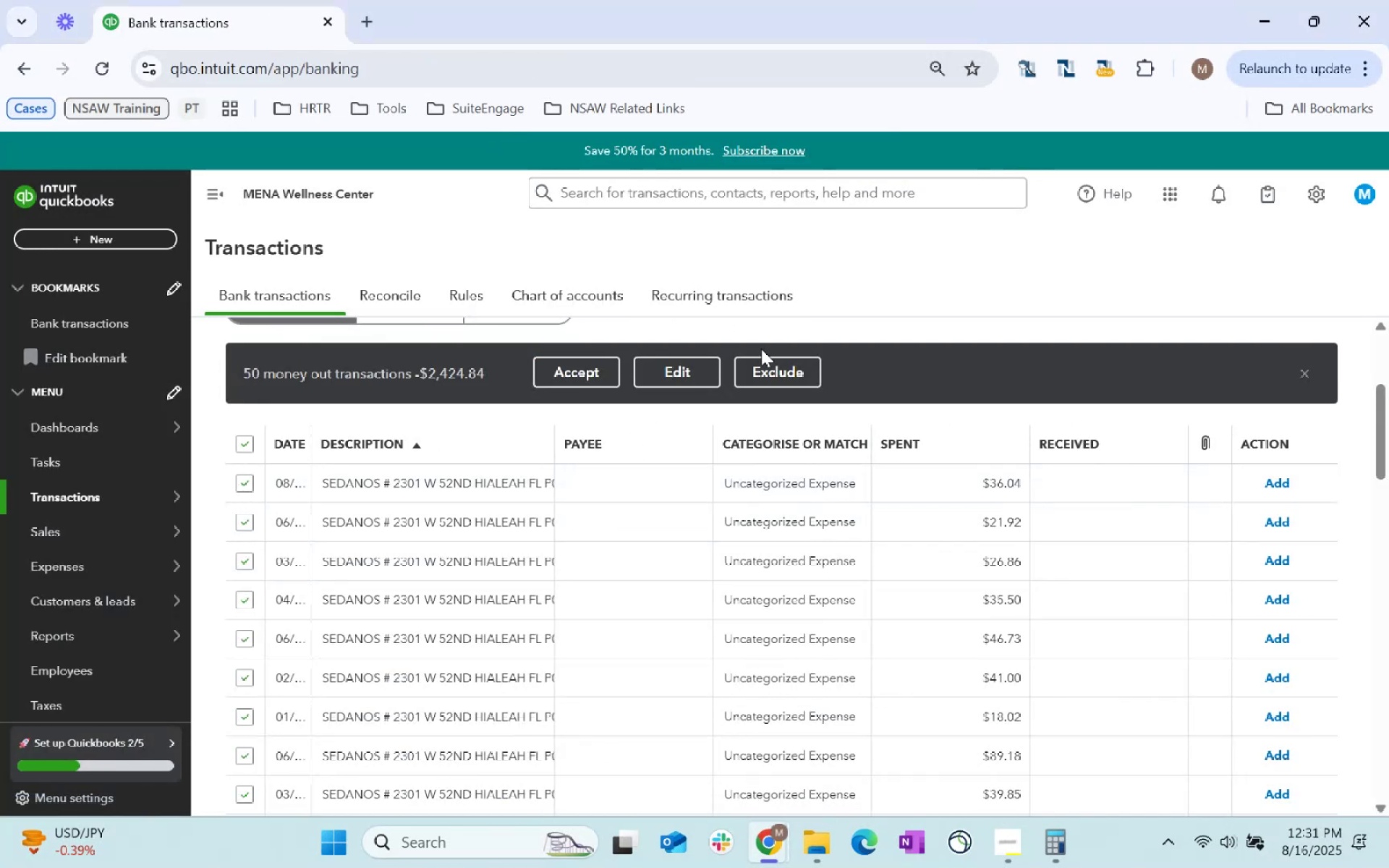 
left_click([697, 367])
 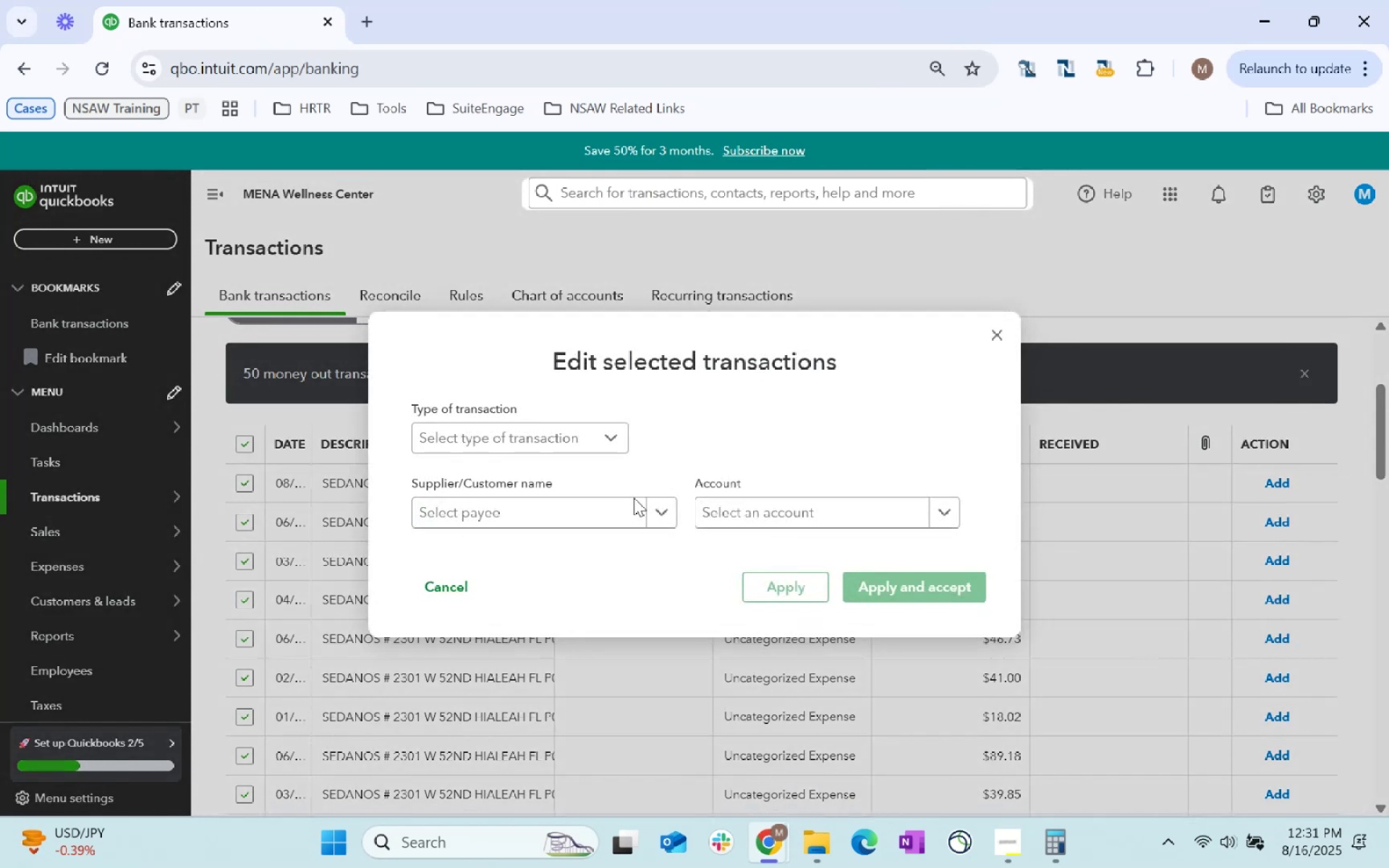 
left_click([606, 506])
 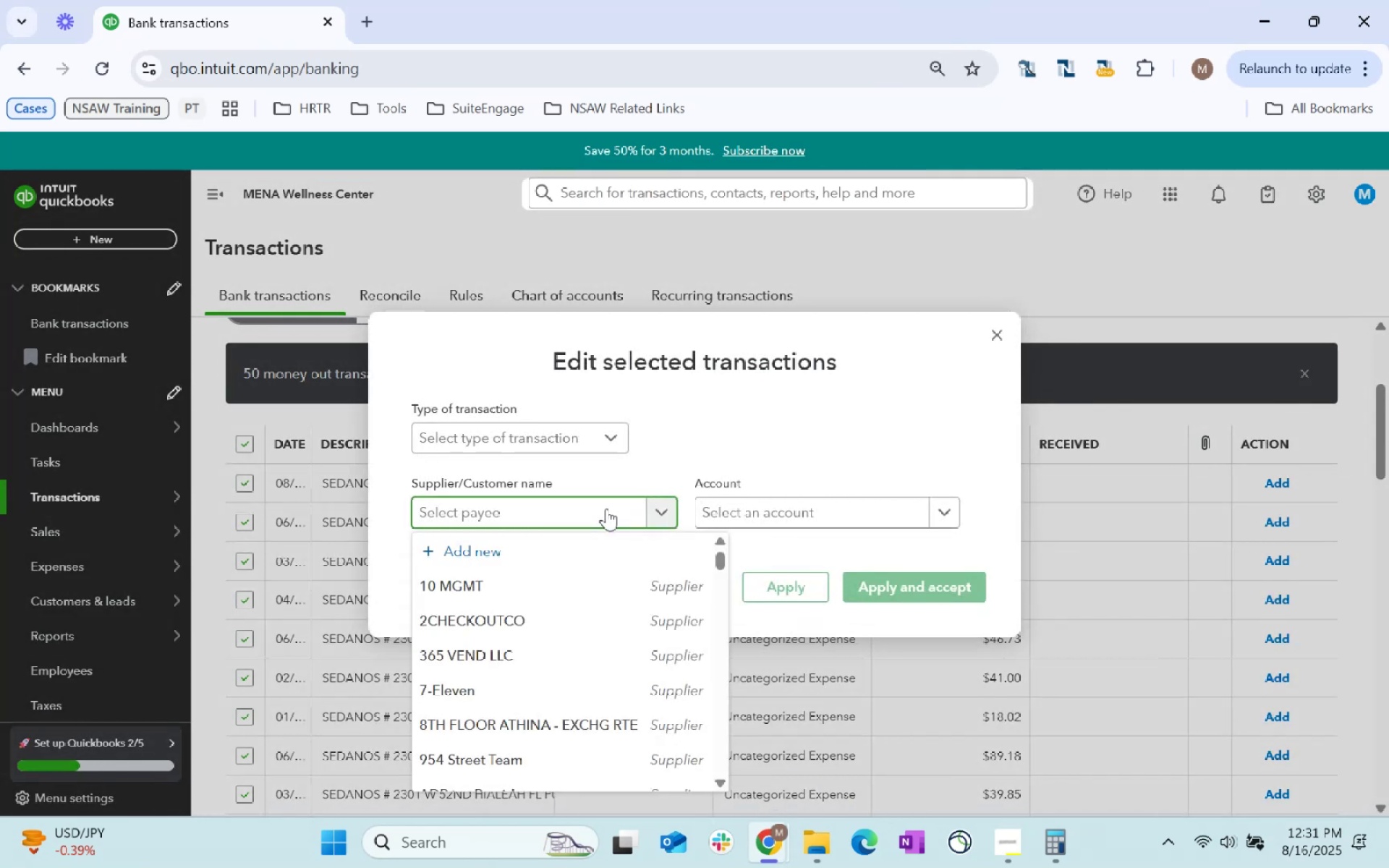 
type(restau)
 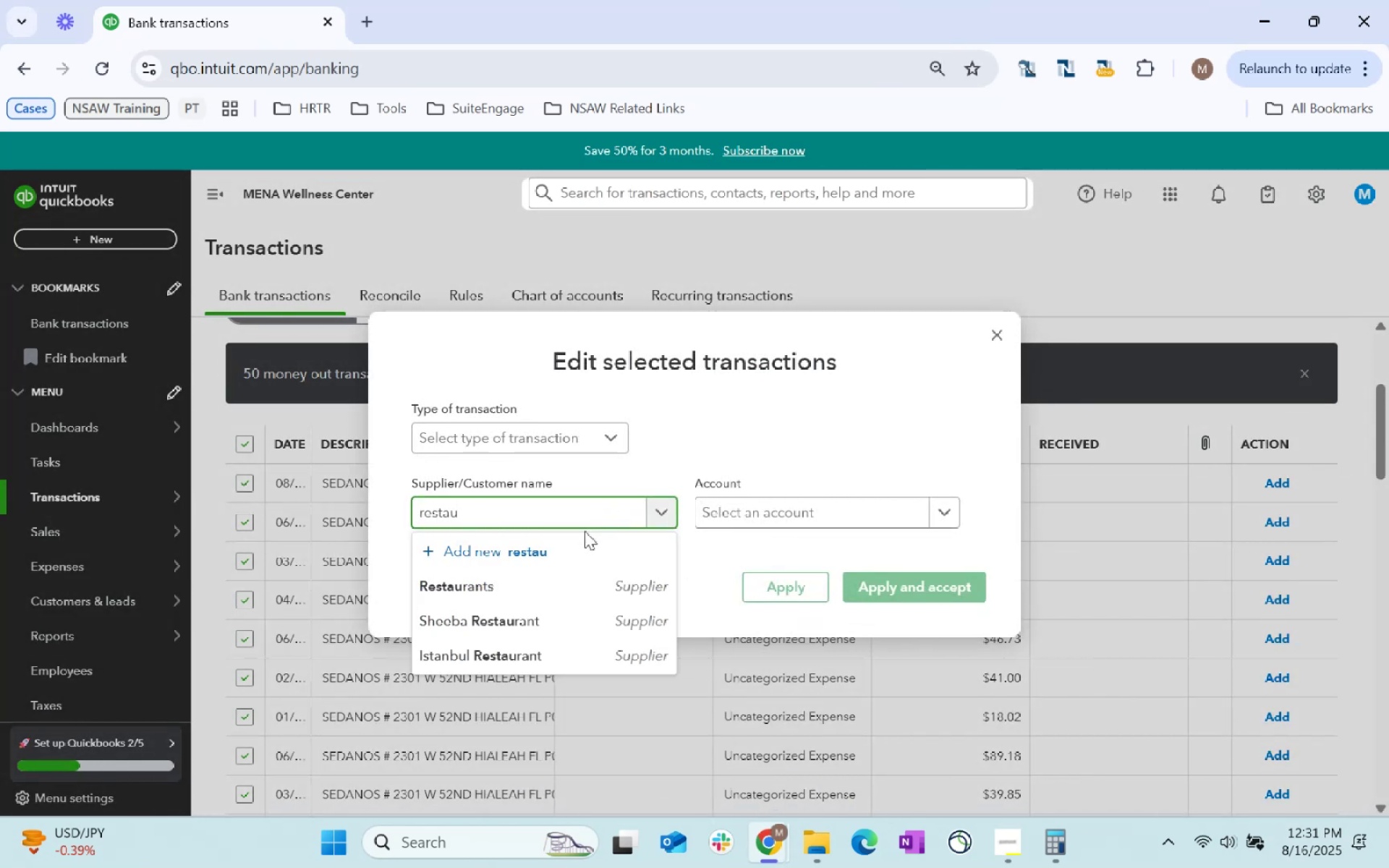 
left_click([542, 587])
 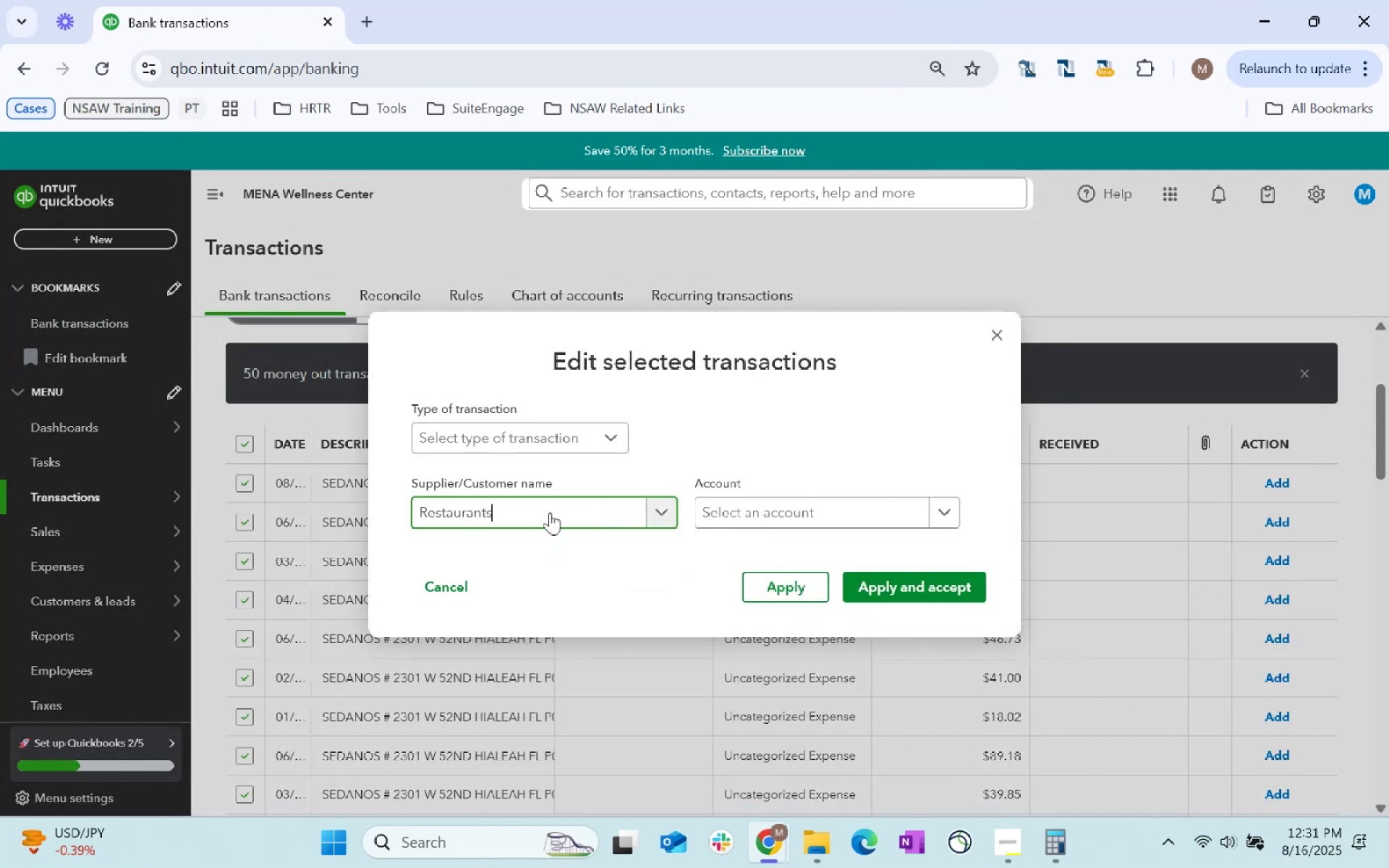 
left_click_drag(start_coordinate=[561, 507], to_coordinate=[416, 519])
 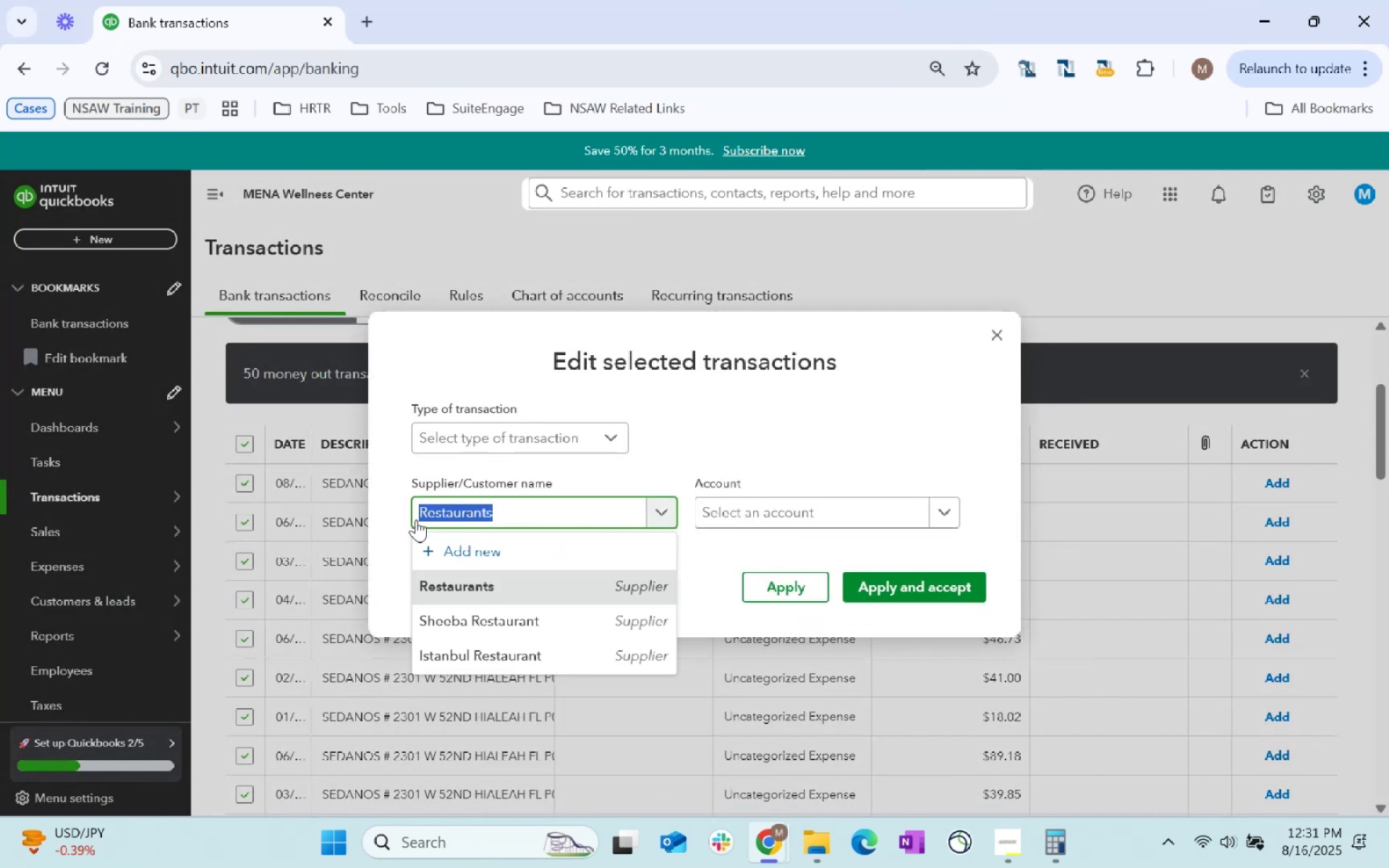 
type(Sedanos)
key(Tab)
 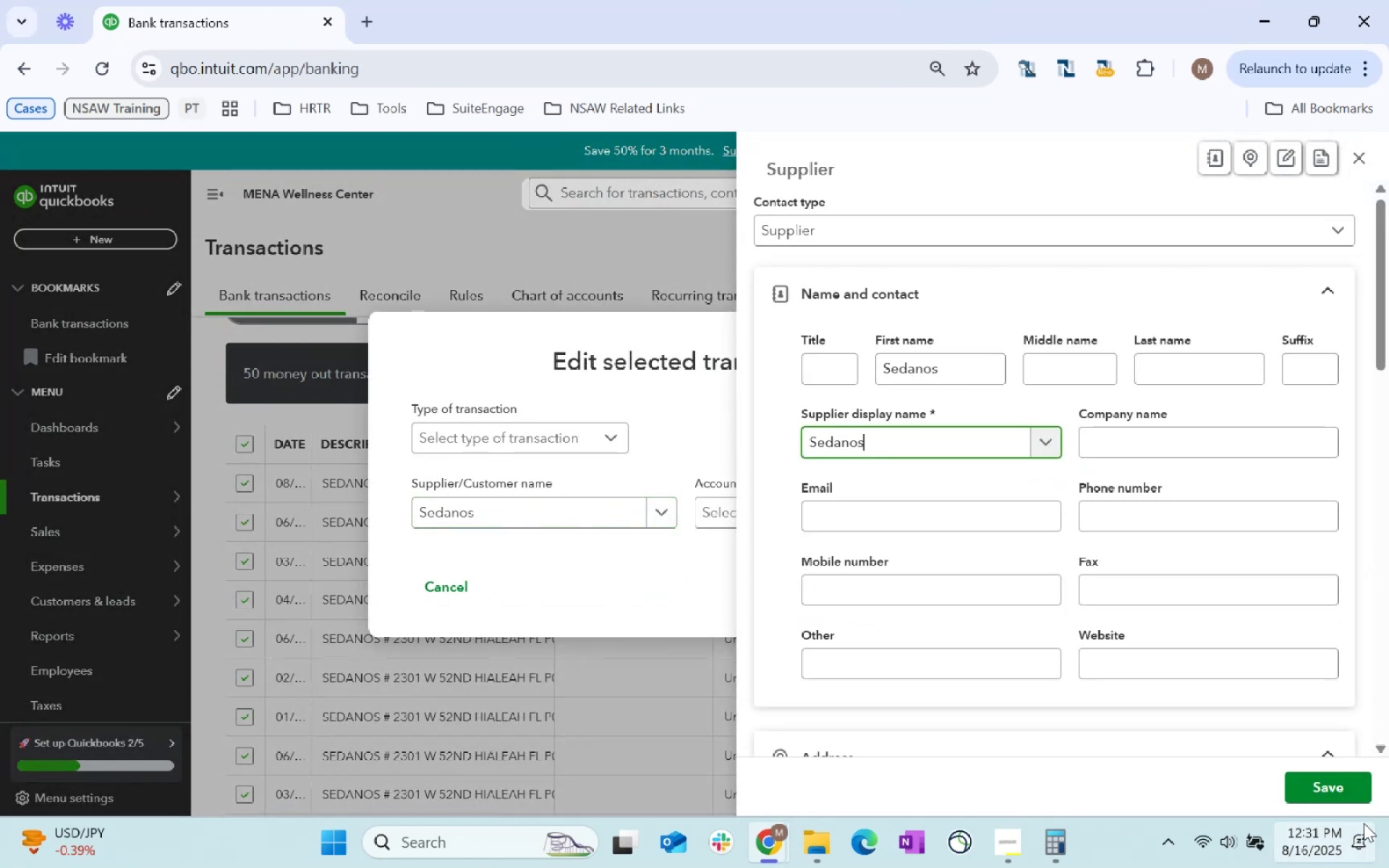 
left_click([1343, 800])
 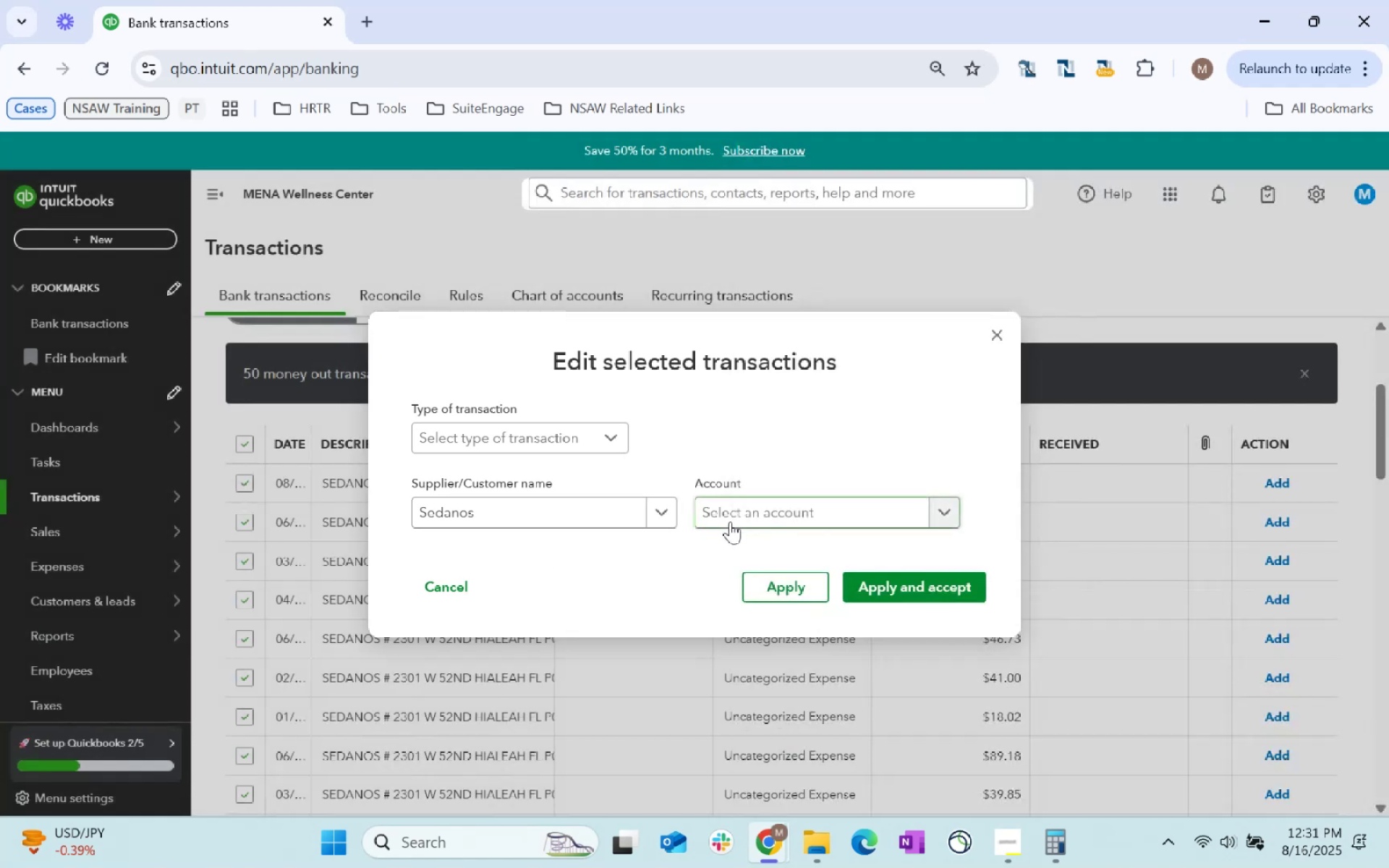 
key(Tab)
type(Sta)
 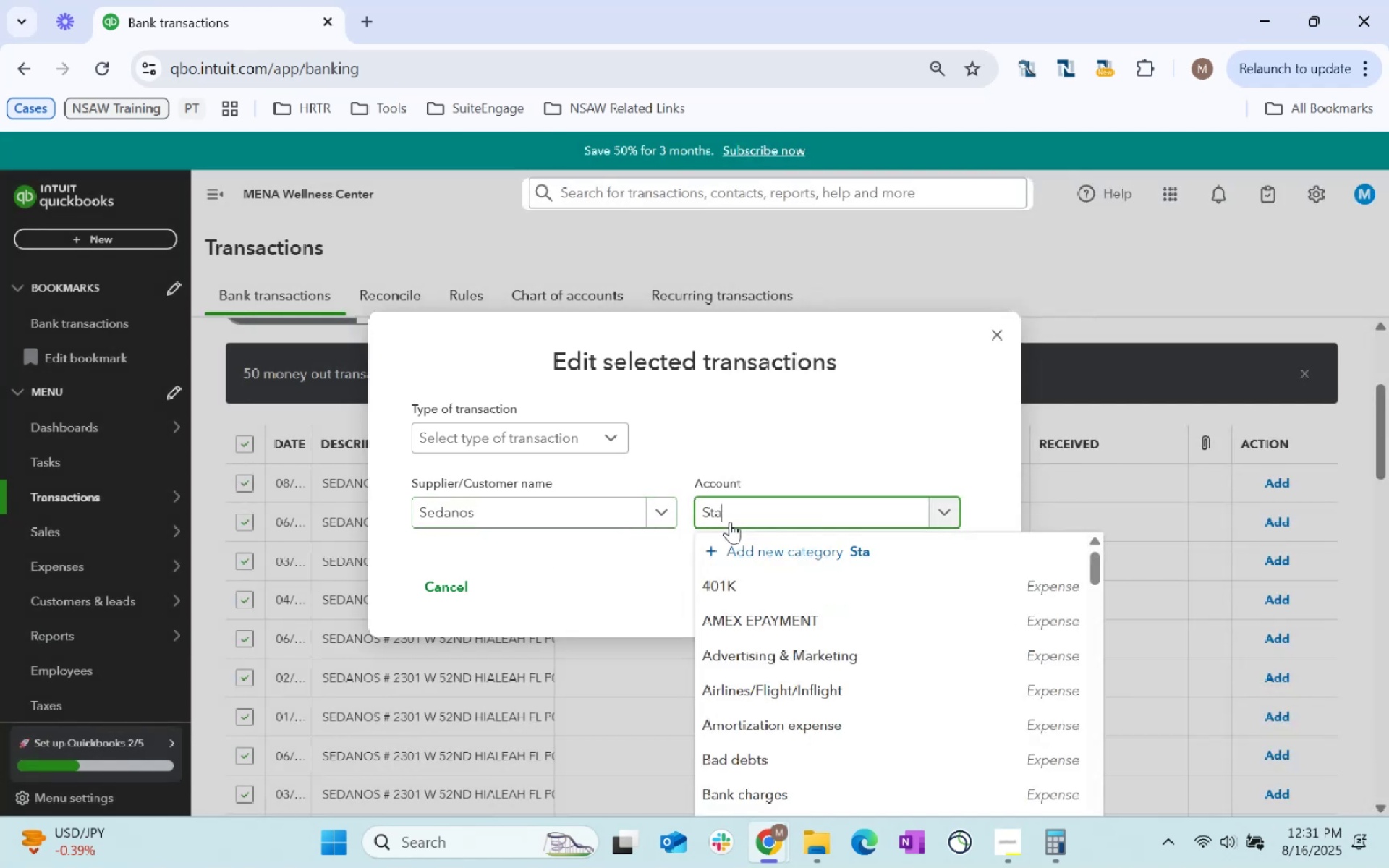 
left_click([822, 590])
 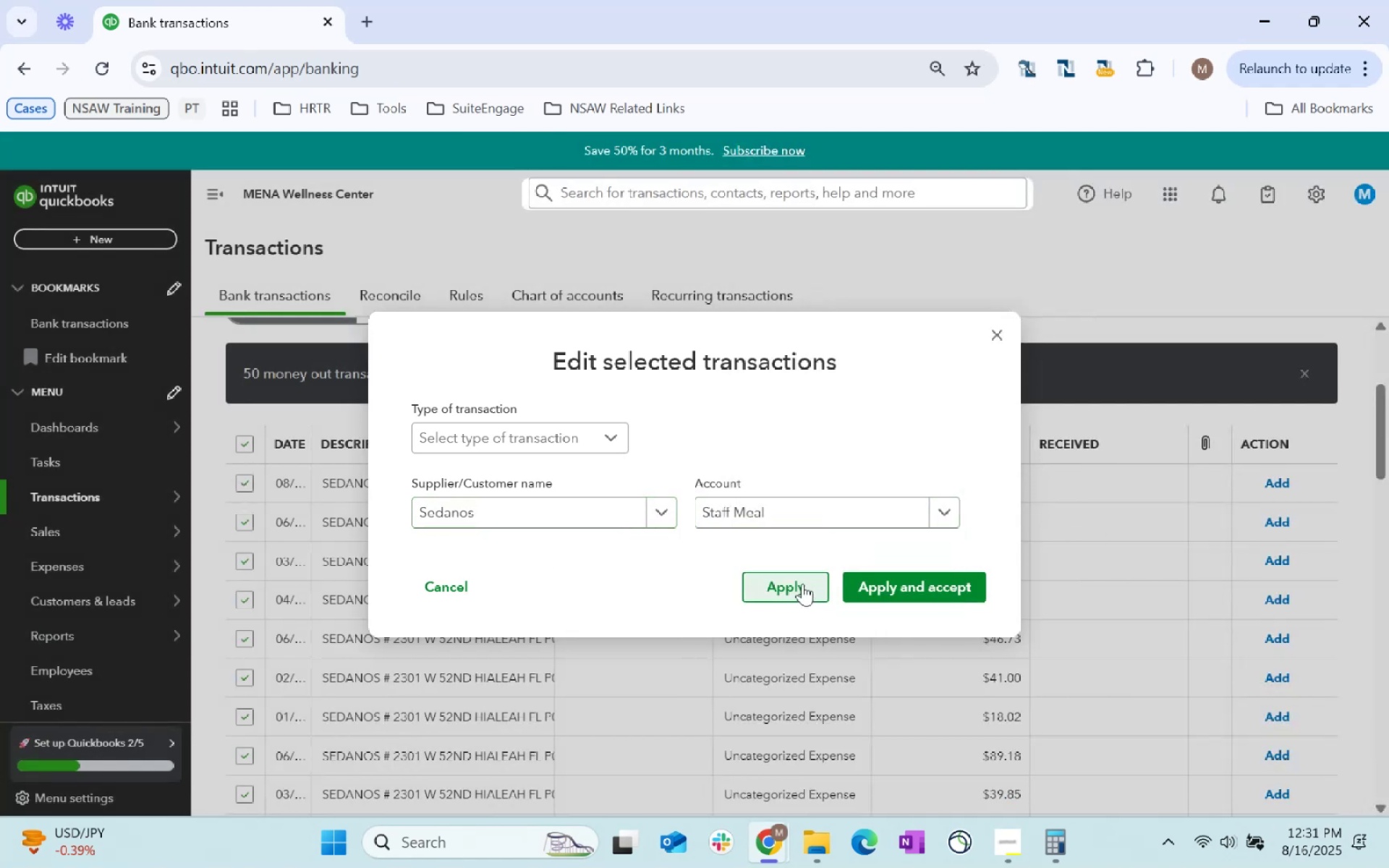 
left_click([797, 582])
 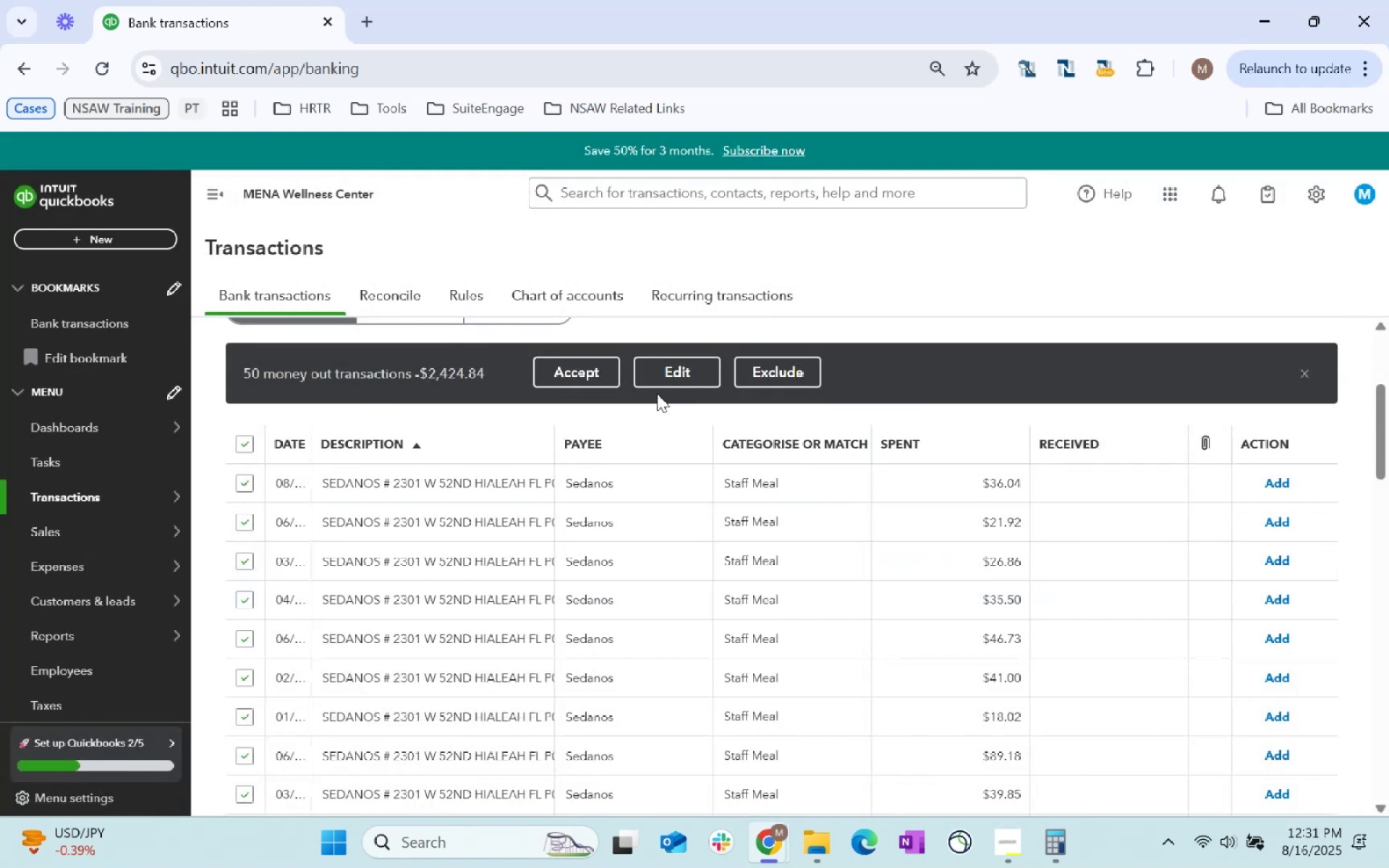 
scroll: coordinate [626, 484], scroll_direction: down, amount: 50.0
 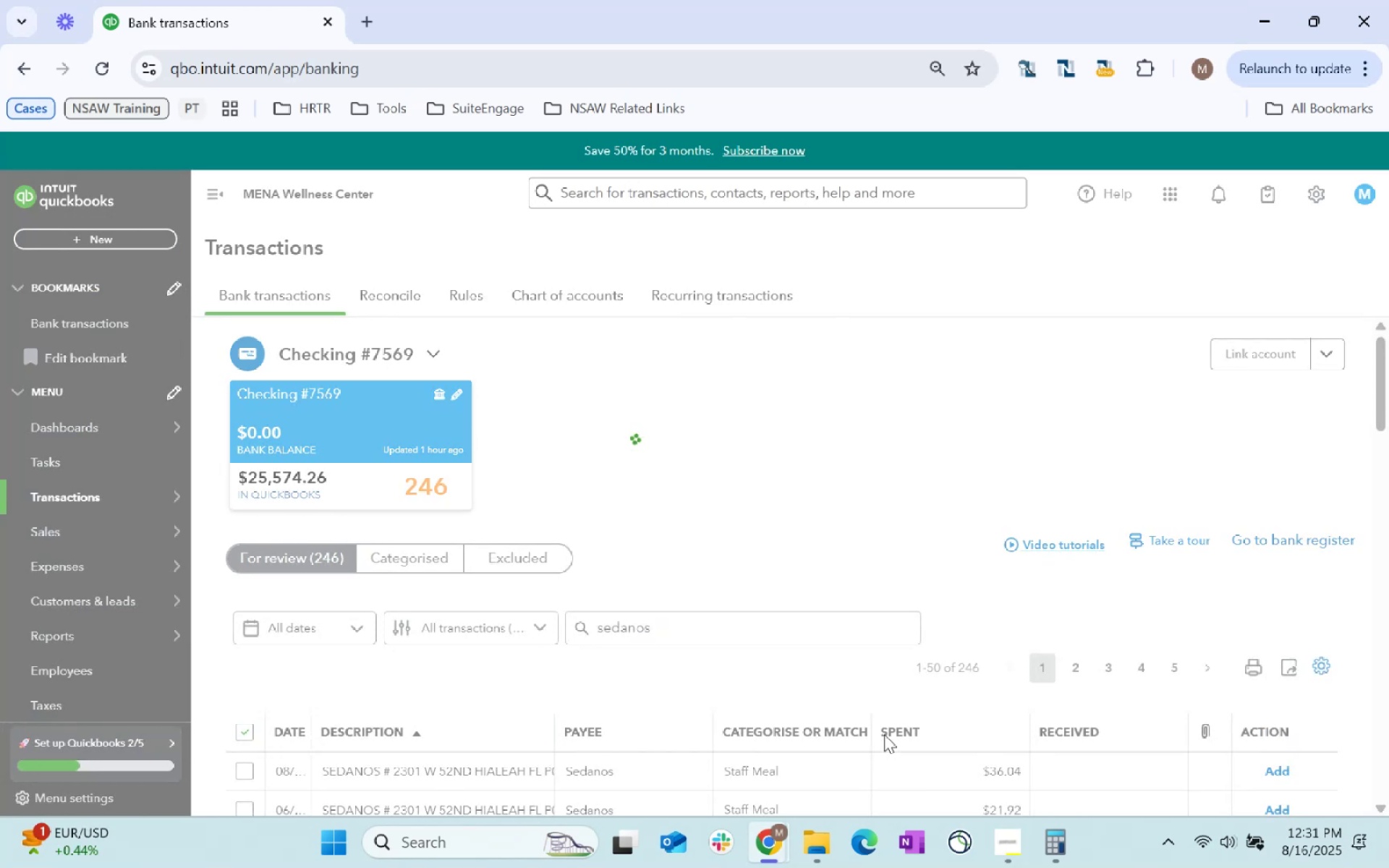 
wait(12.74)
 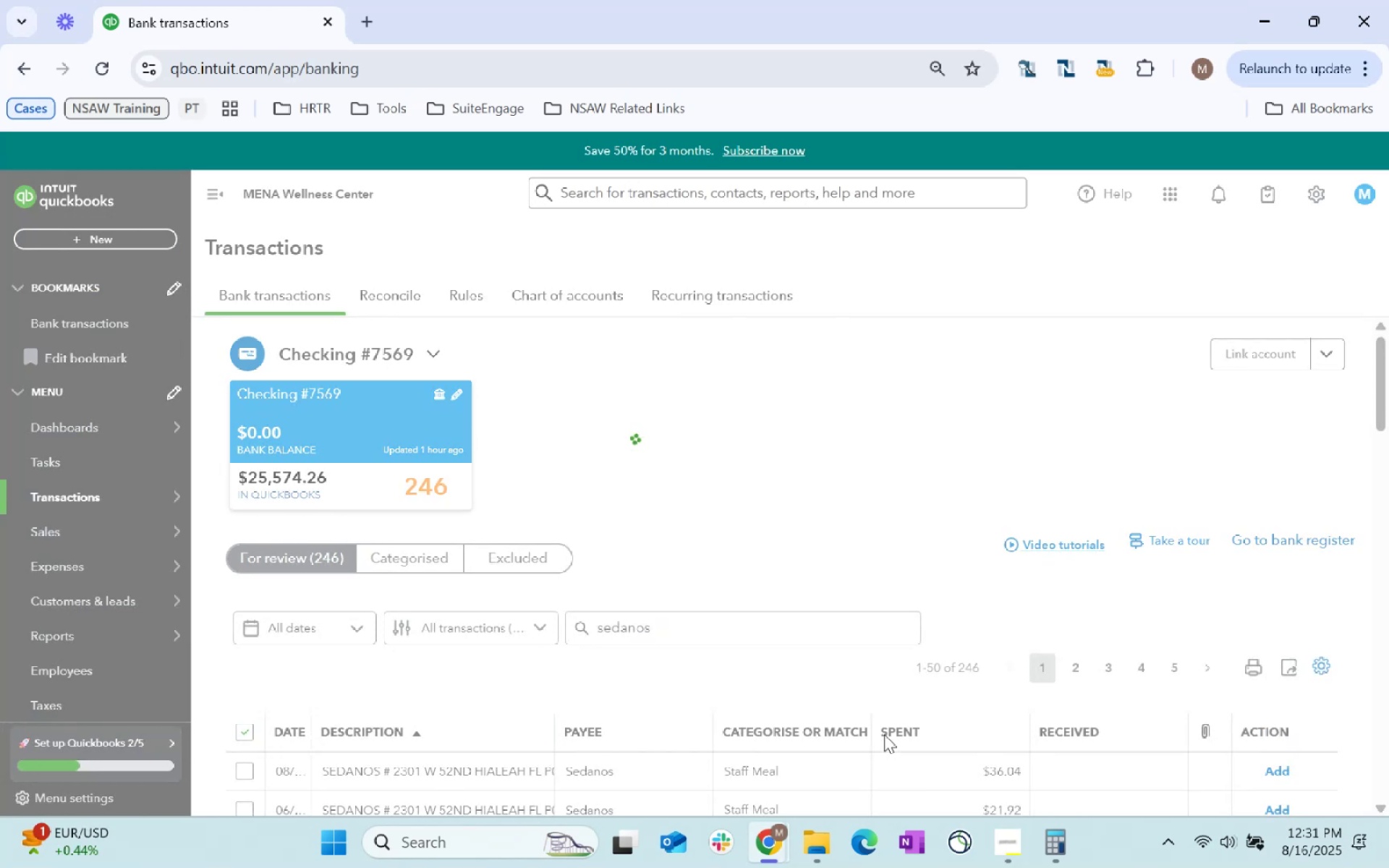 
scroll: coordinate [434, 749], scroll_direction: down, amount: 1.0
 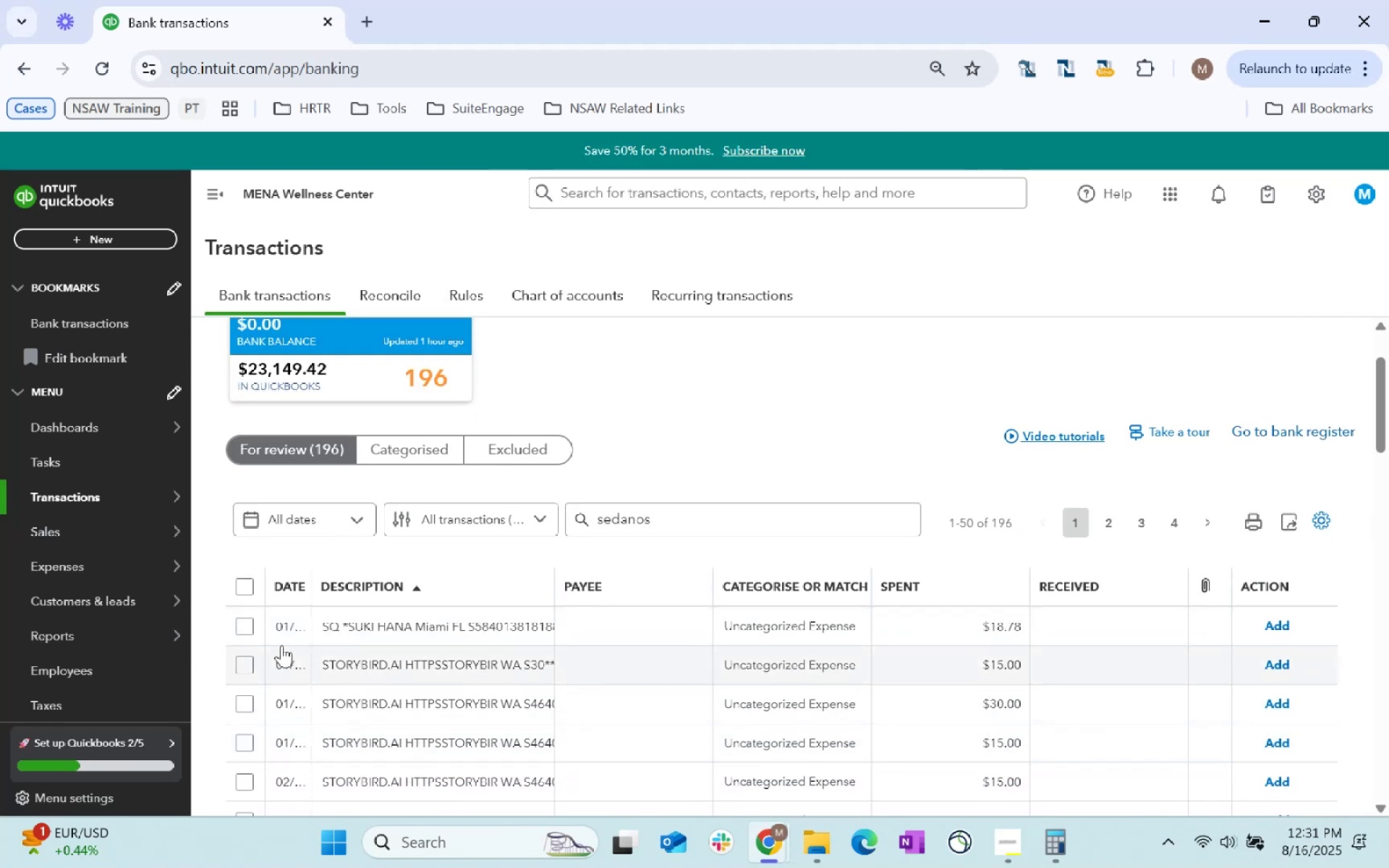 
left_click([253, 628])
 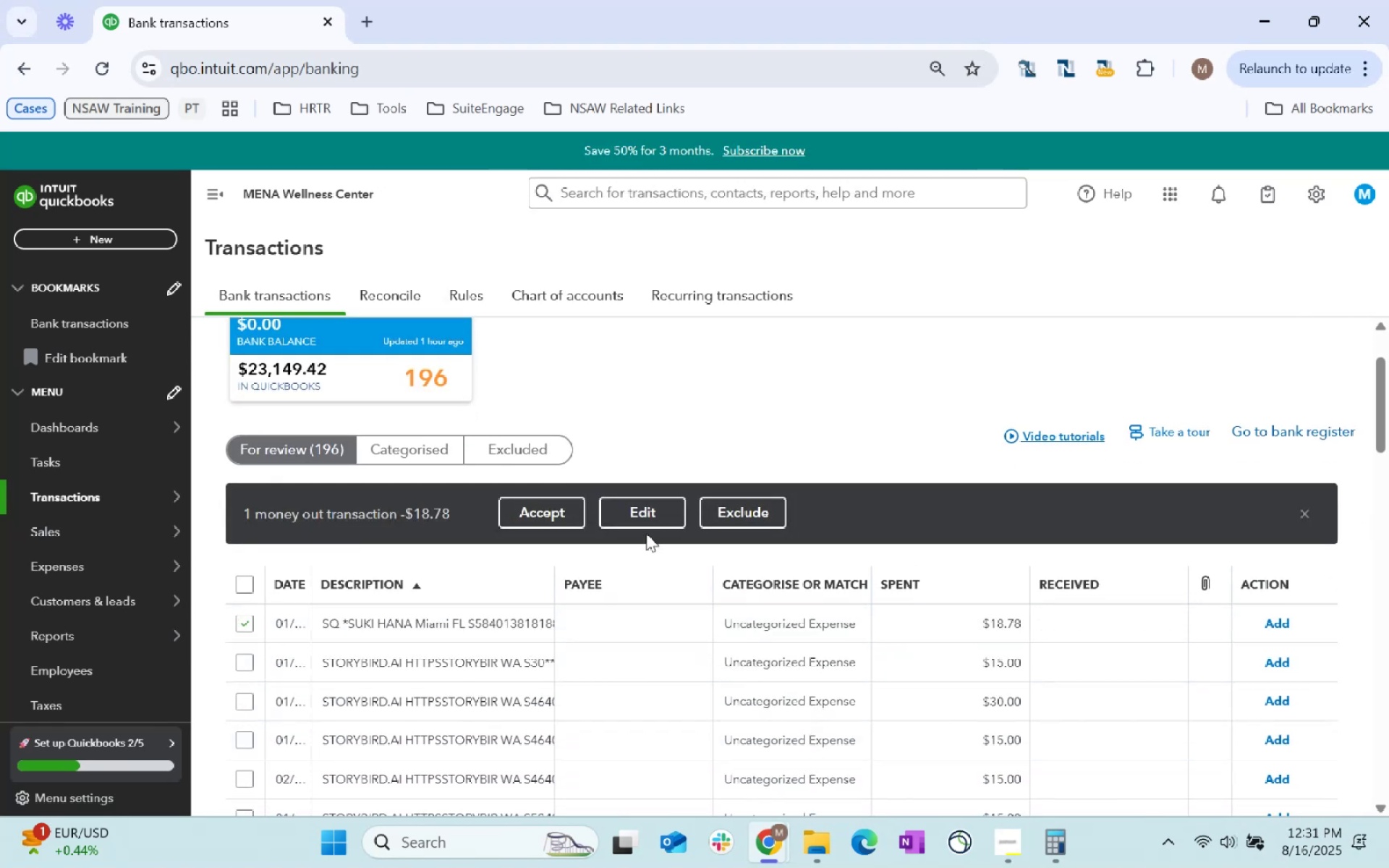 
left_click([616, 518])
 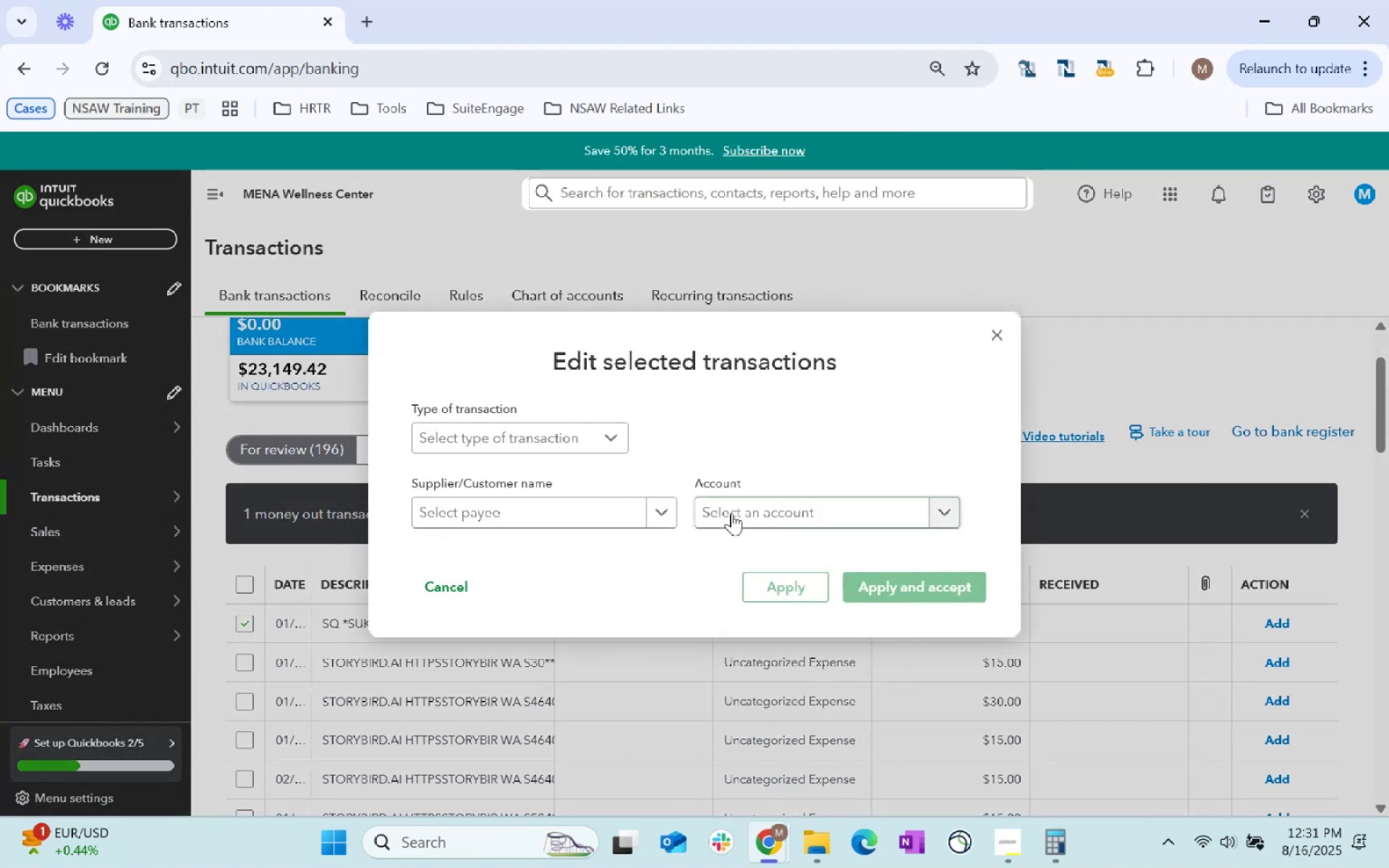 
left_click([603, 504])
 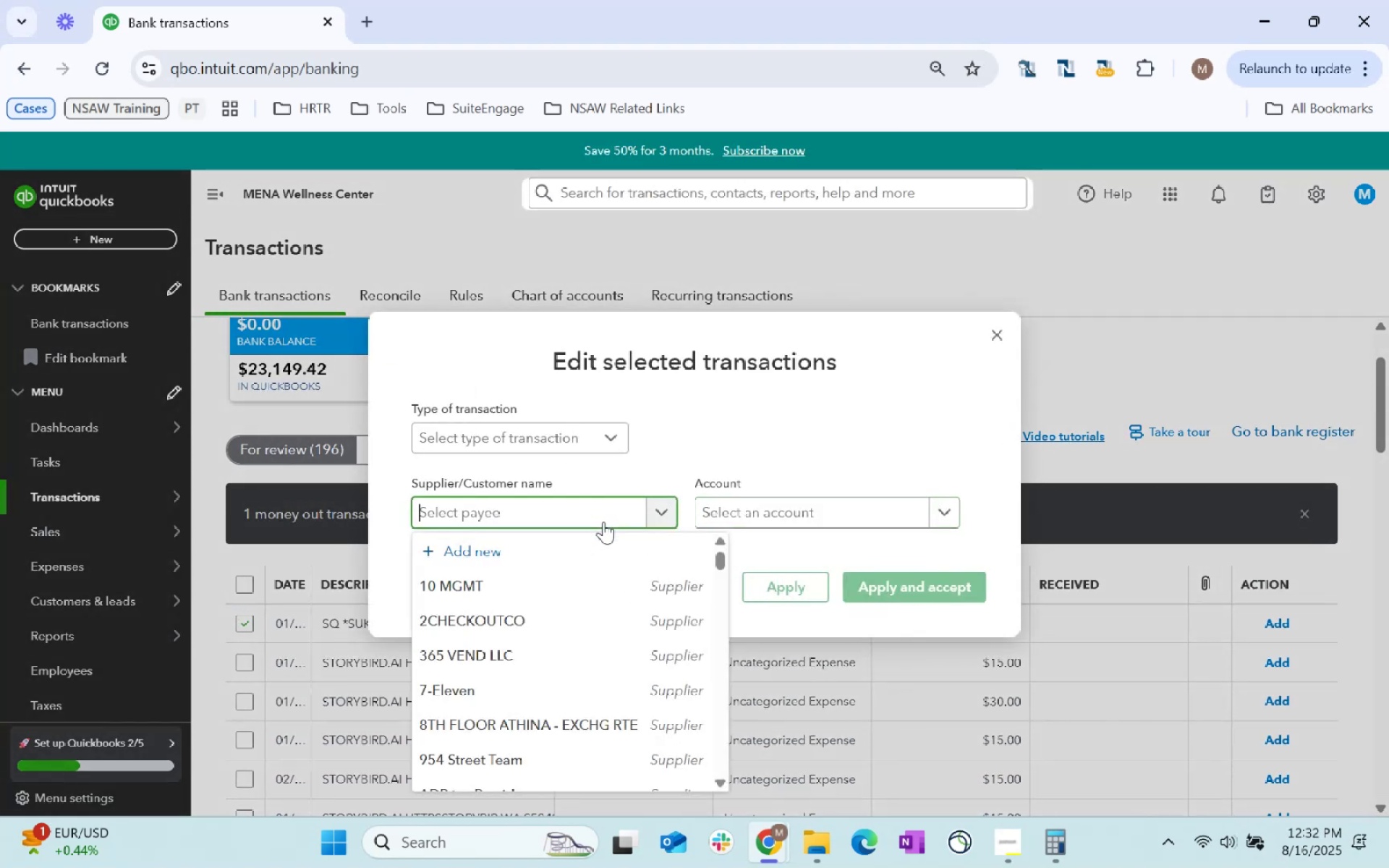 
type(restaurant)
key(Tab)
type(Staff)
 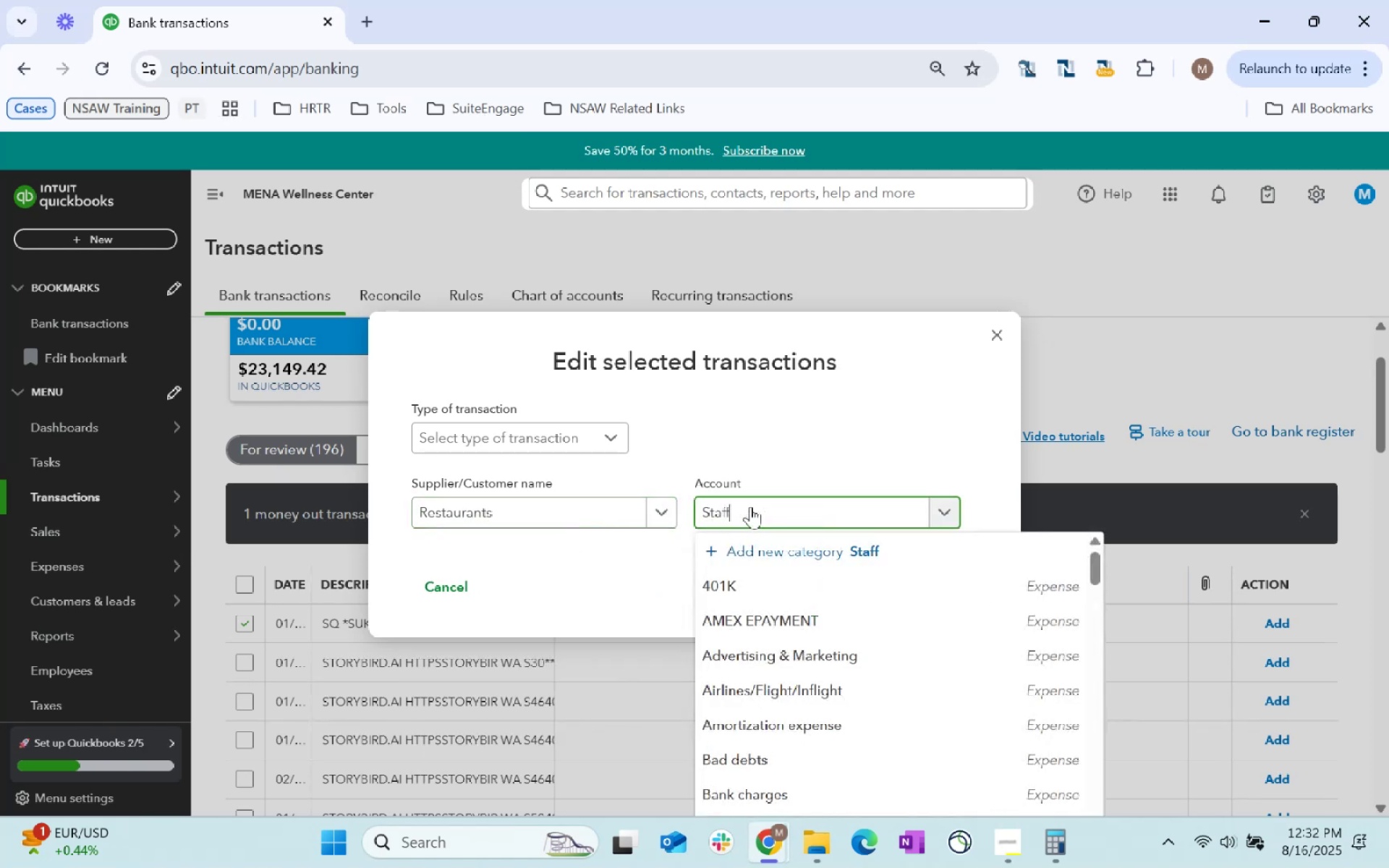 
left_click([791, 584])
 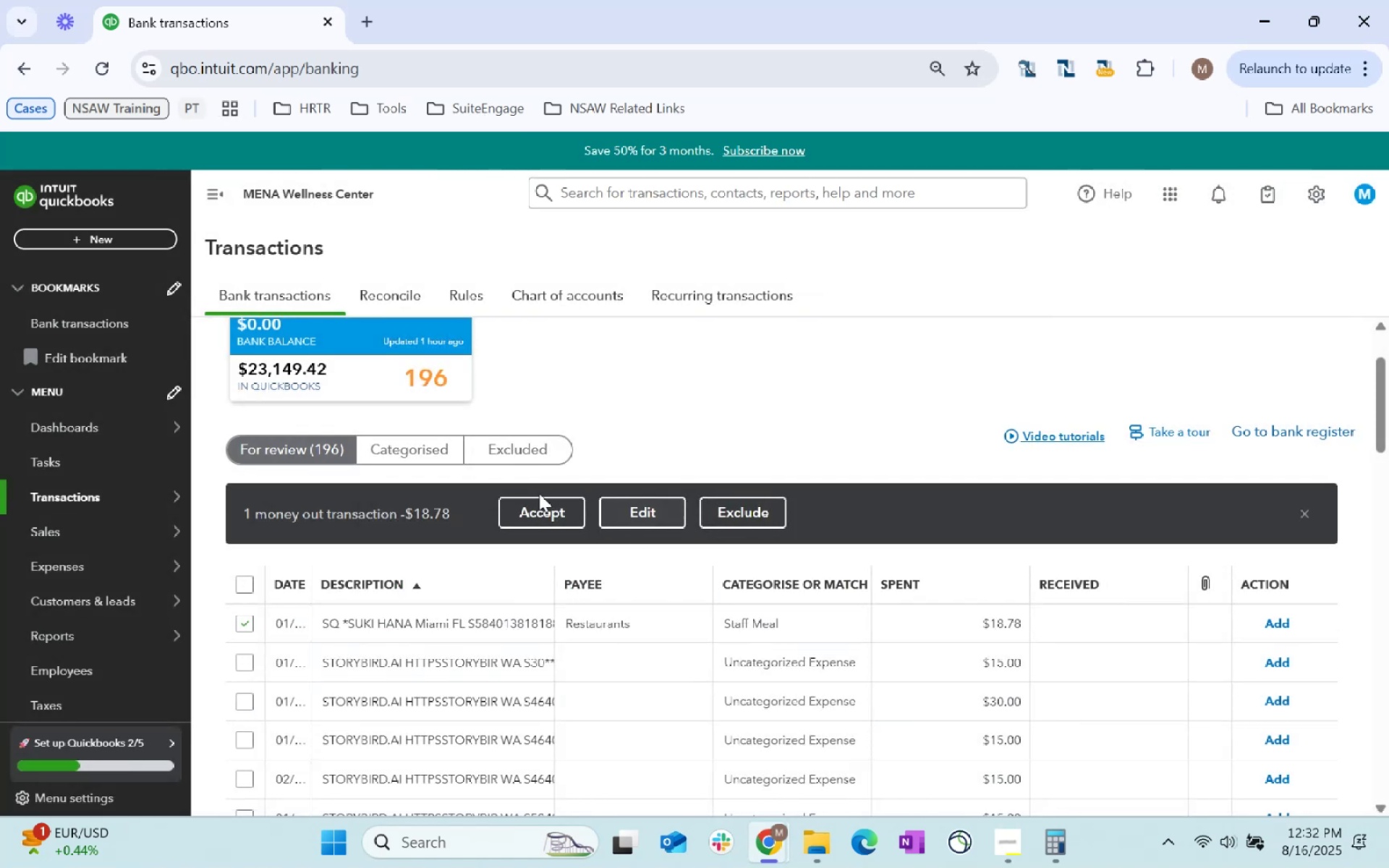 
double_click([538, 502])
 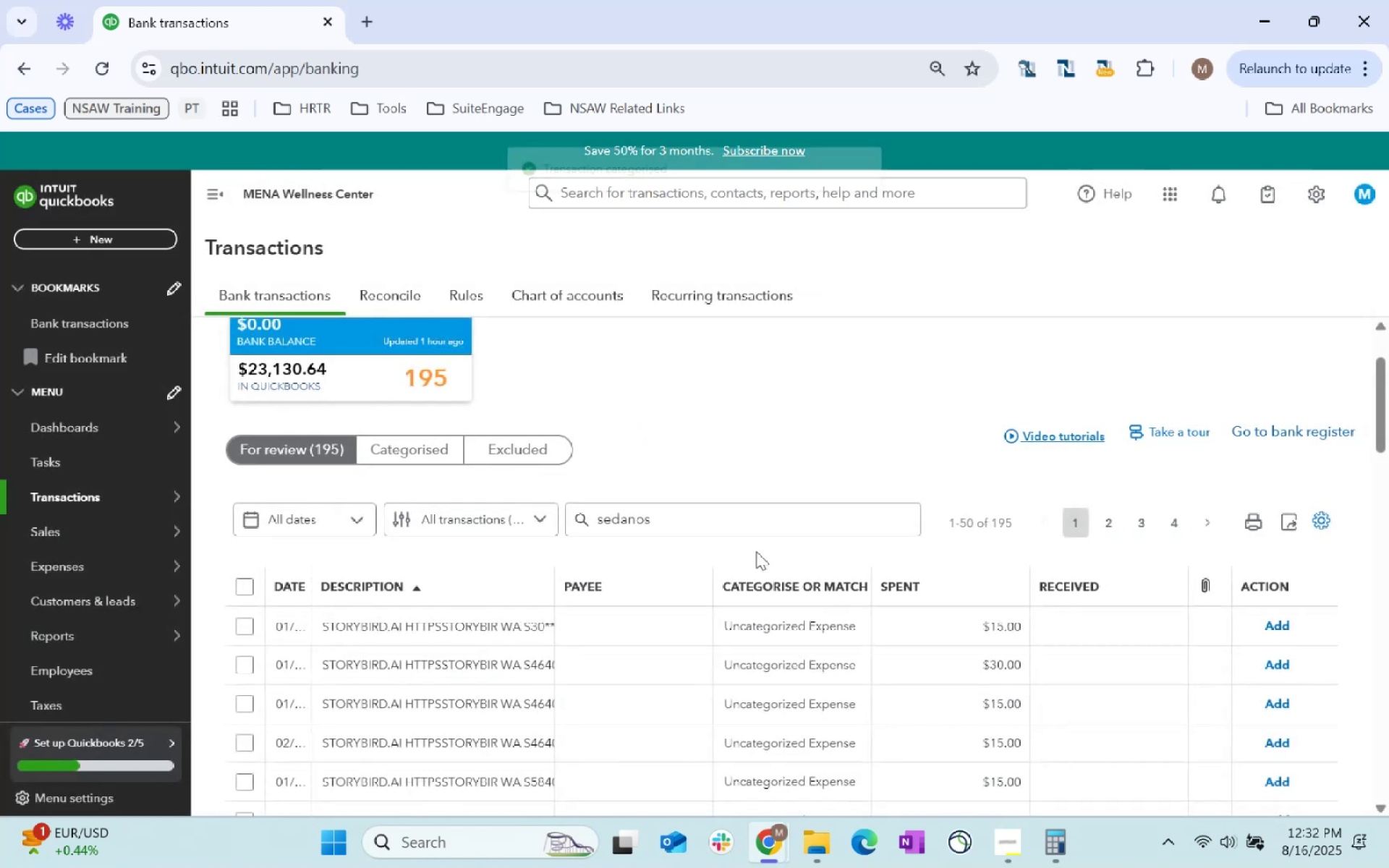 
scroll: coordinate [756, 553], scroll_direction: down, amount: 3.0
 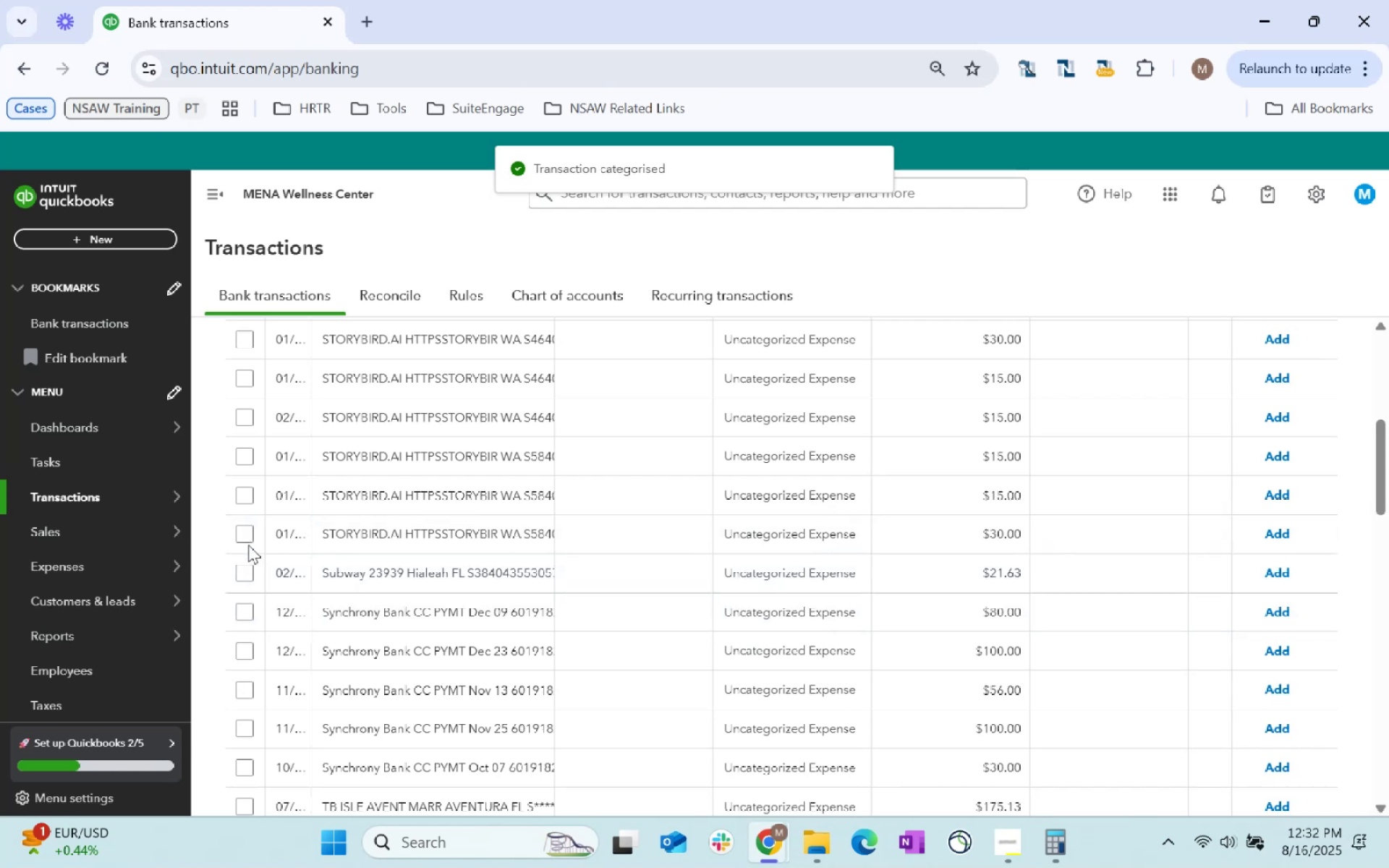 
left_click([246, 534])
 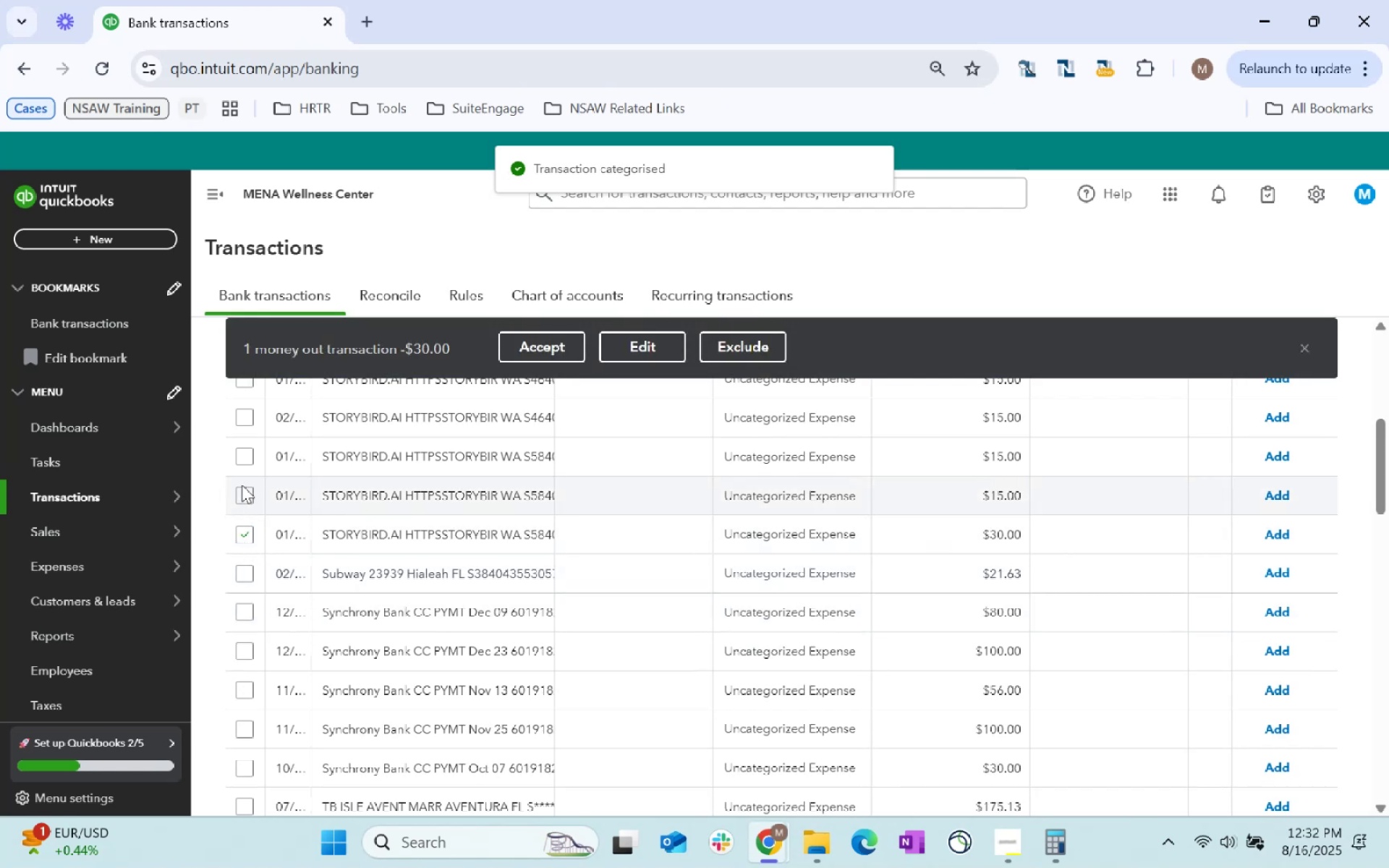 
double_click([236, 454])
 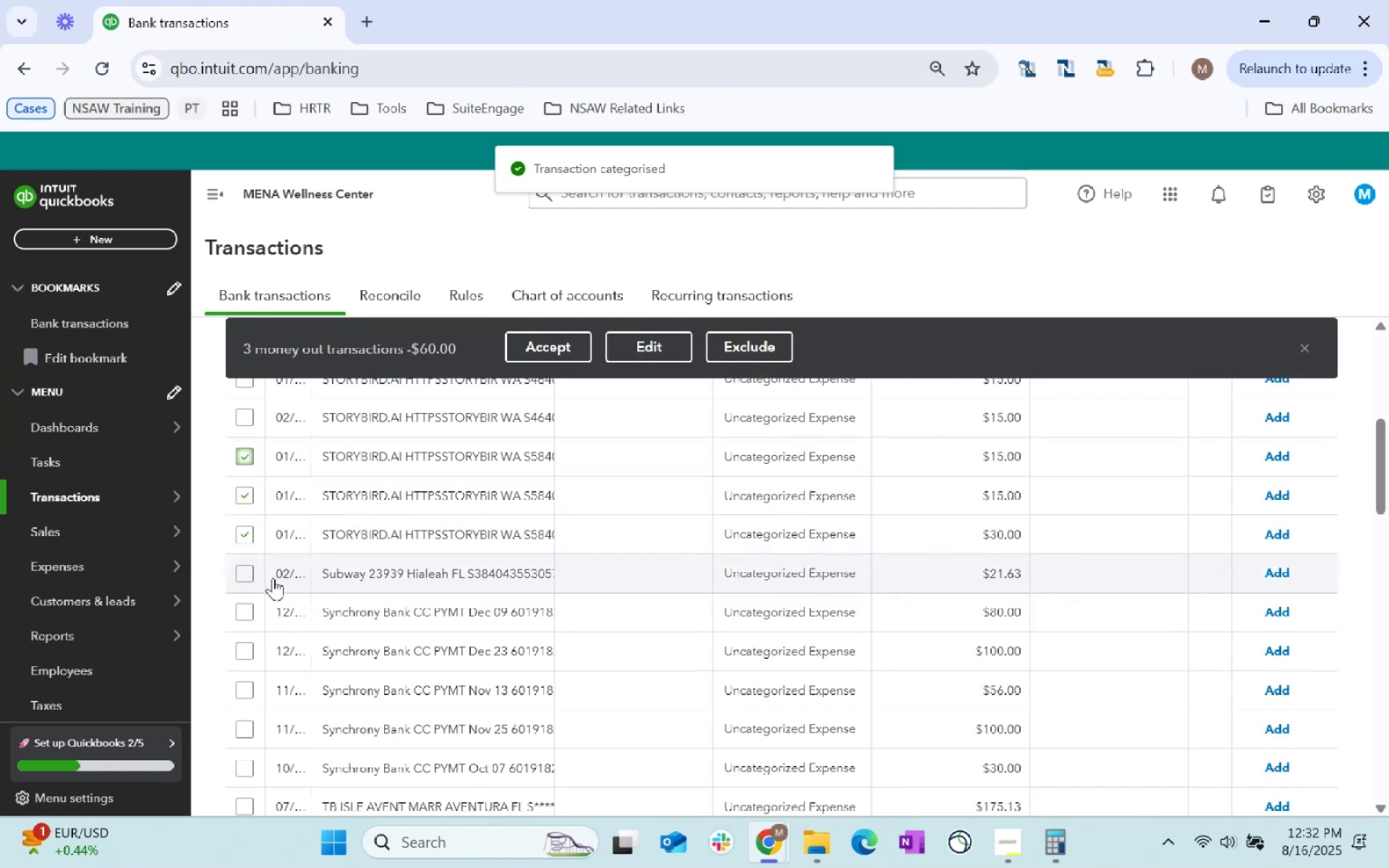 
scroll: coordinate [279, 588], scroll_direction: up, amount: 1.0
 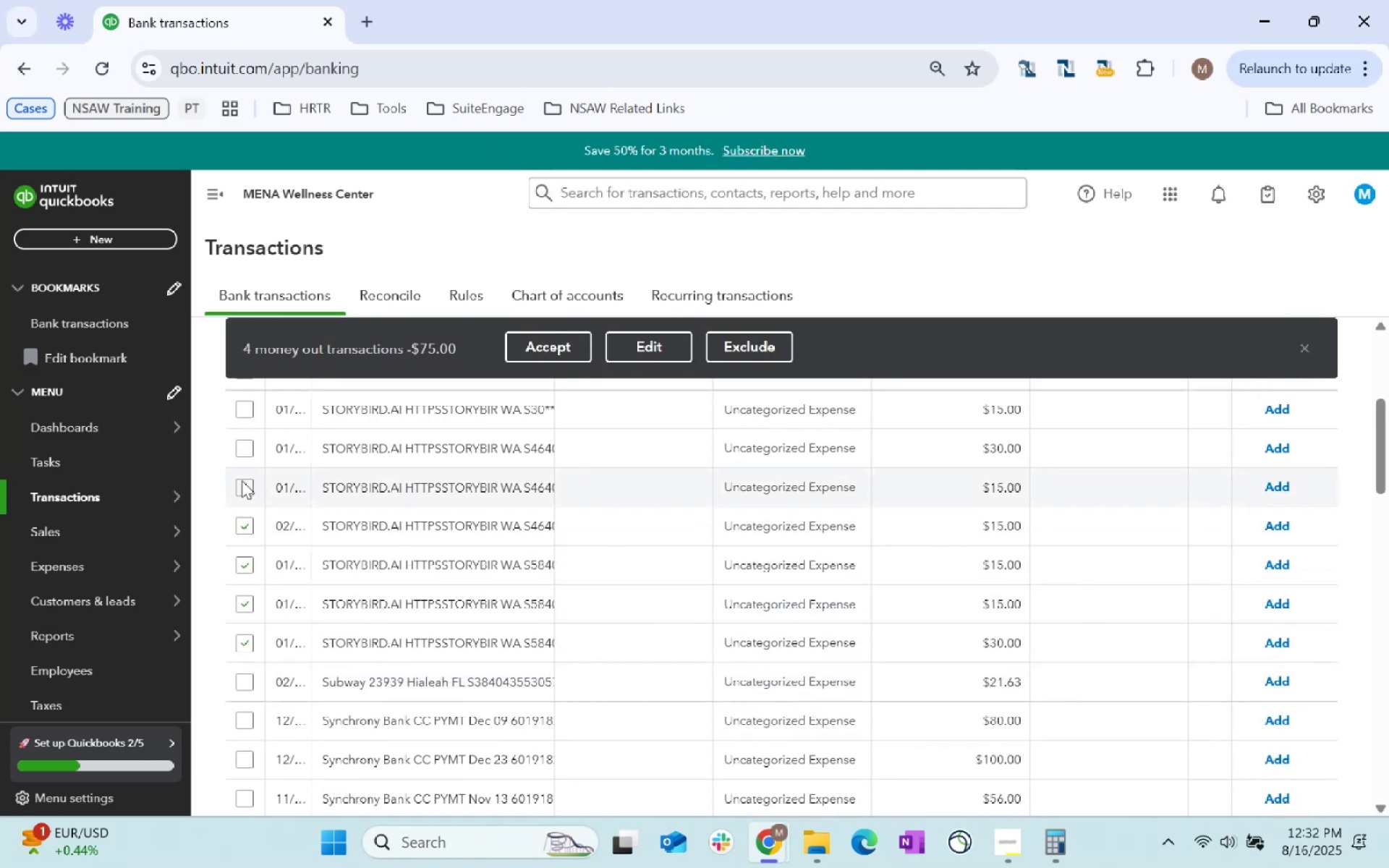 
left_click([240, 448])
 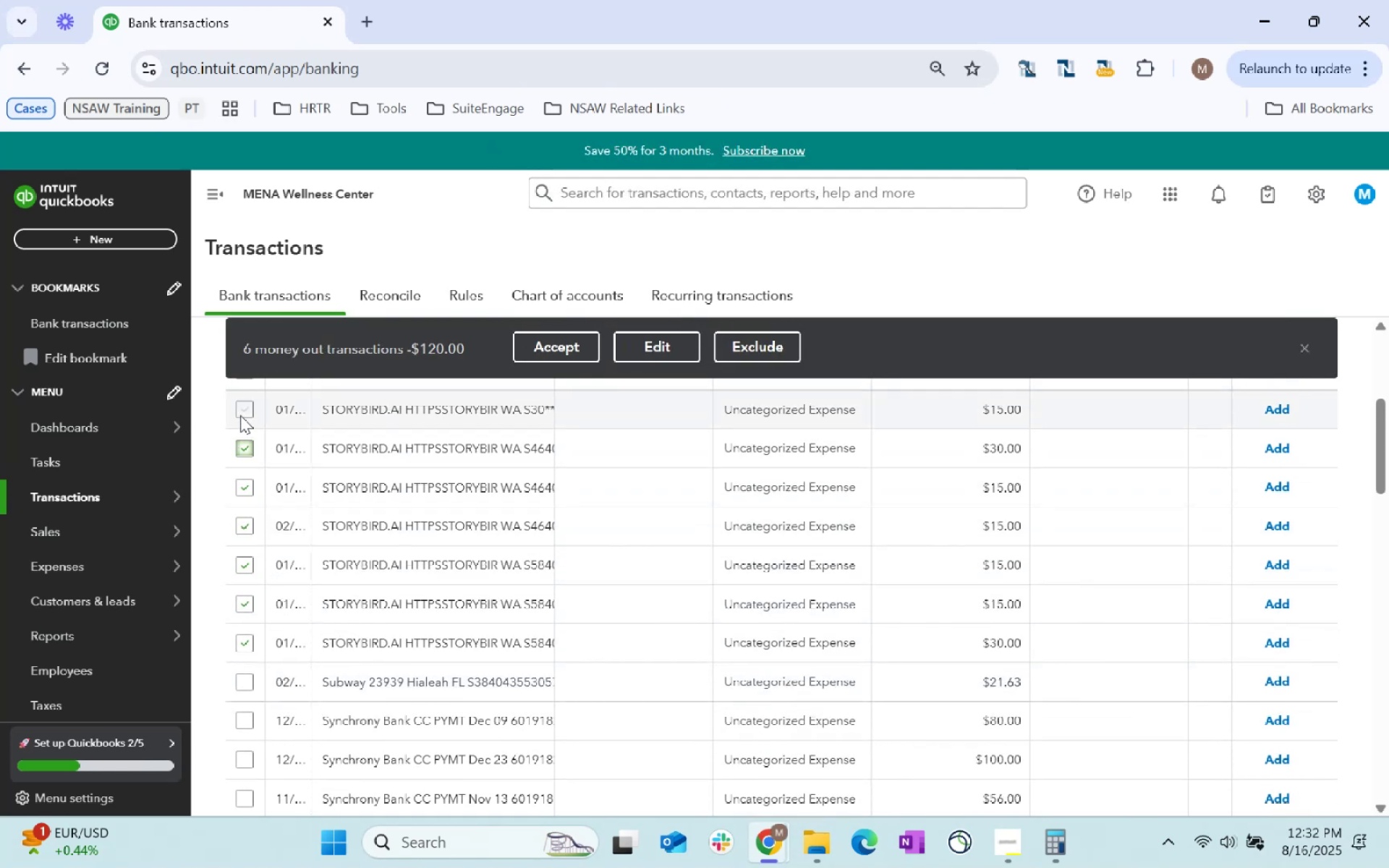 
left_click([240, 415])
 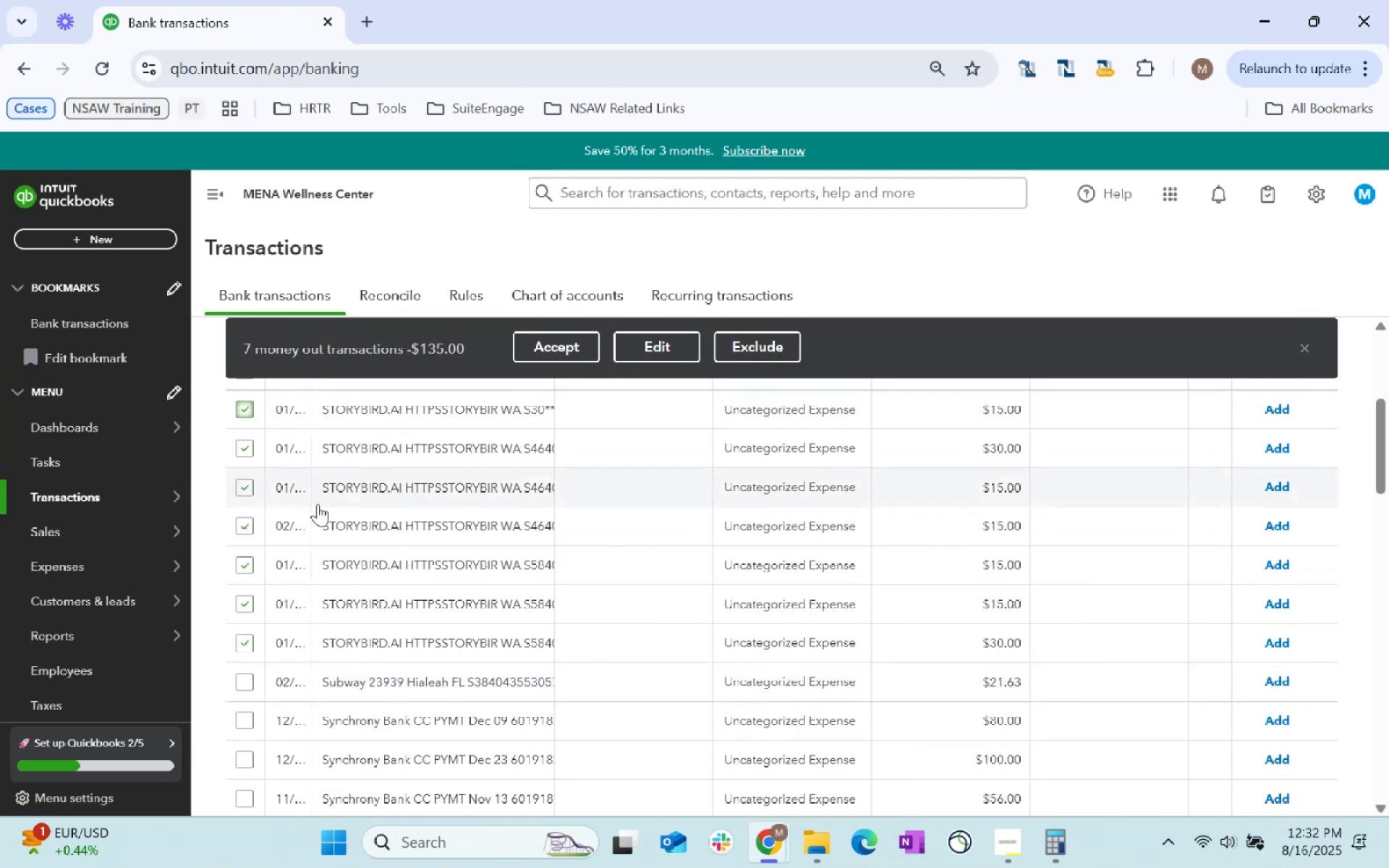 
scroll: coordinate [274, 526], scroll_direction: up, amount: 2.0
 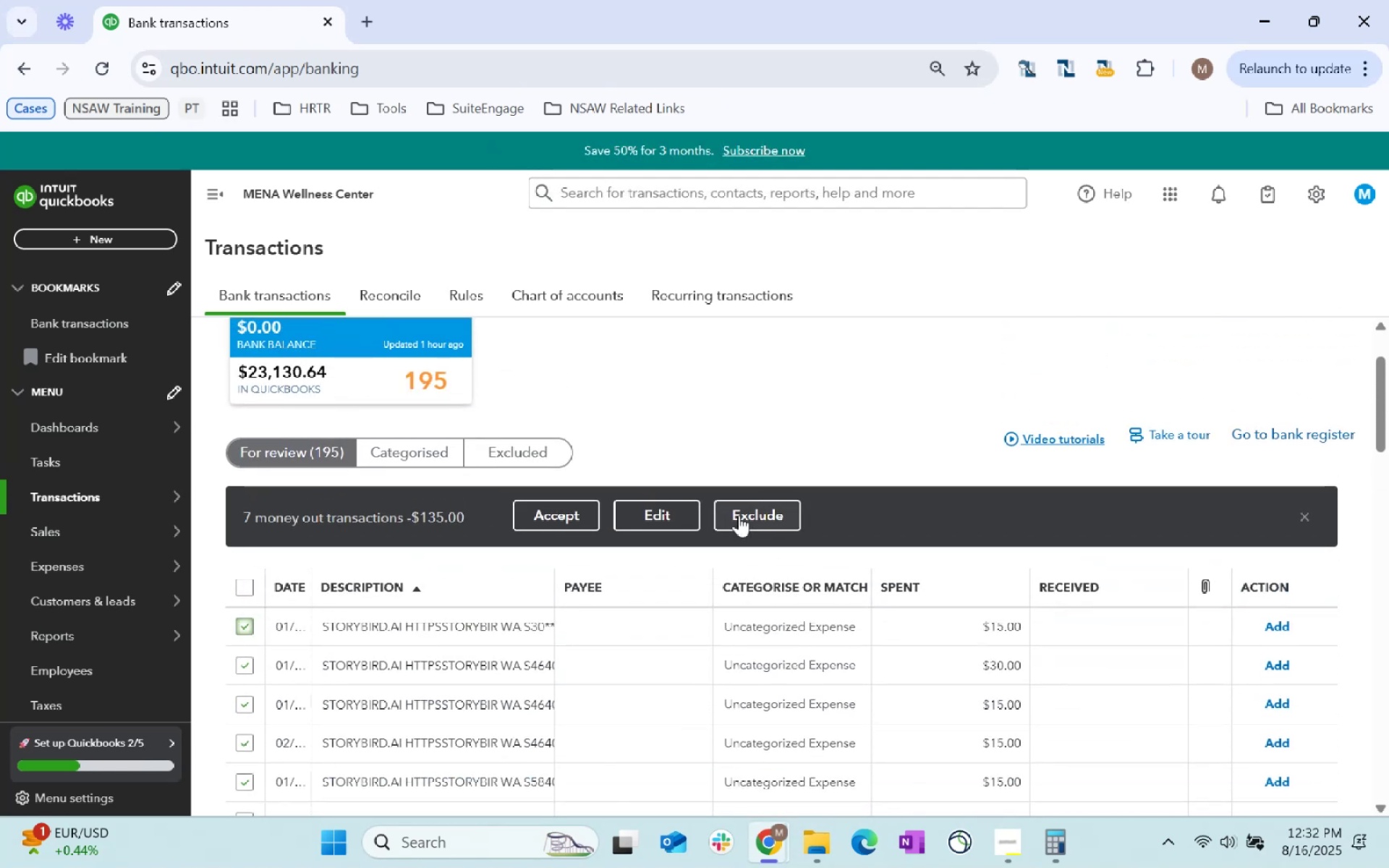 
left_click([676, 501])
 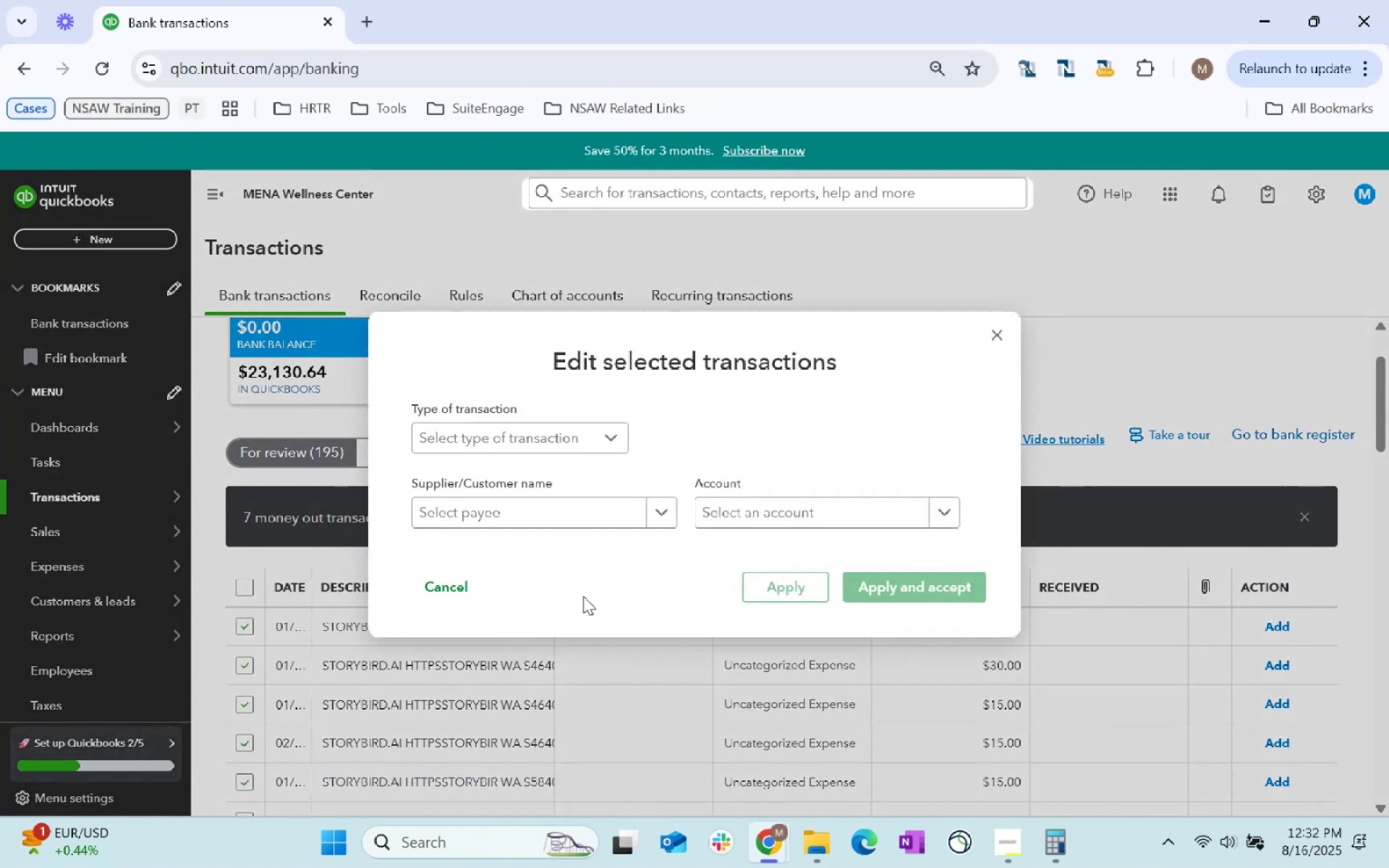 
left_click([537, 506])
 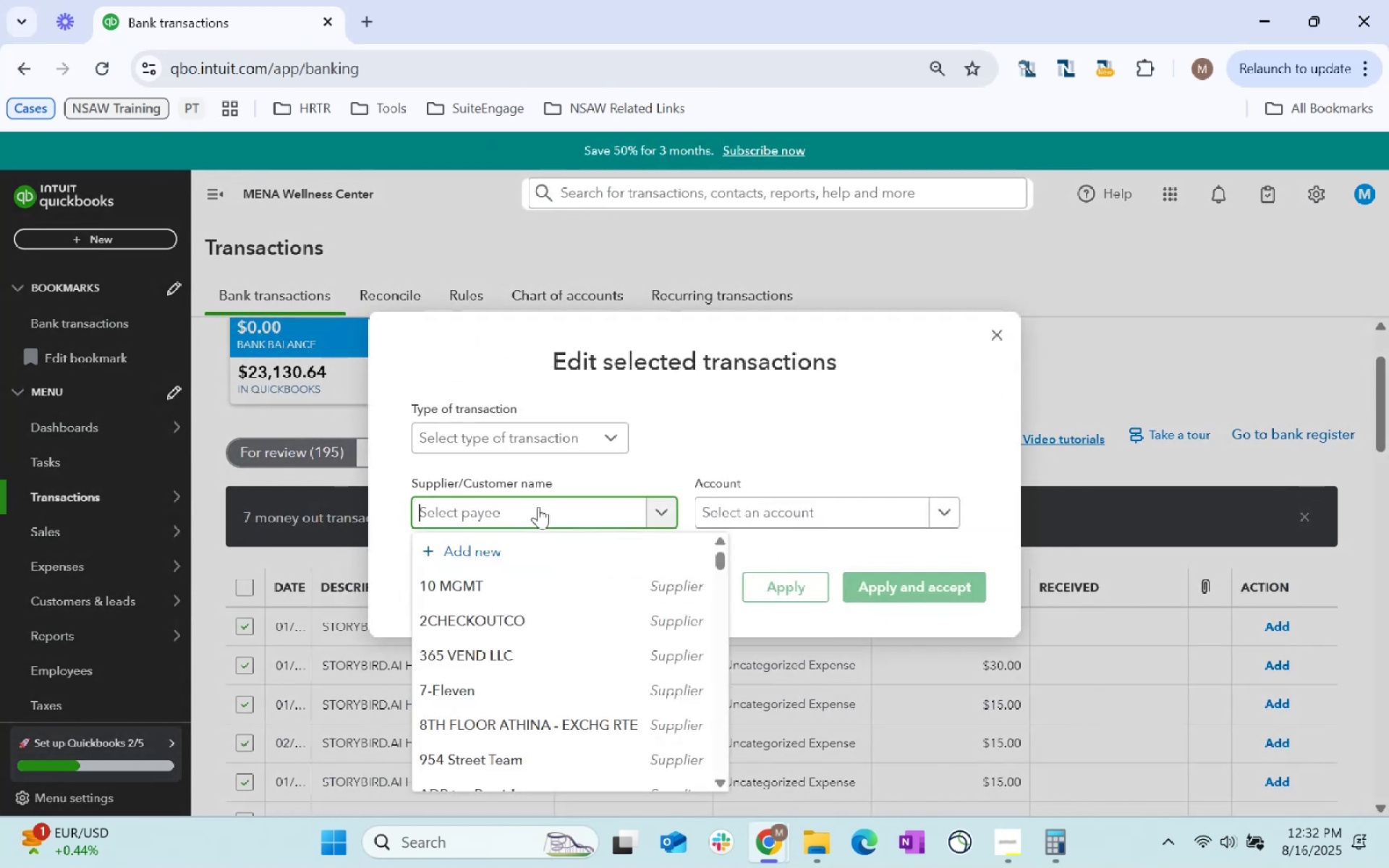 
type(Storybird.AI)
 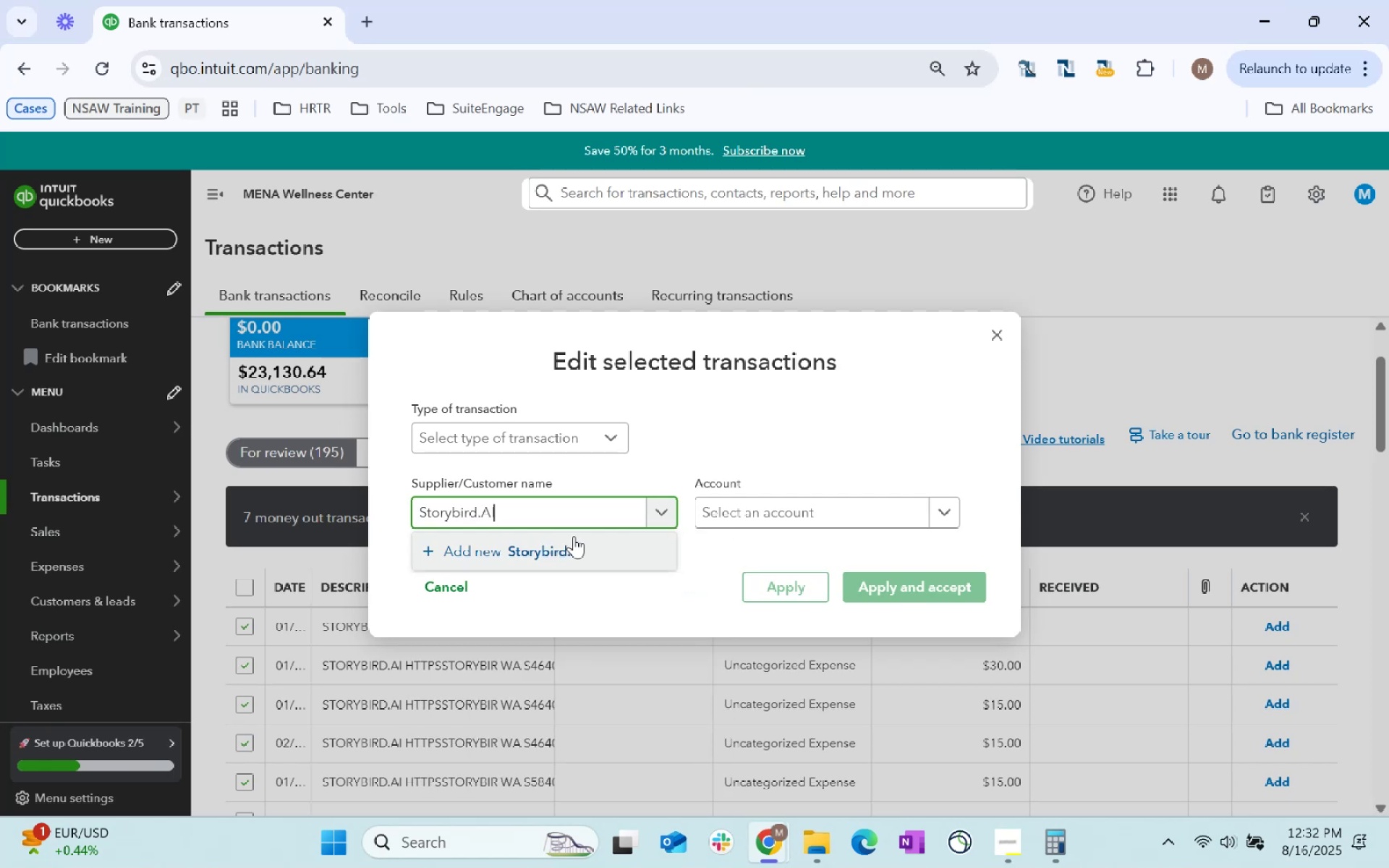 
left_click([543, 545])
 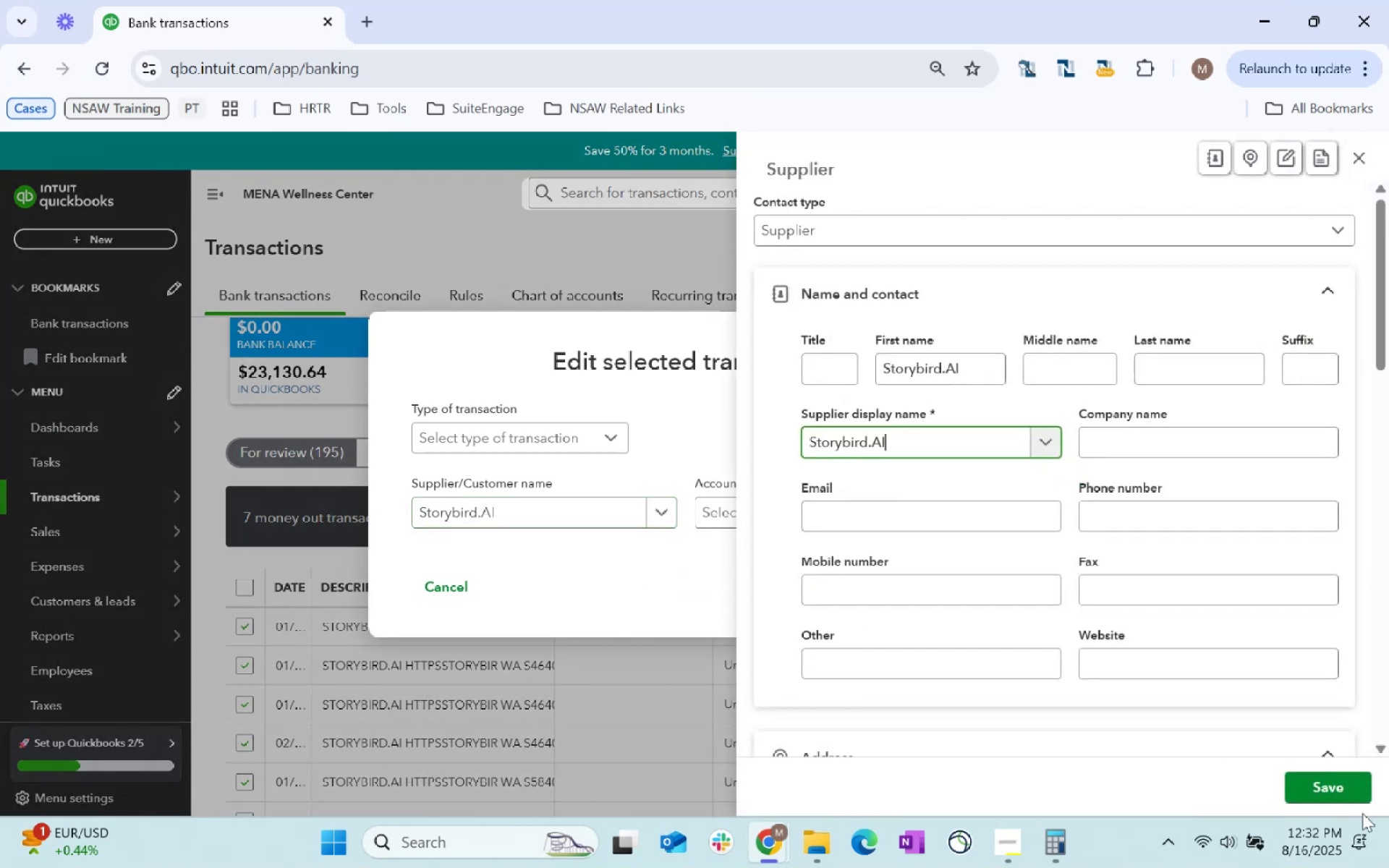 
left_click([1341, 783])
 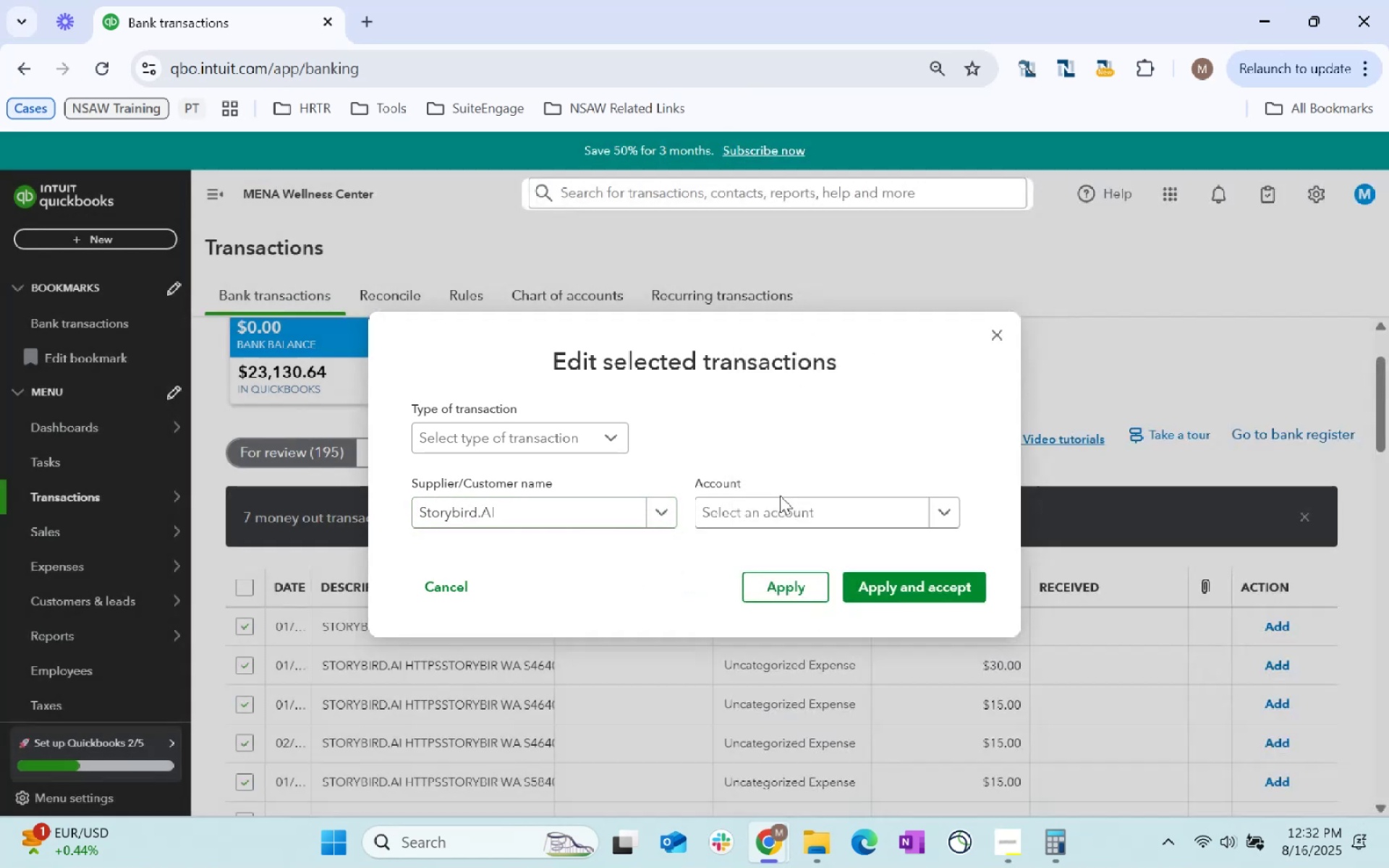 
left_click([740, 508])
 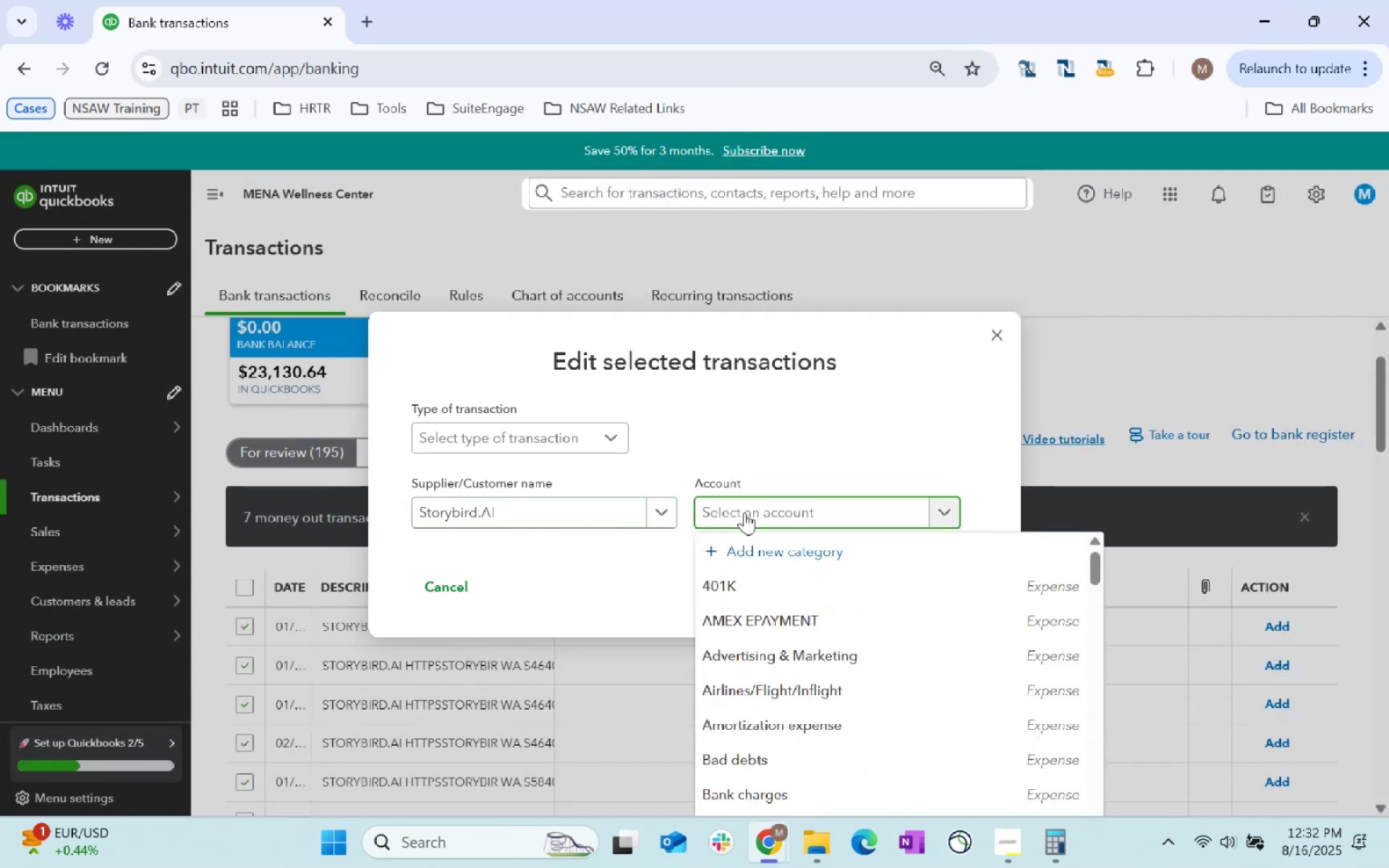 
key(S)
 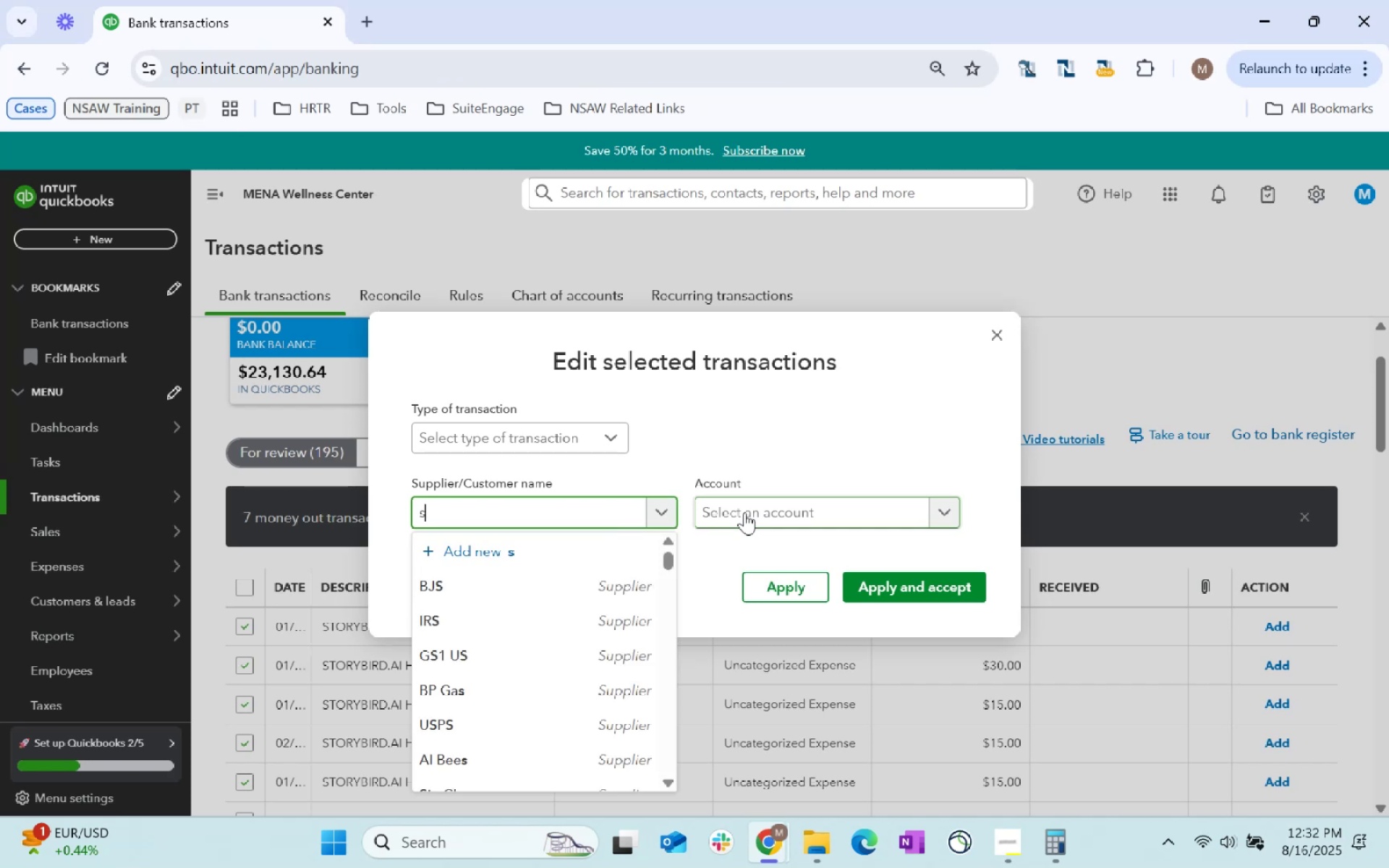 
key(Backspace)
 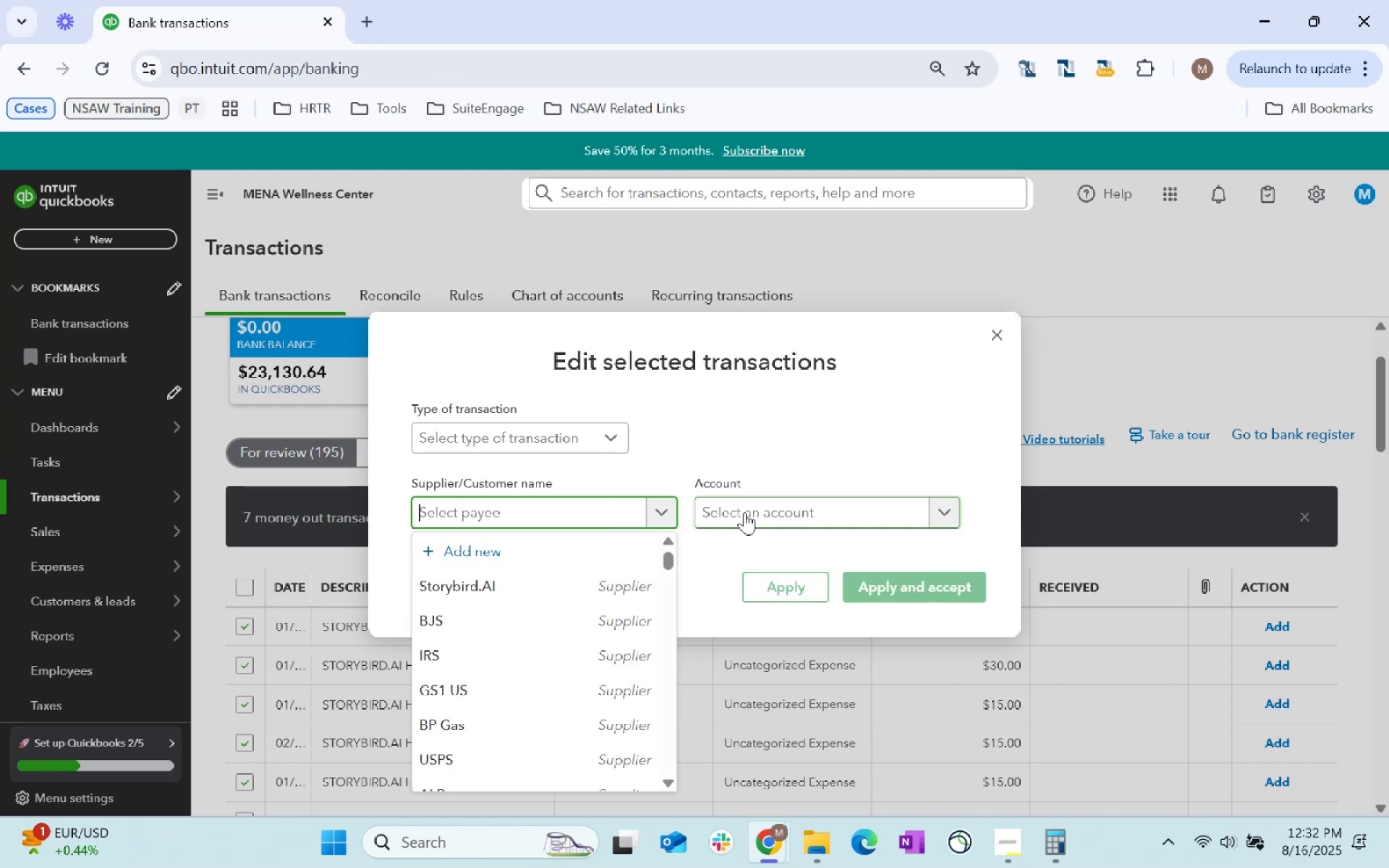 
key(S)
 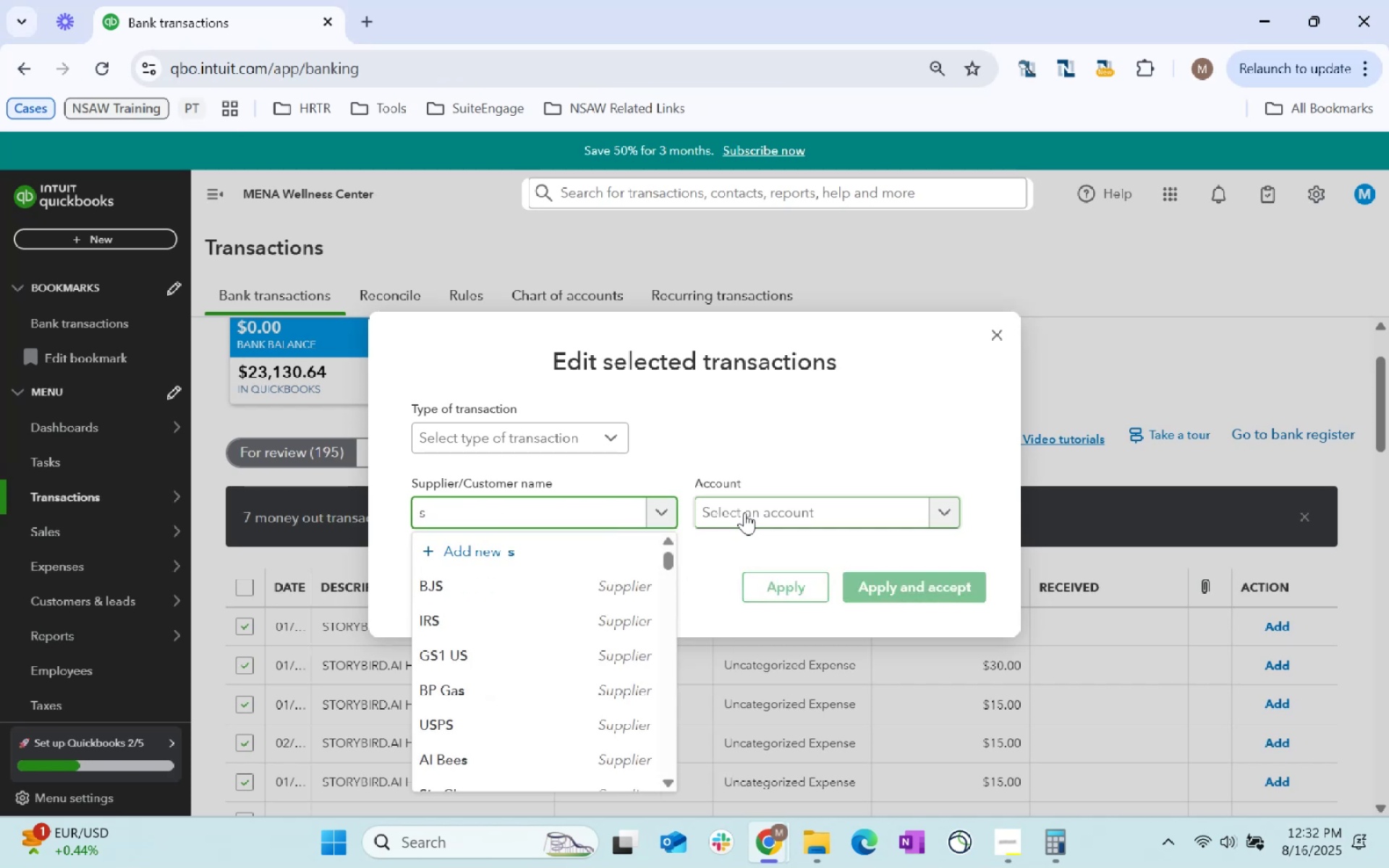 
key(Backspace)
 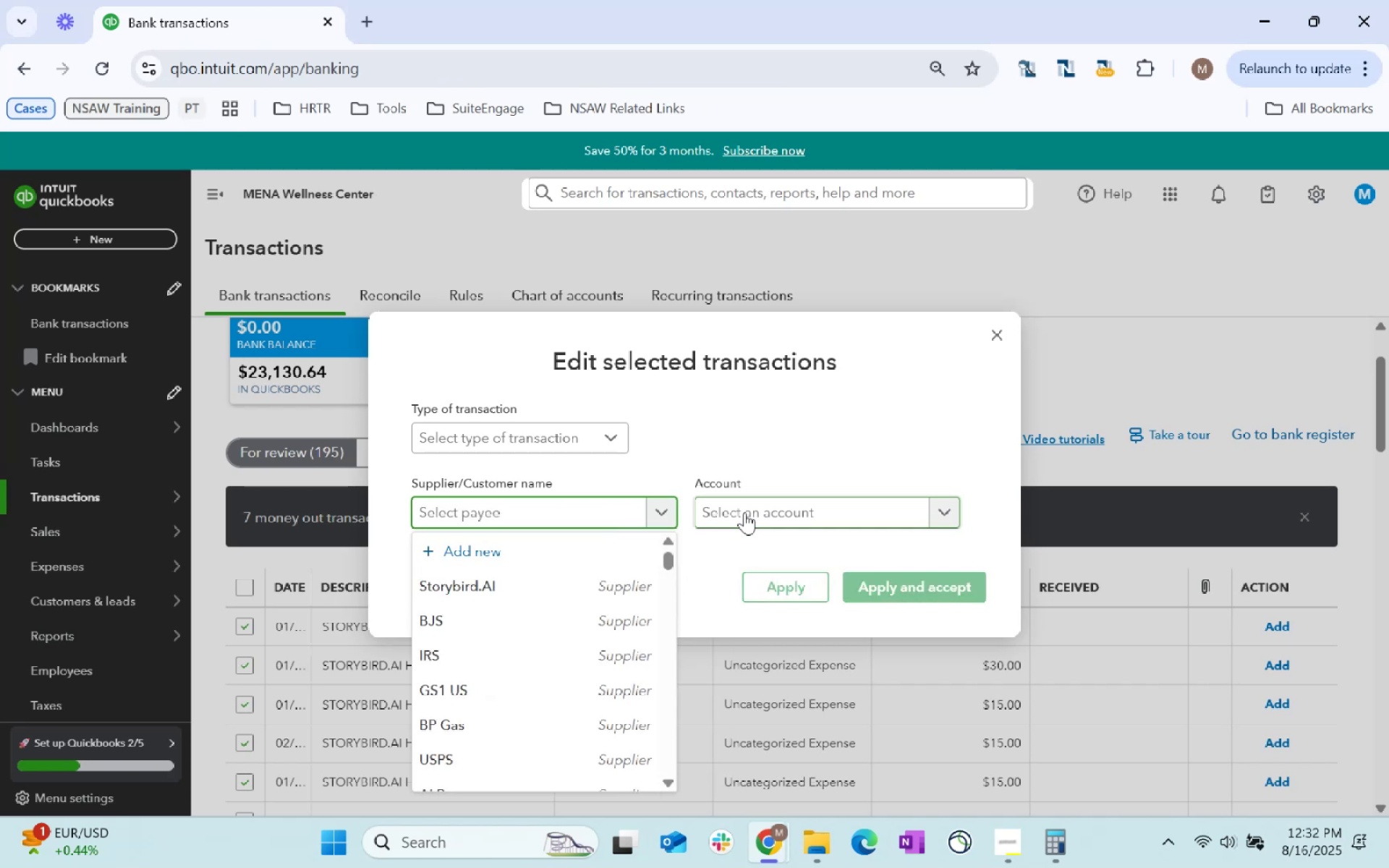 
key(ArrowDown)
 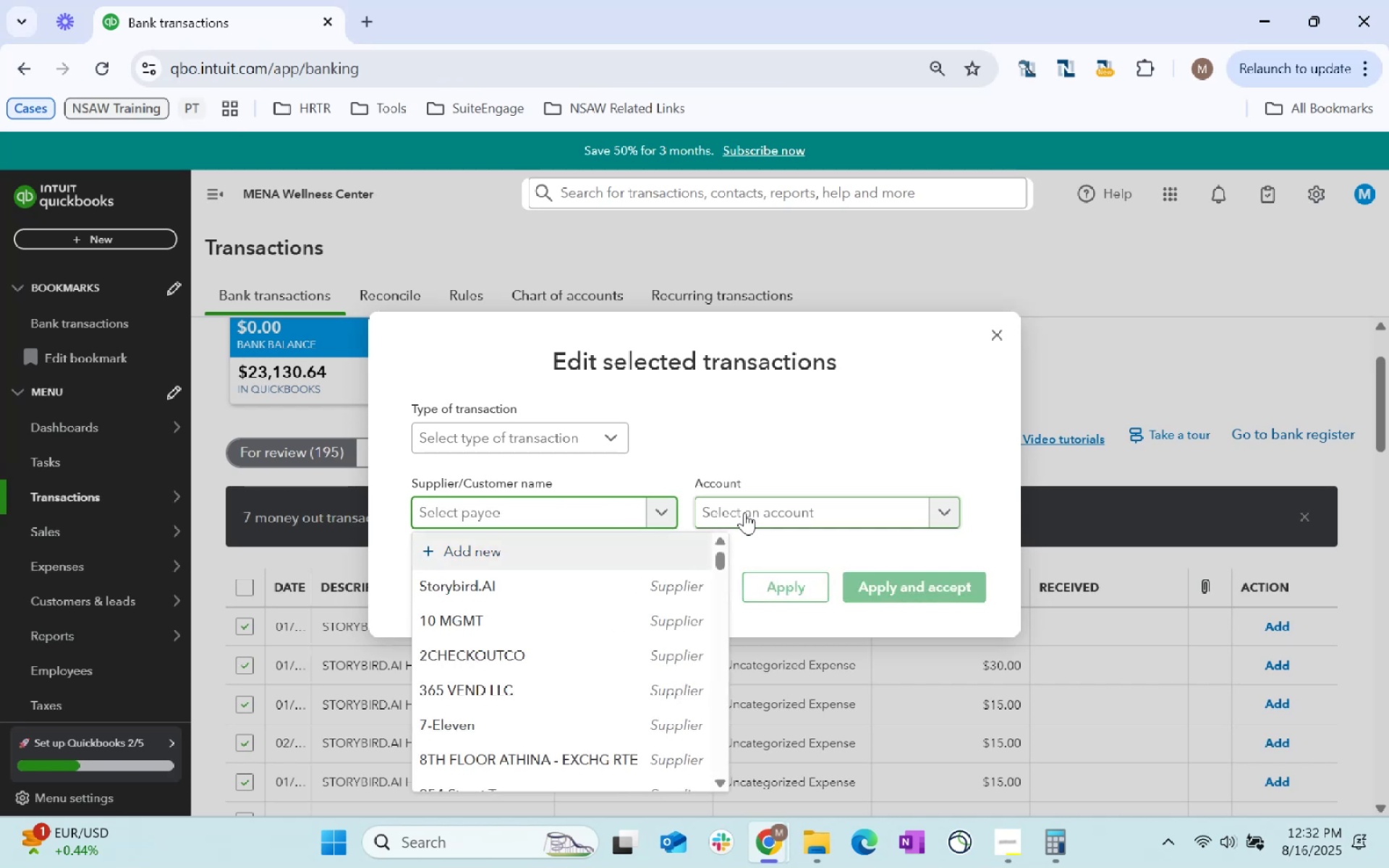 
key(ArrowDown)
 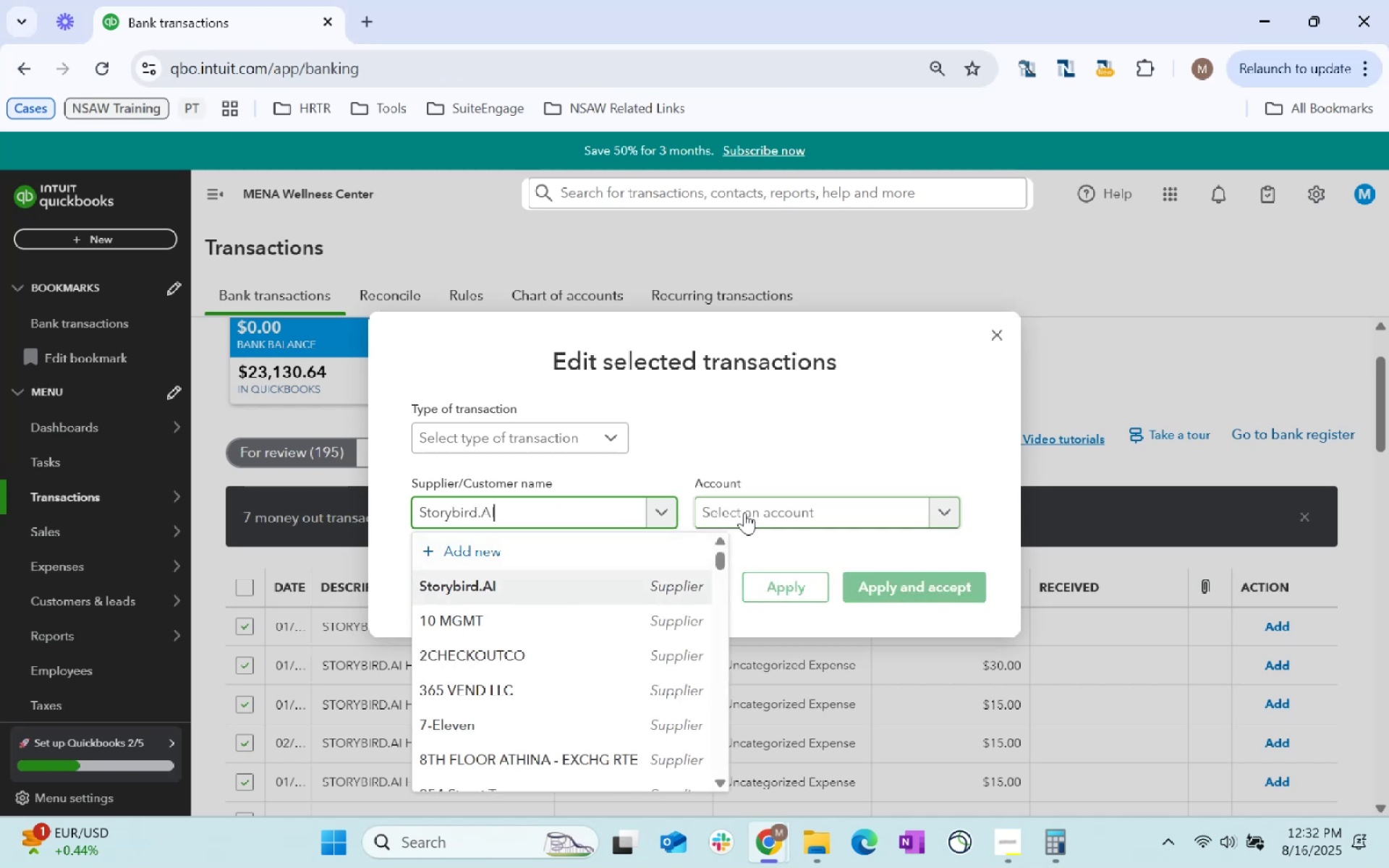 
key(Tab)
type(Software)
key(Tab)
 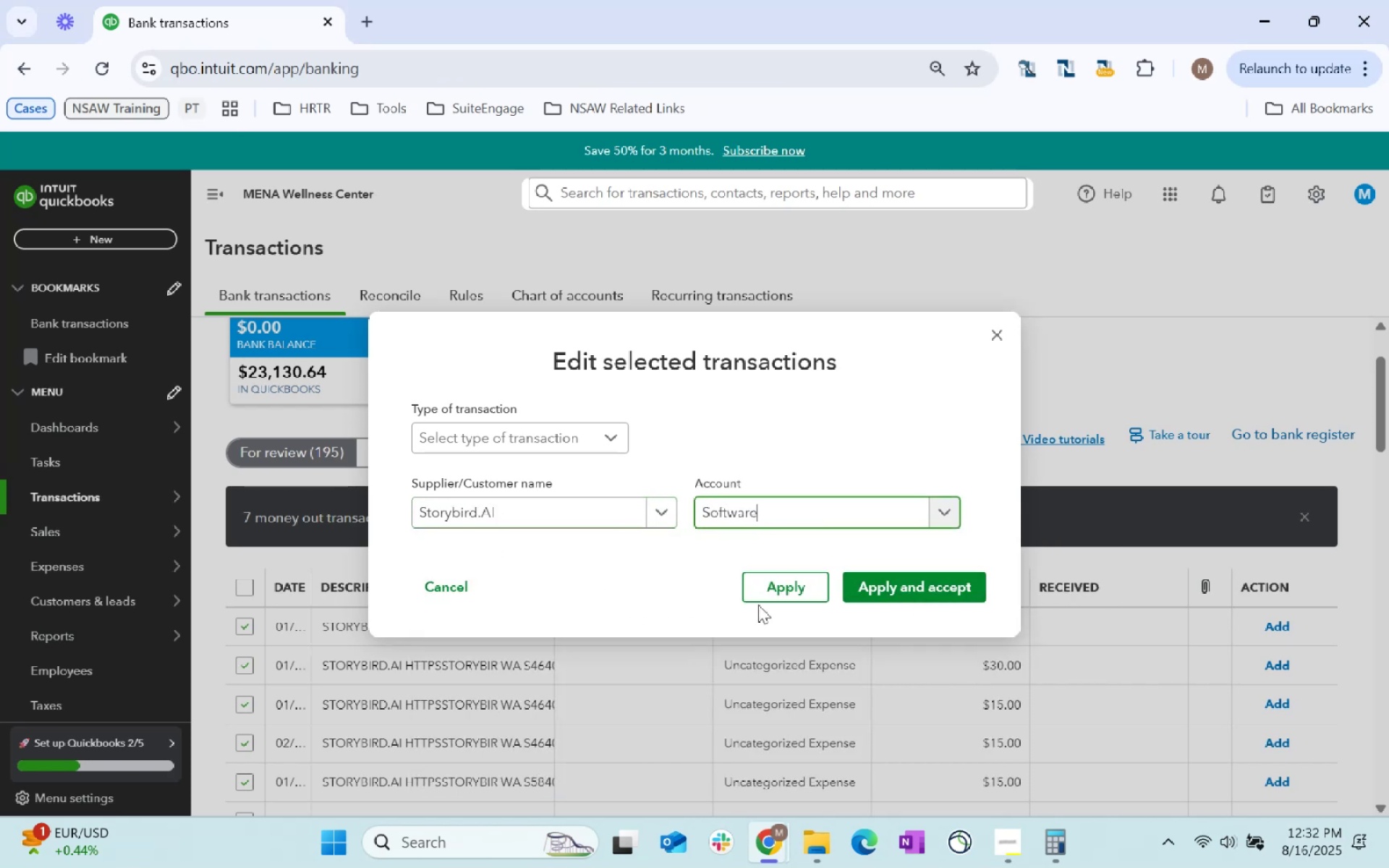 
left_click([781, 587])
 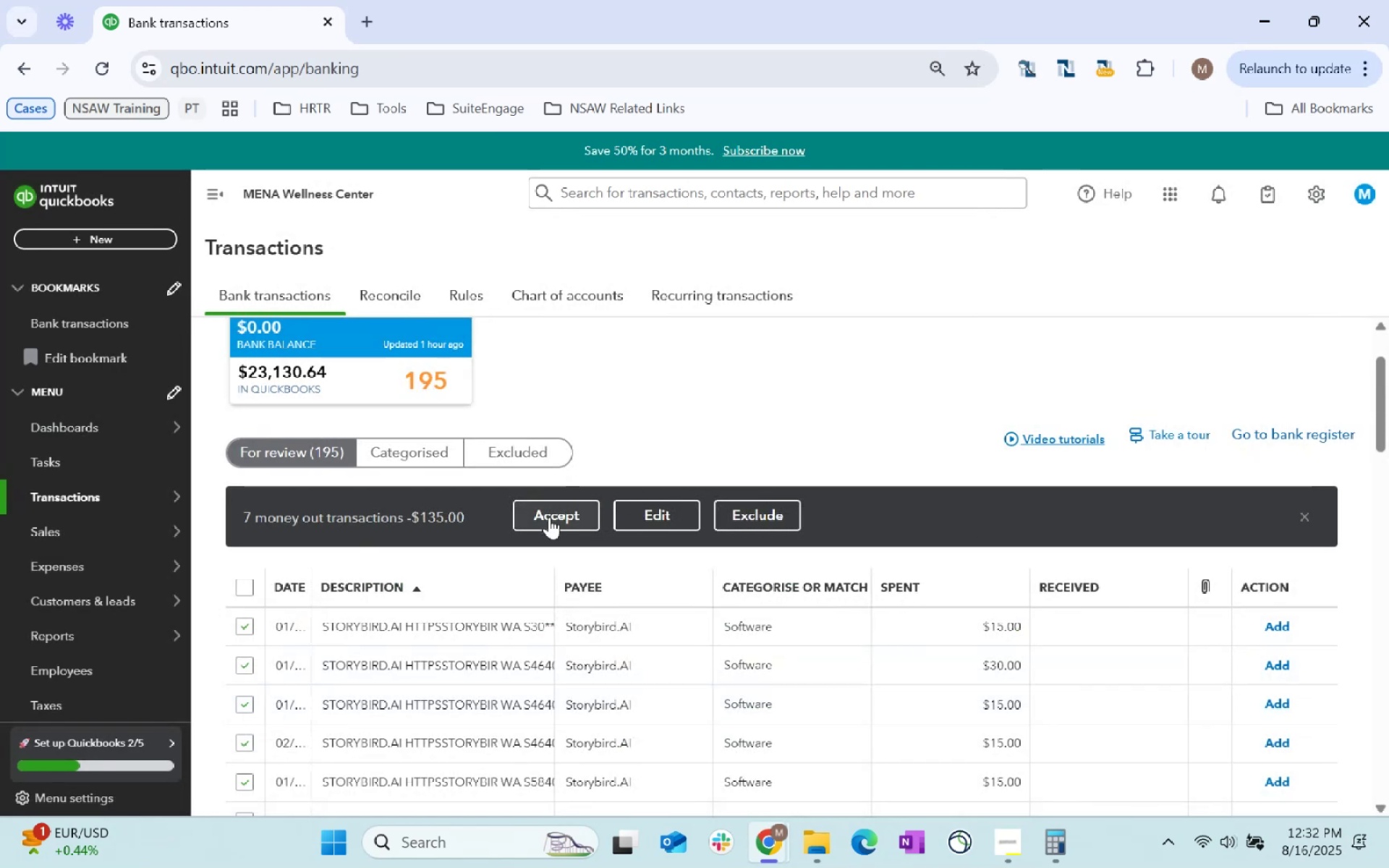 
left_click([549, 517])
 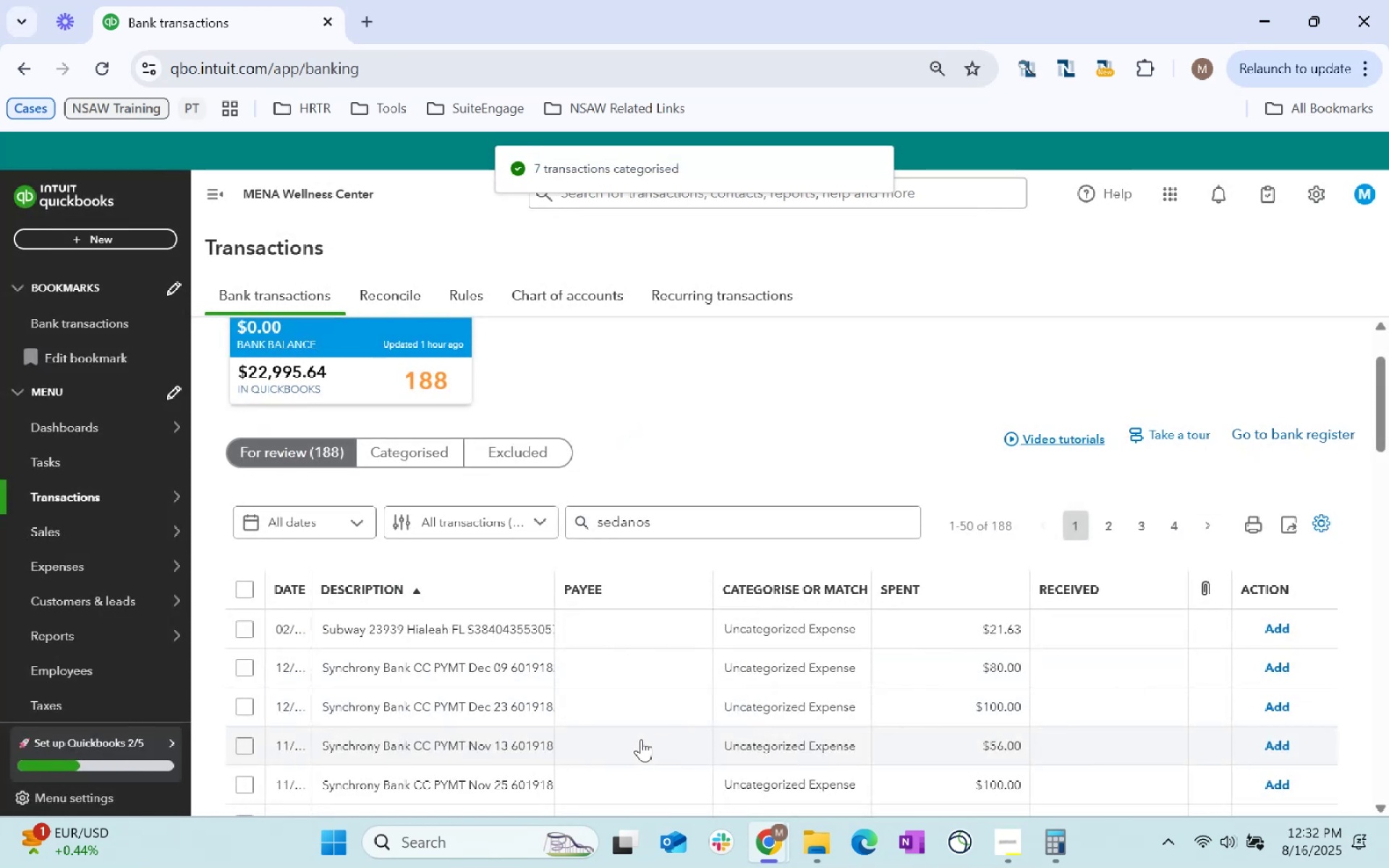 
wait(5.78)
 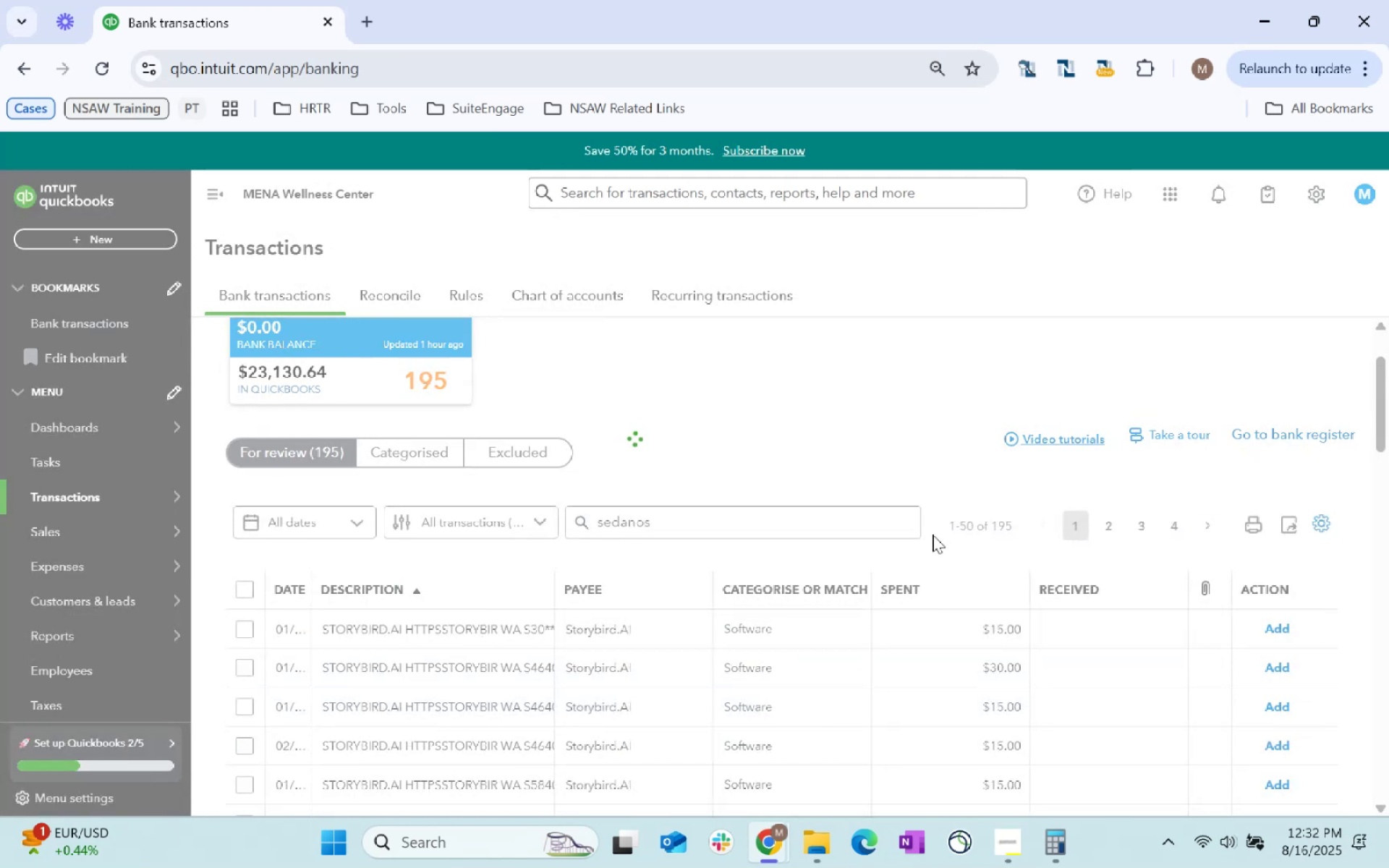 
left_click([416, 634])
 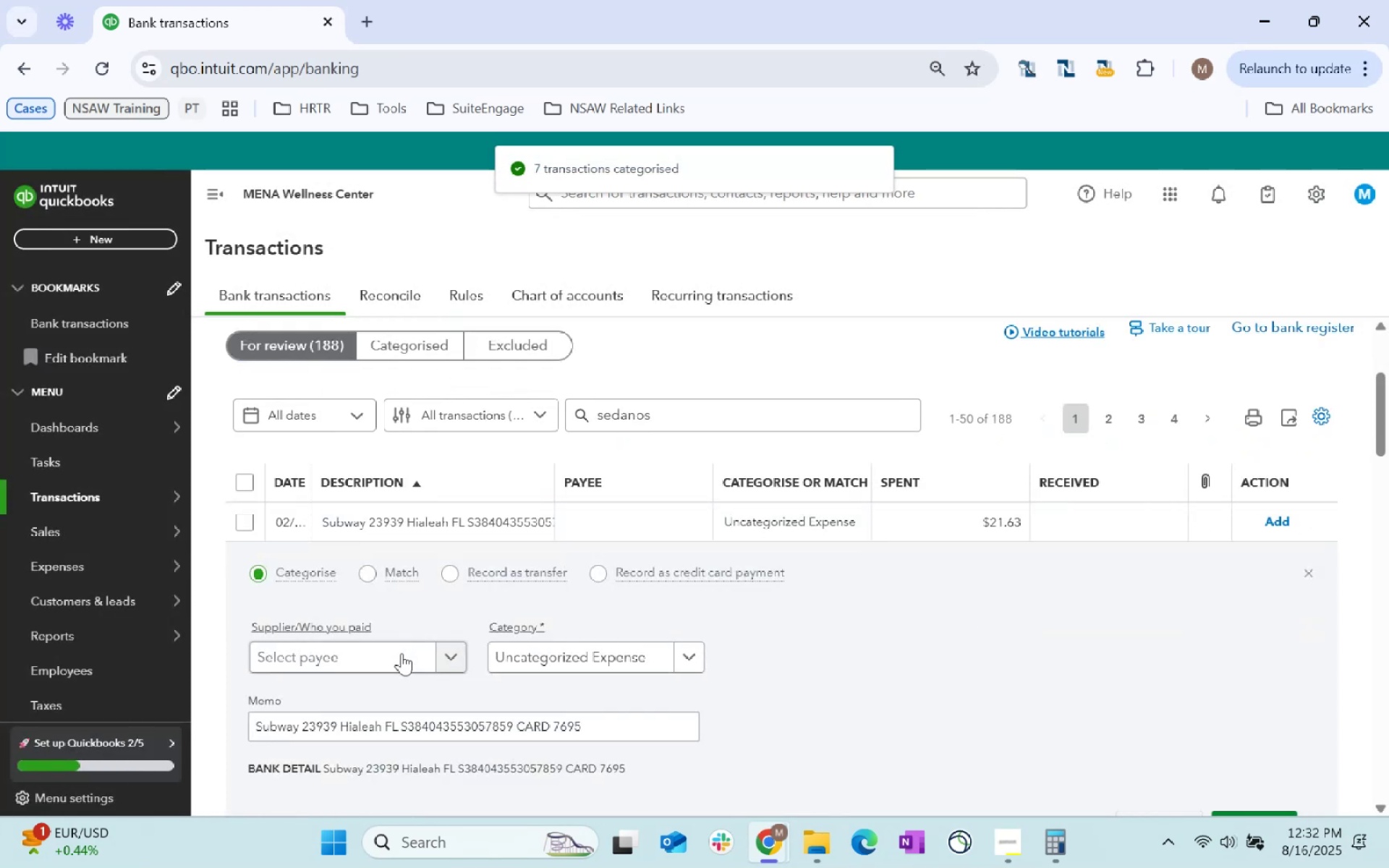 
left_click([371, 655])
 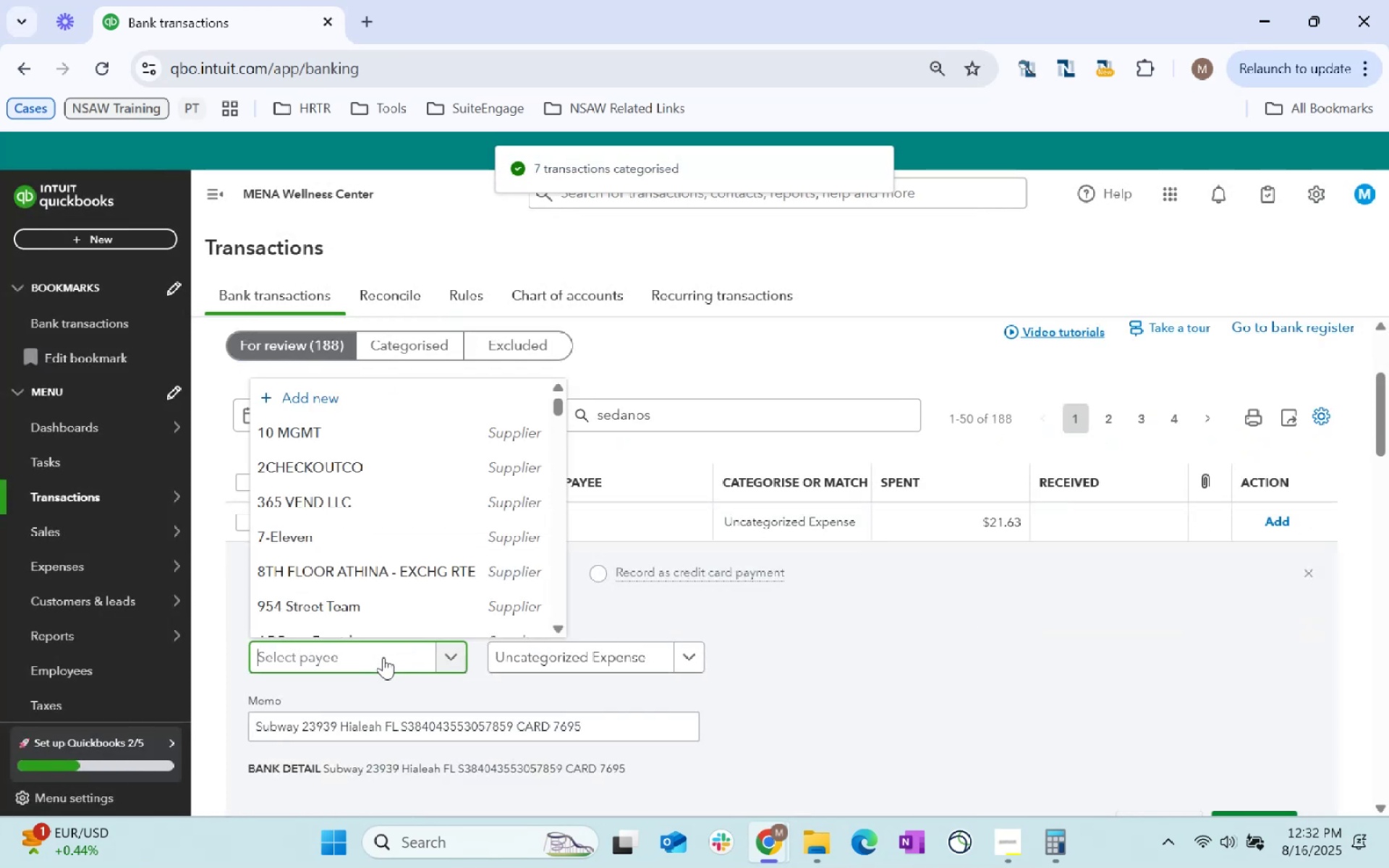 
type(Subway)
key(Tab)
 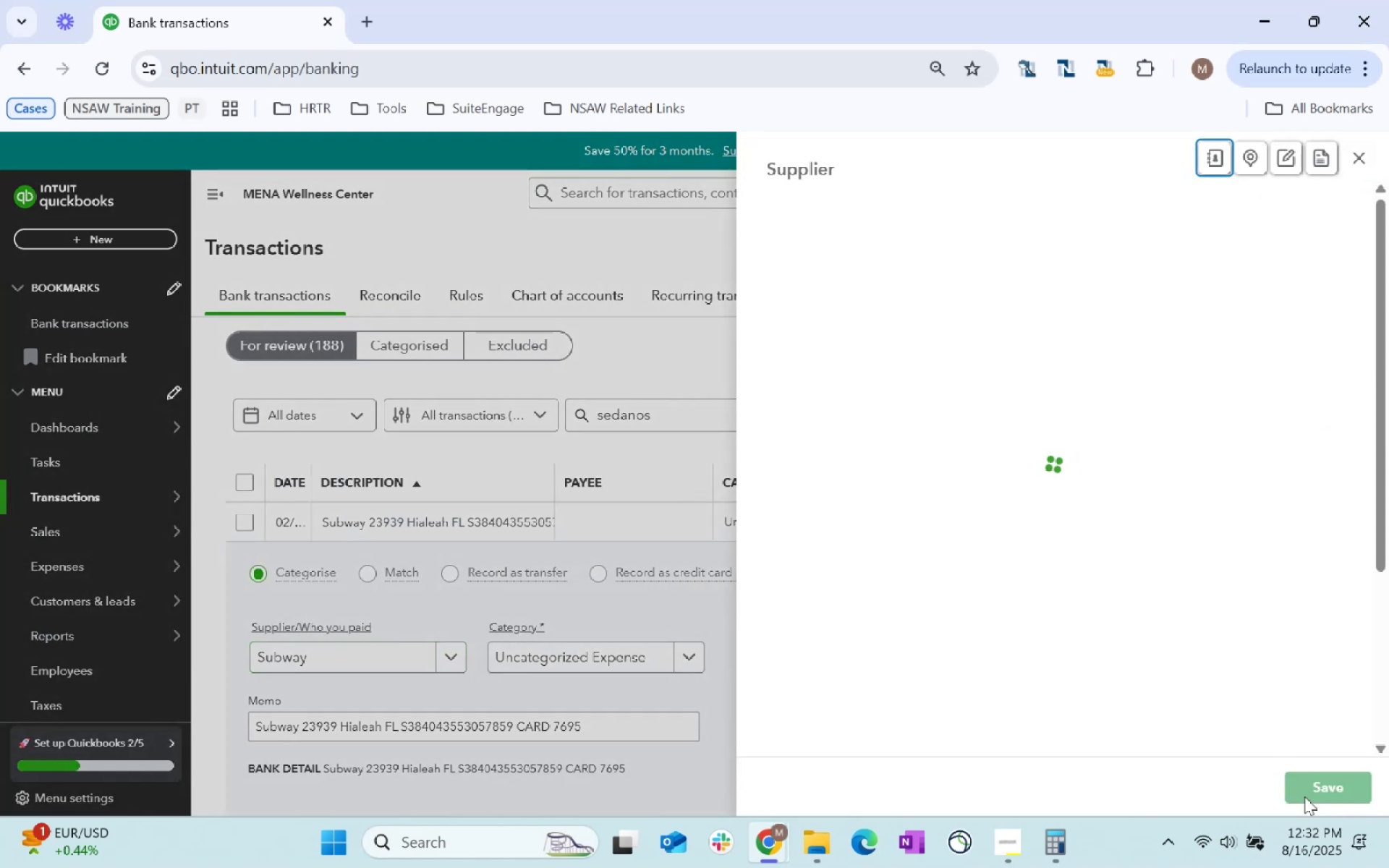 
left_click([1330, 796])
 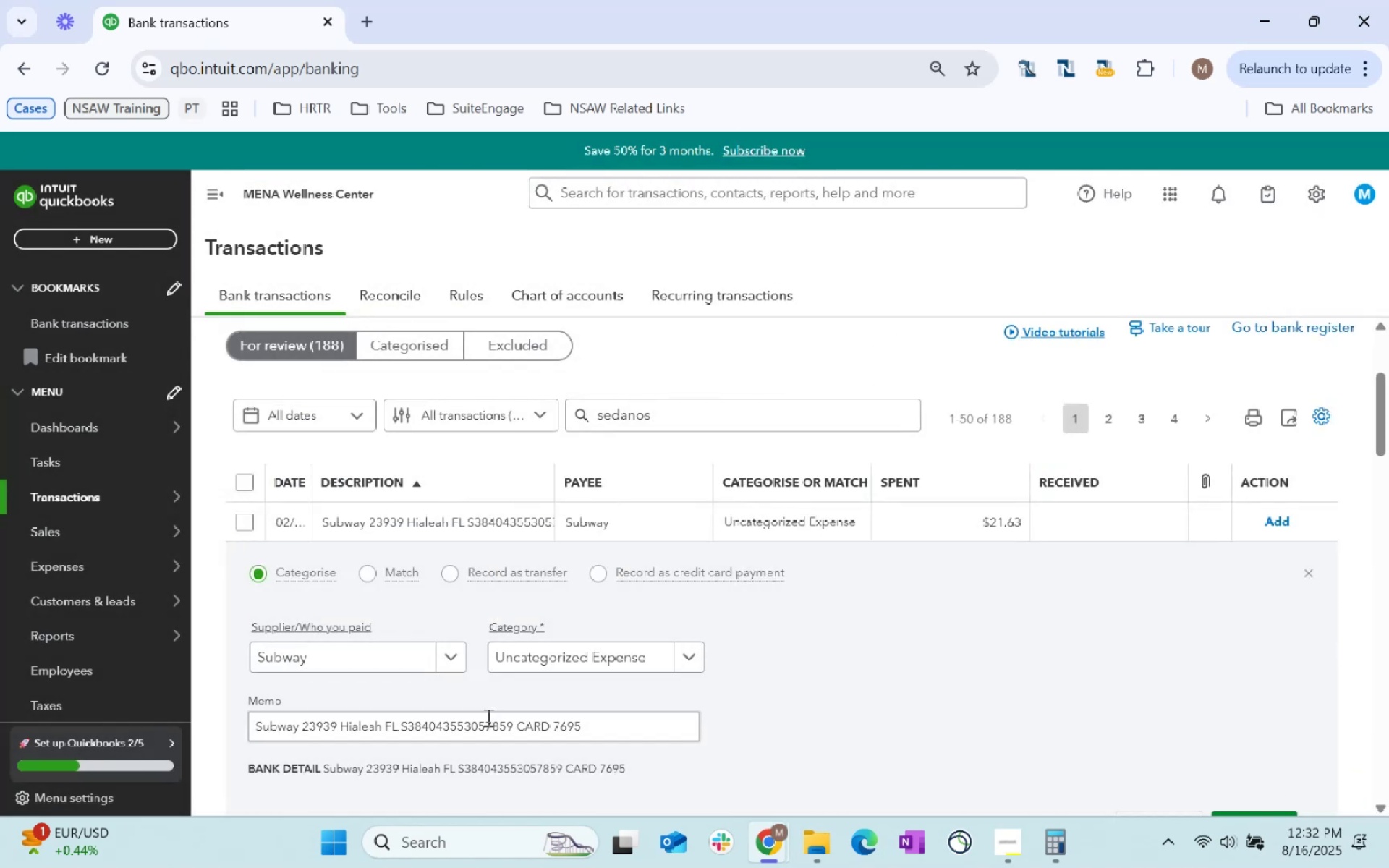 
left_click([553, 665])
 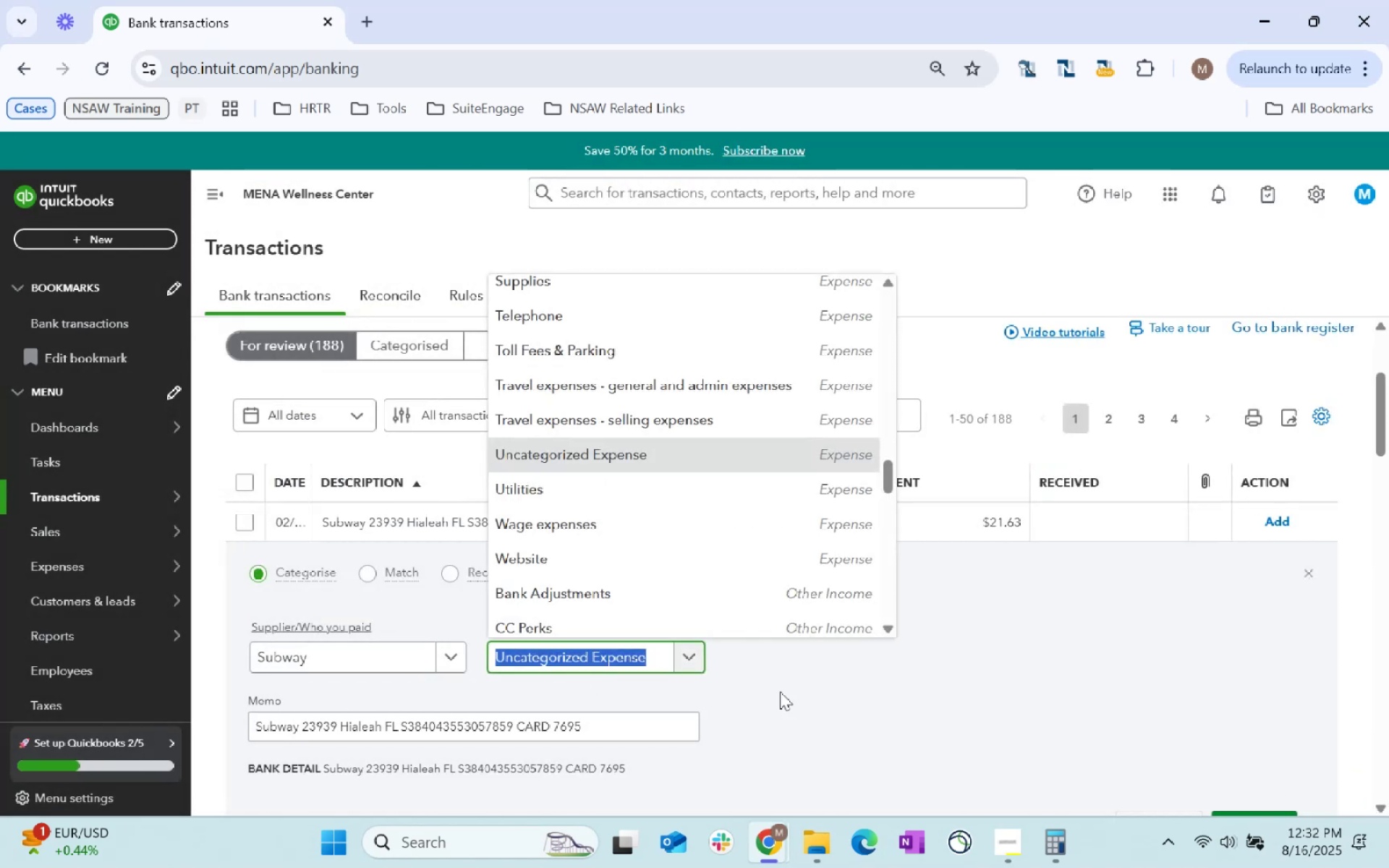 
type(staff)
key(Tab)
 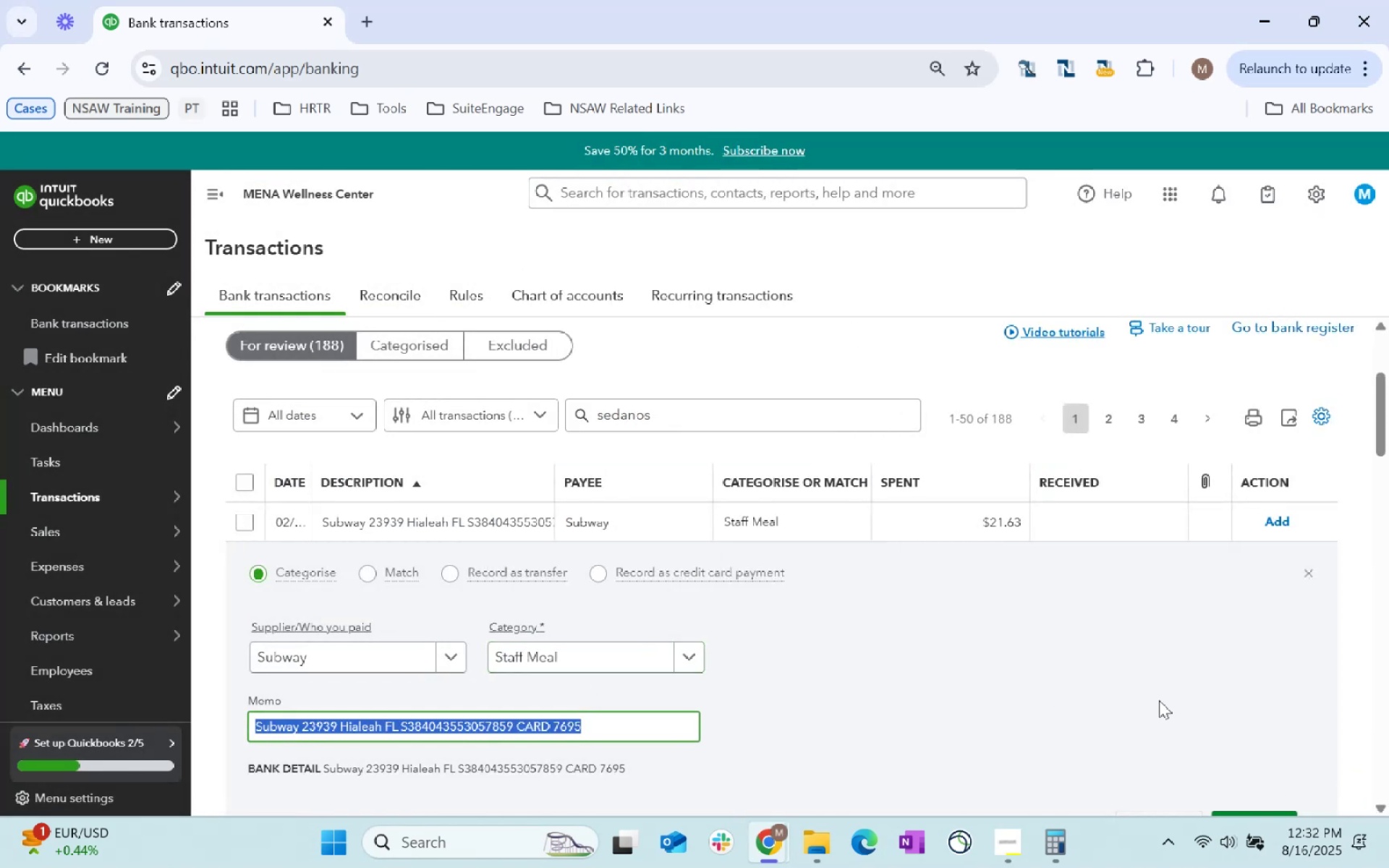 
scroll: coordinate [1166, 696], scroll_direction: down, amount: 3.0
 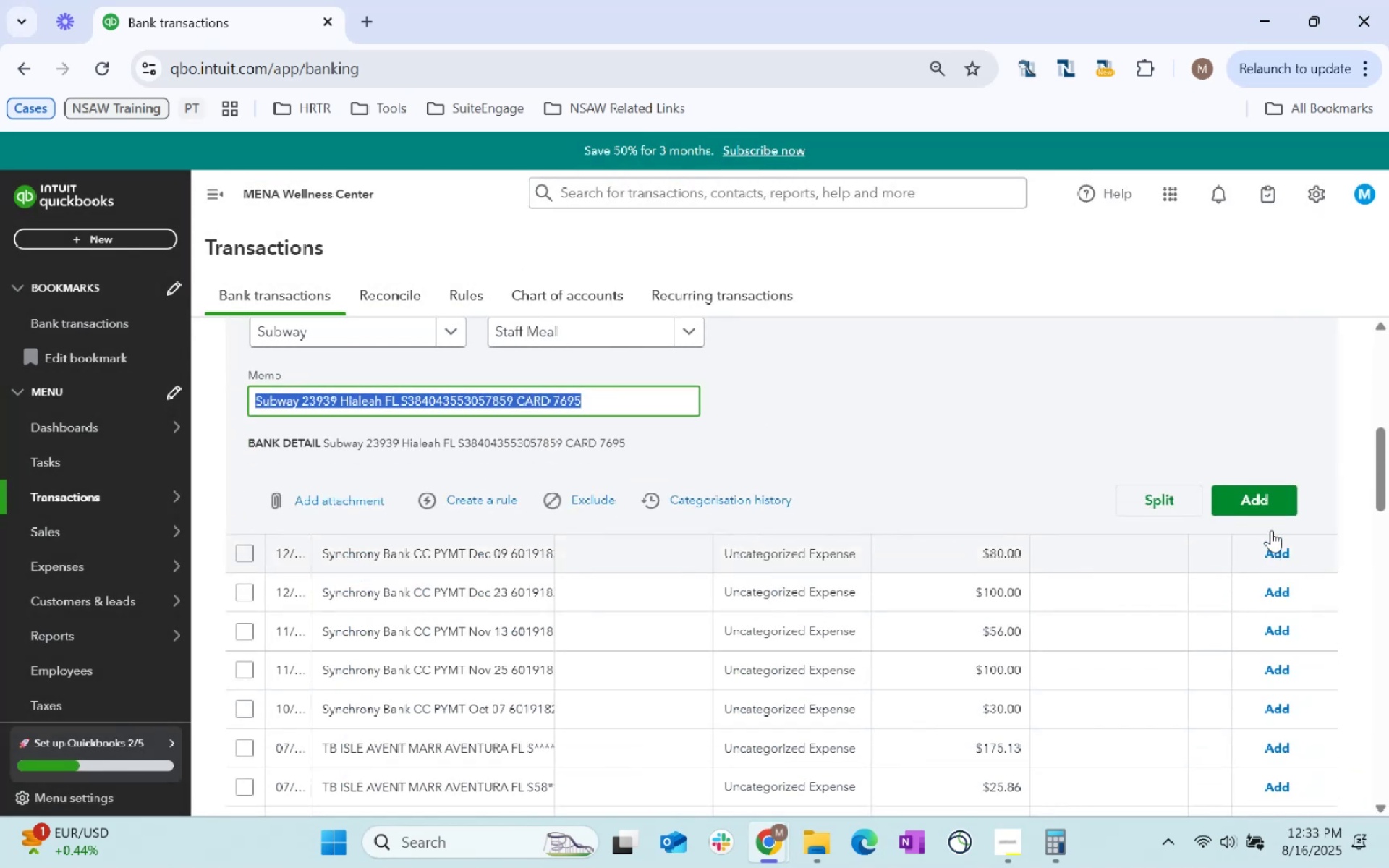 
left_click([1272, 501])
 